 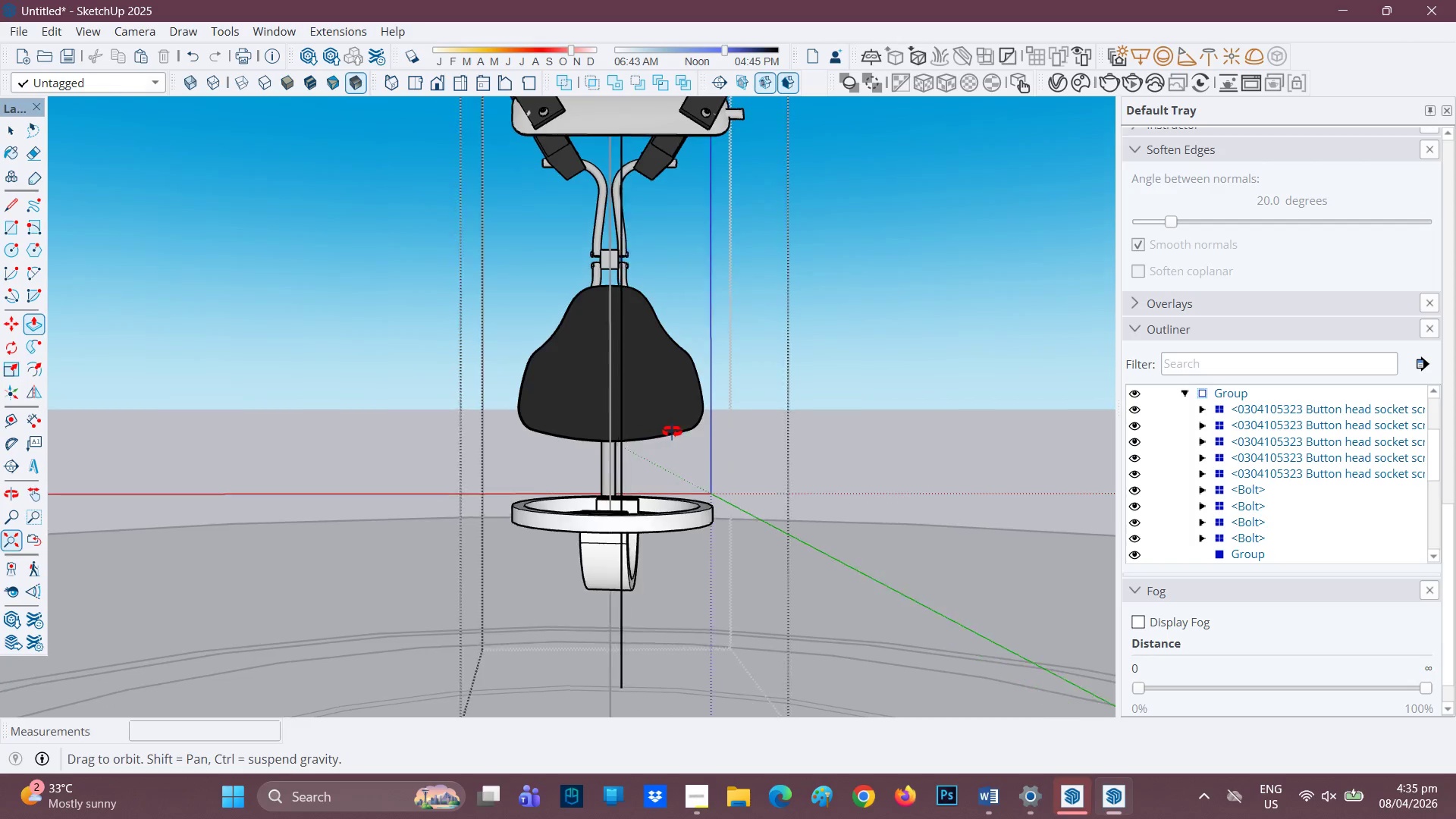 
scroll: coordinate [676, 431], scroll_direction: down, amount: 4.0
 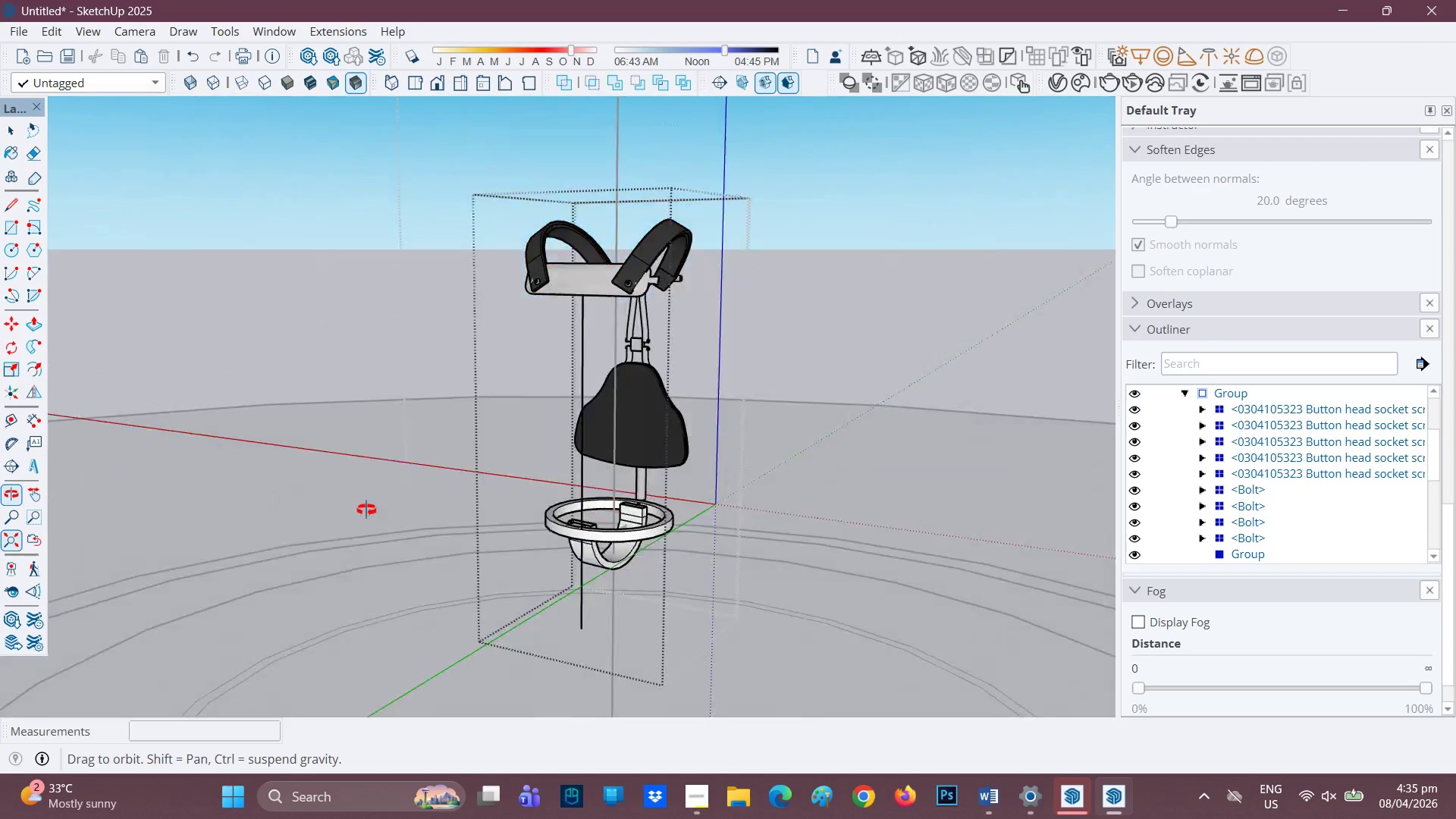 
scroll: coordinate [507, 542], scroll_direction: up, amount: 9.0
 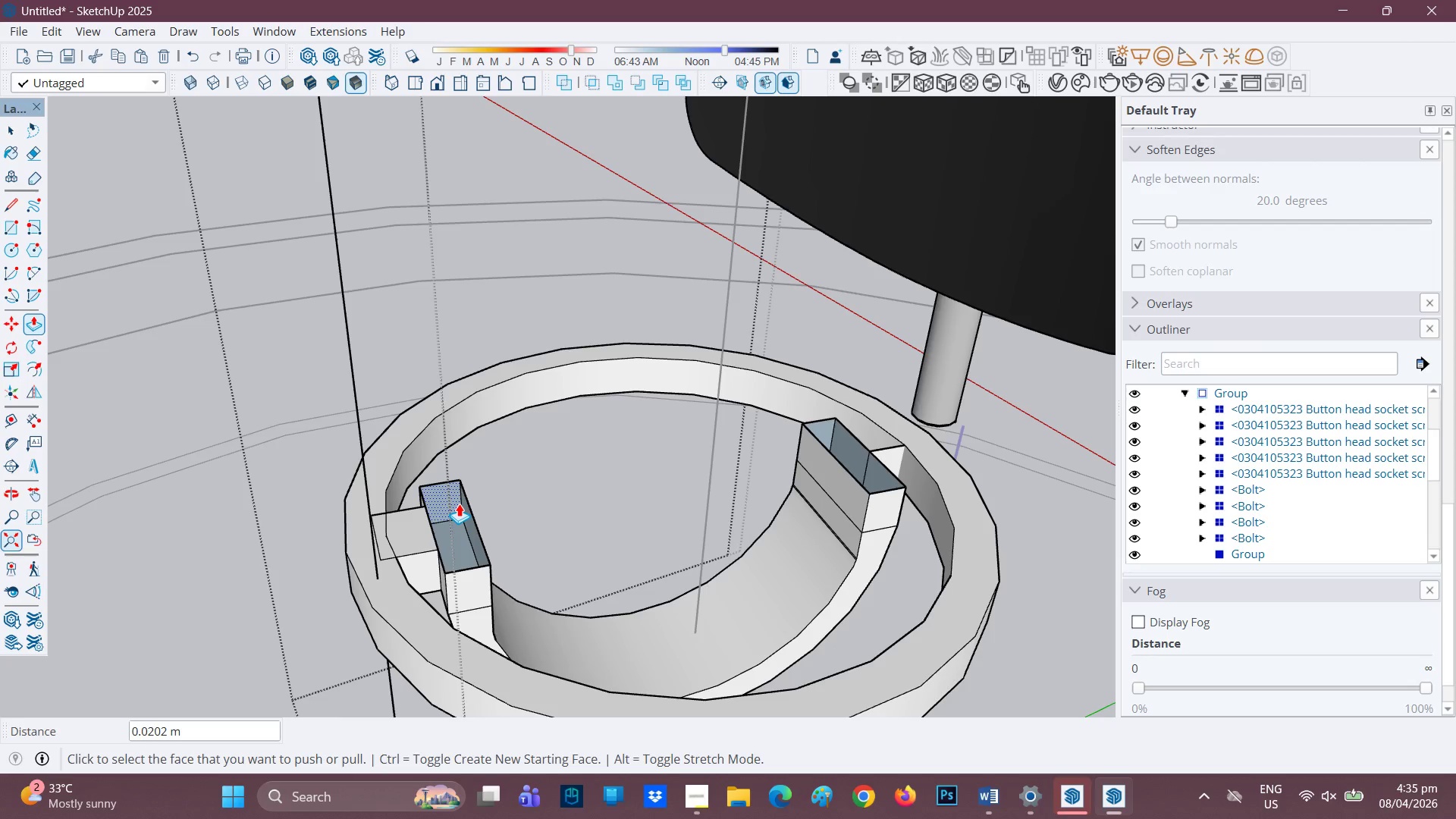 
wait(6.32)
 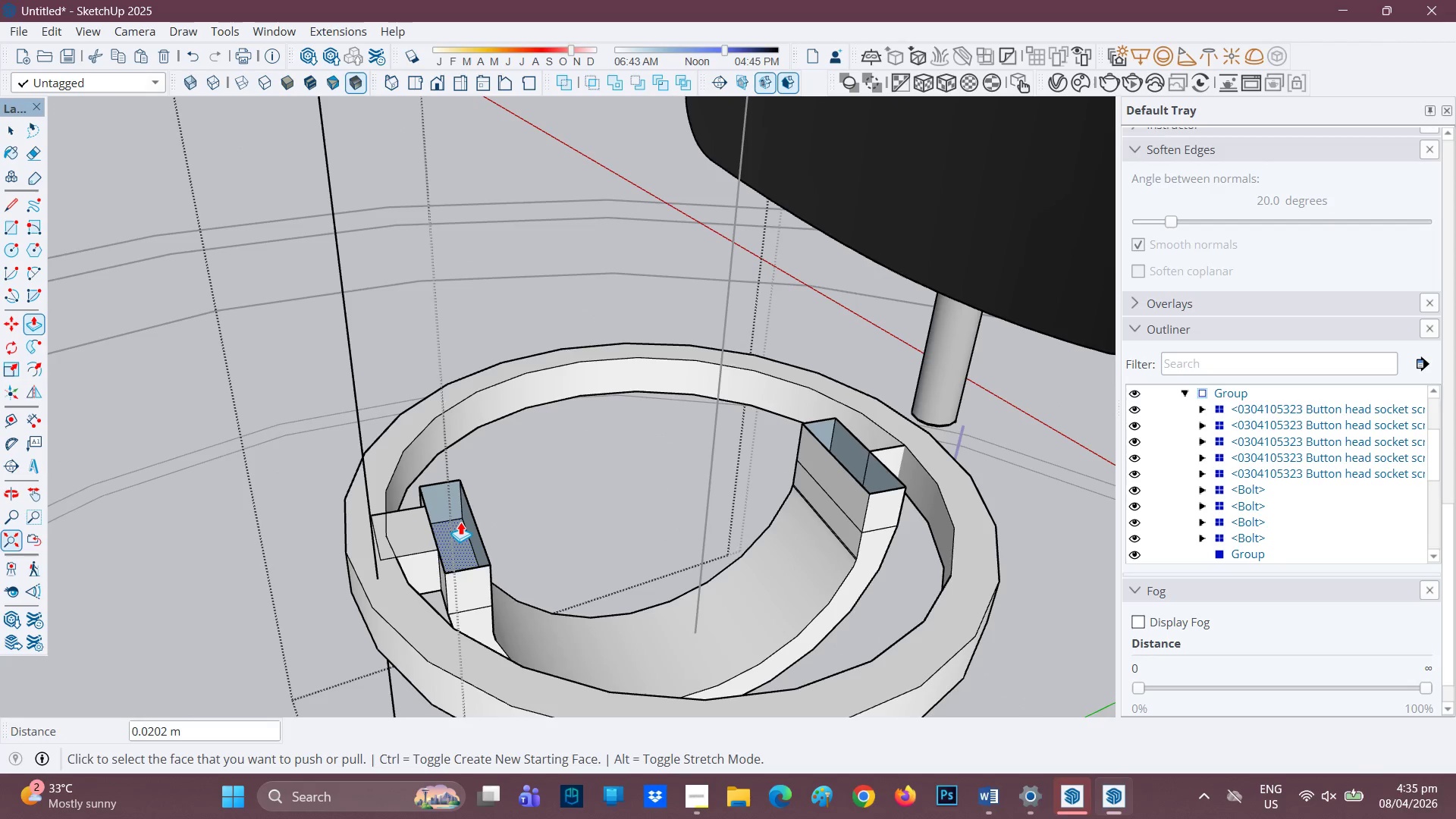 
key(R)
 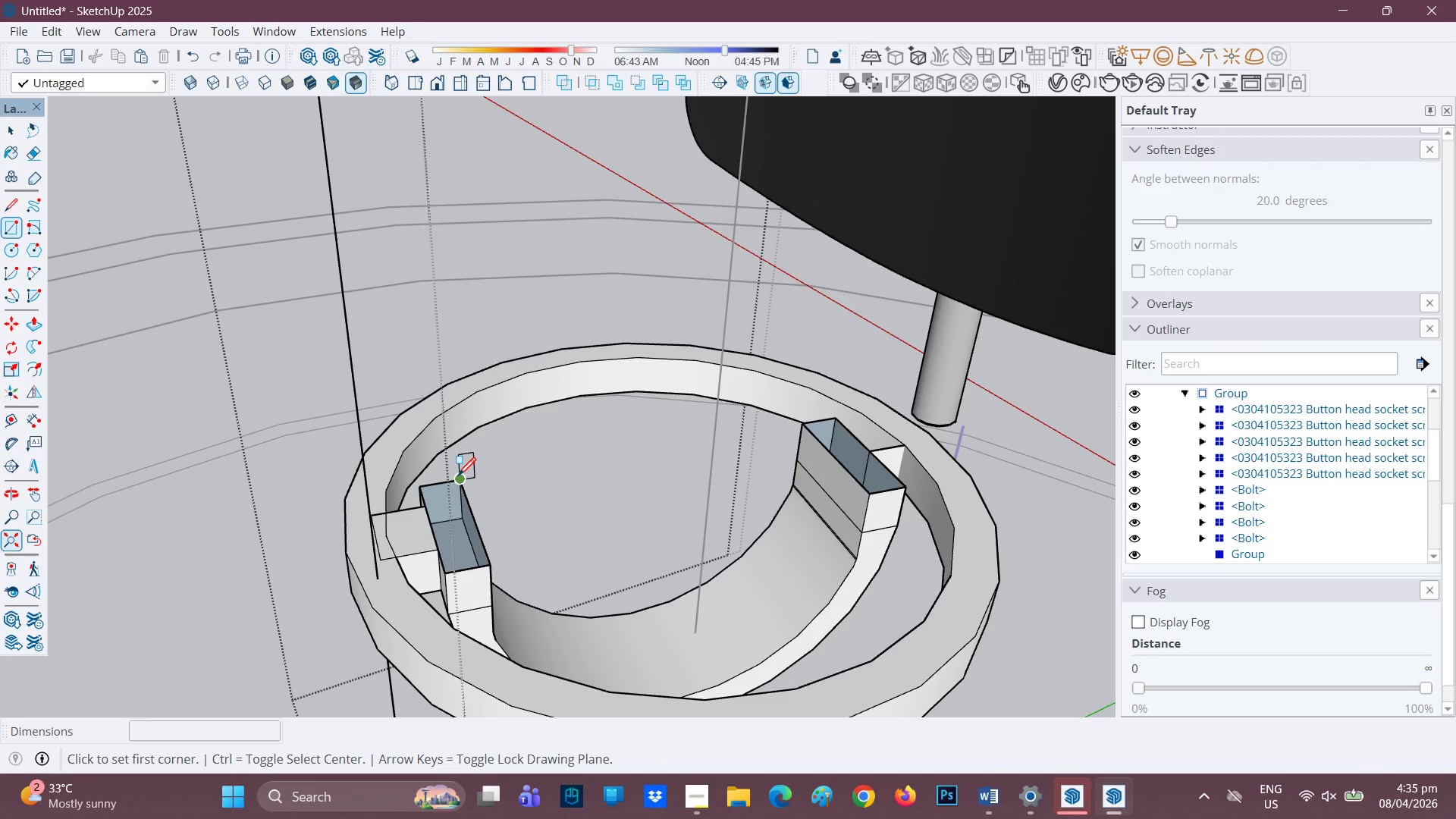 
left_click([460, 477])
 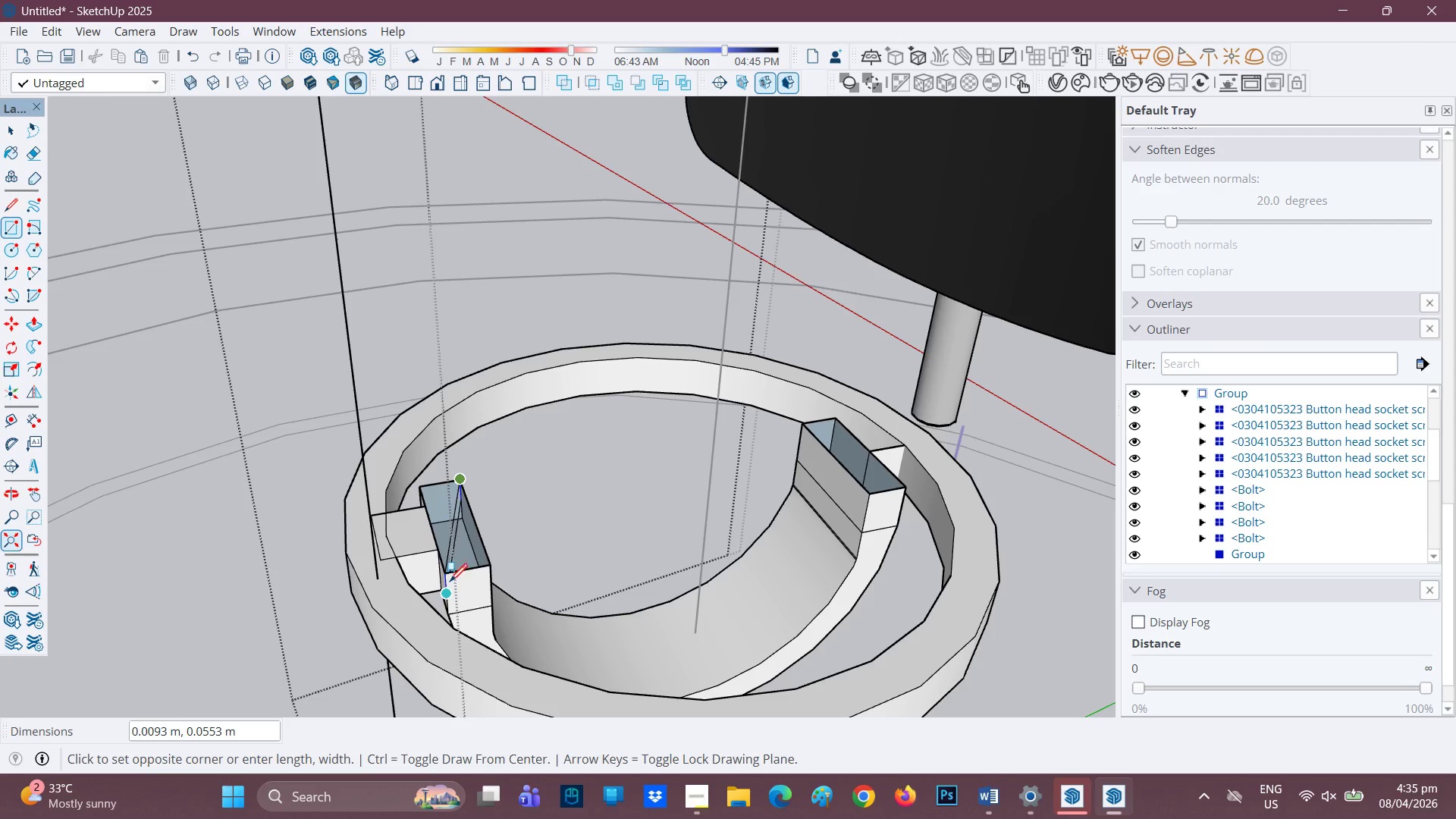 
left_click([449, 575])
 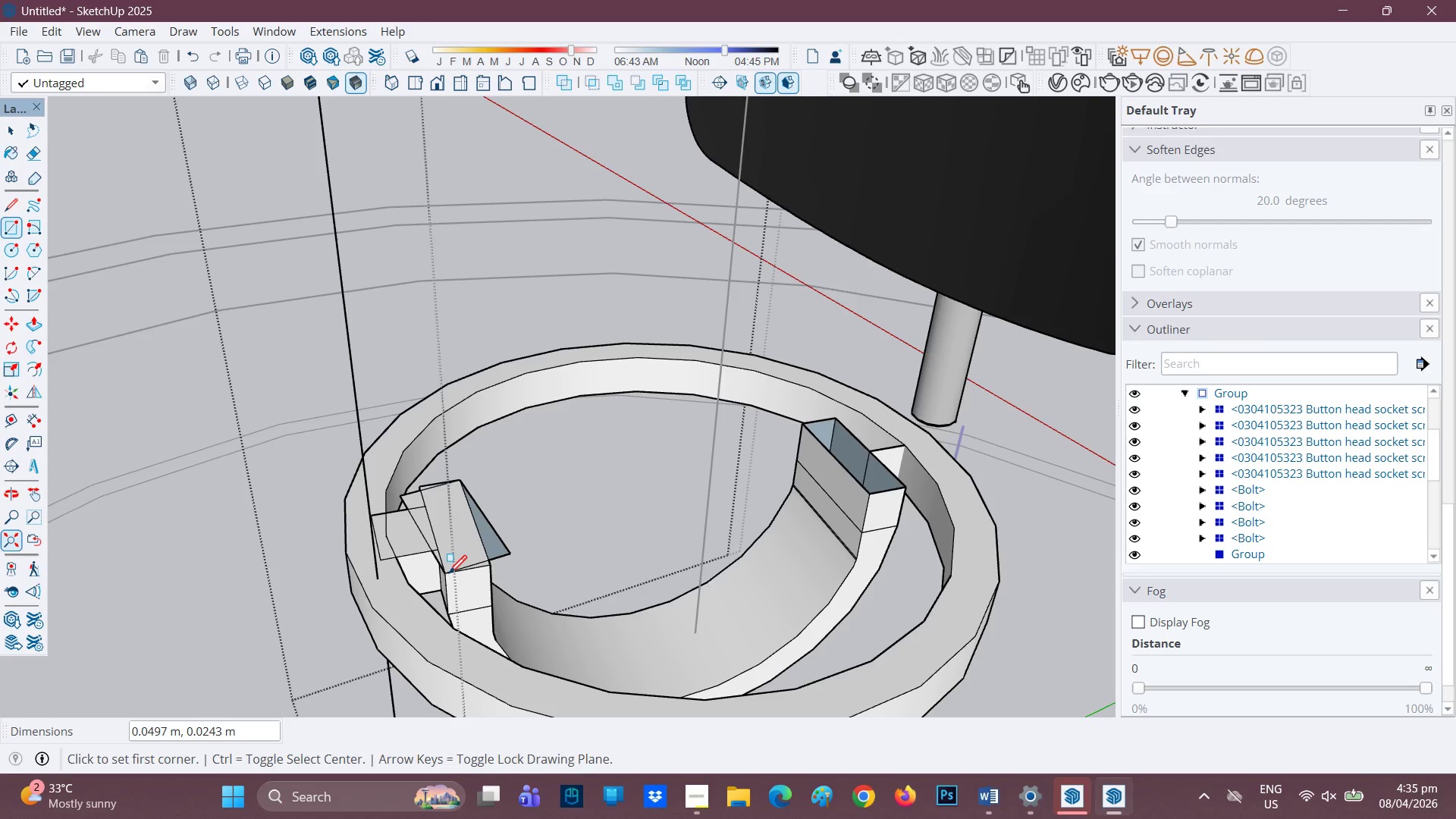 
key(Control+Z)
 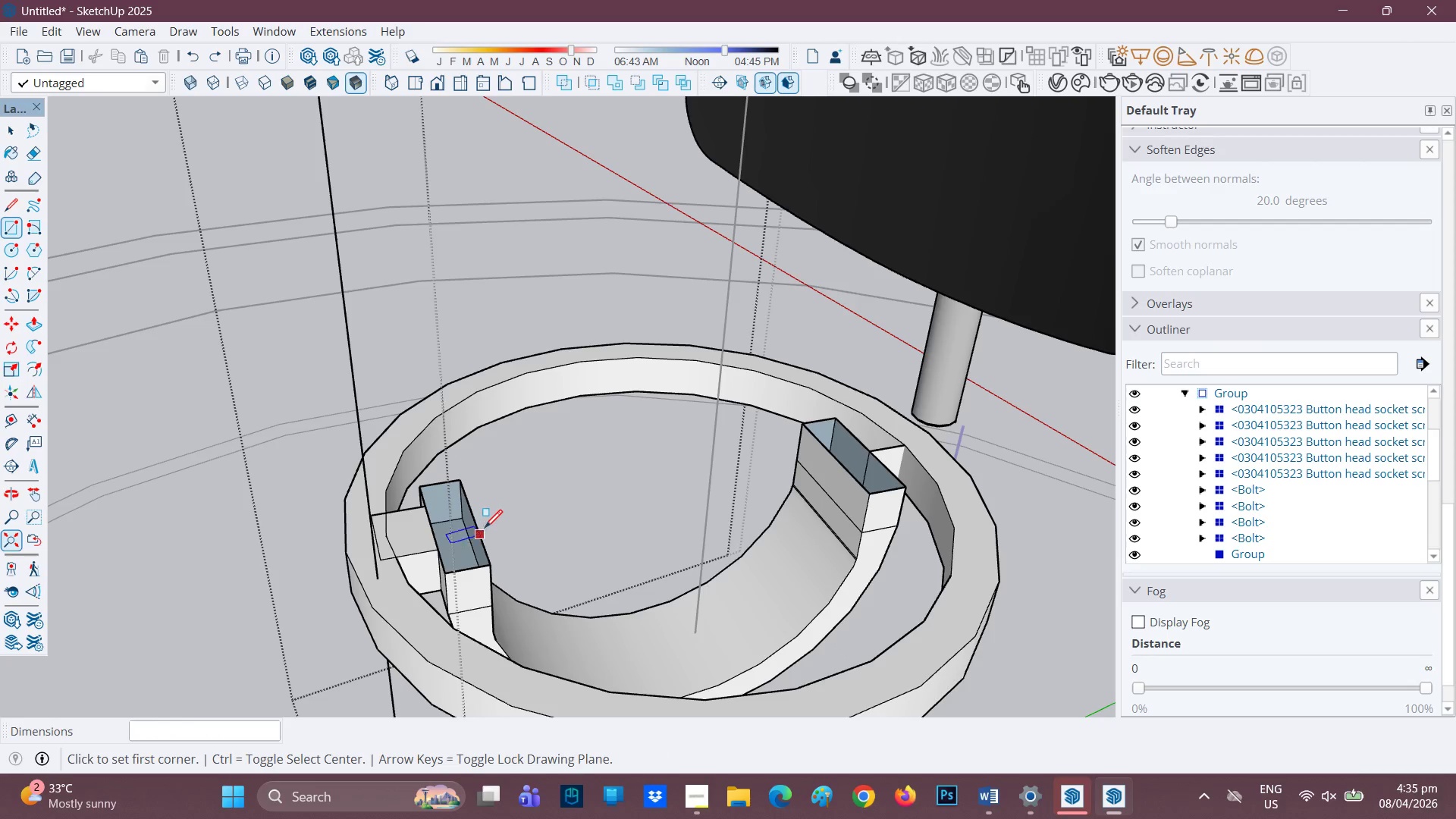 
scroll: coordinate [484, 529], scroll_direction: up, amount: 1.0
 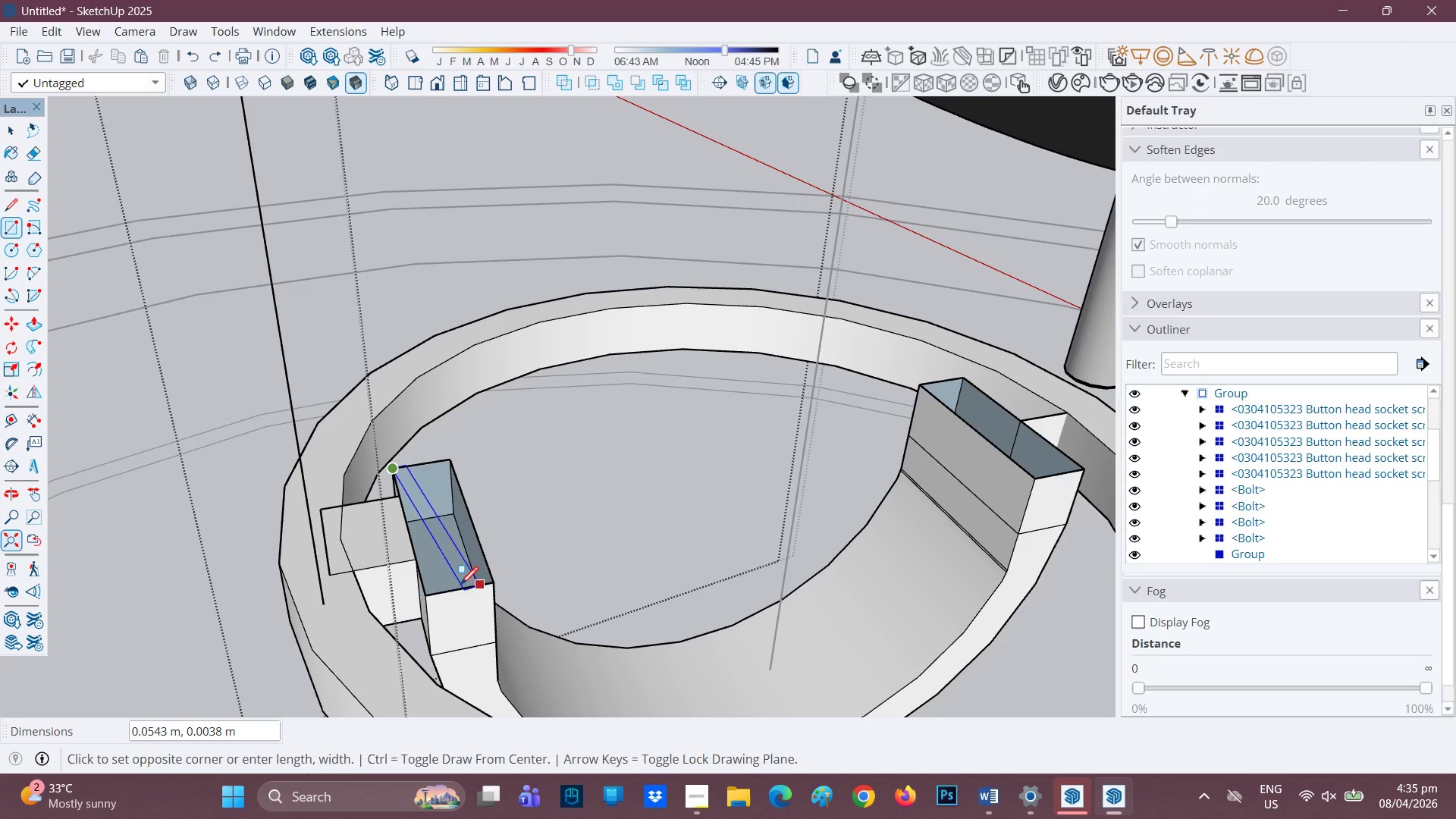 
key(L)
 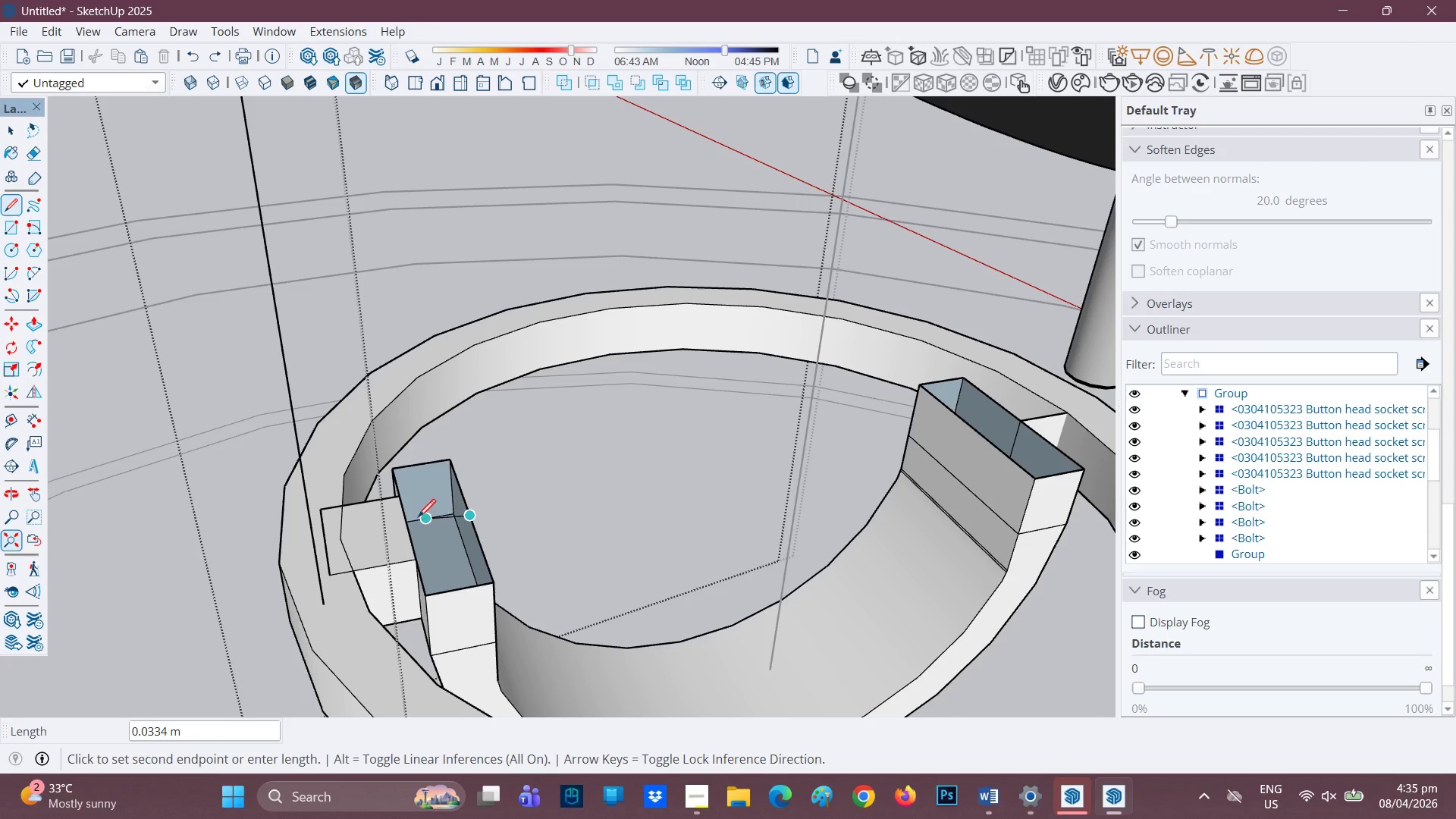 
left_click([409, 528])
 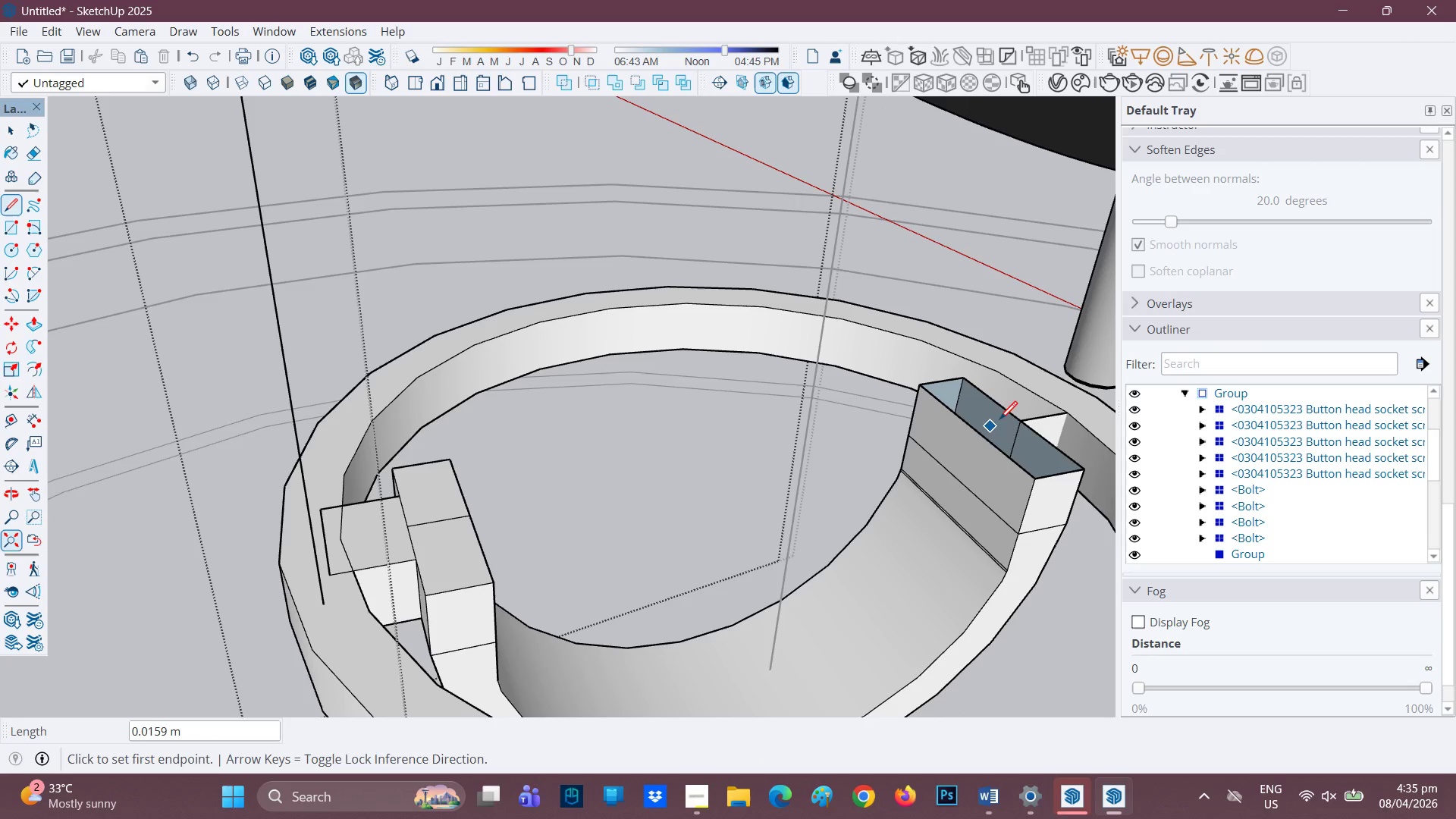 
left_click([1018, 416])
 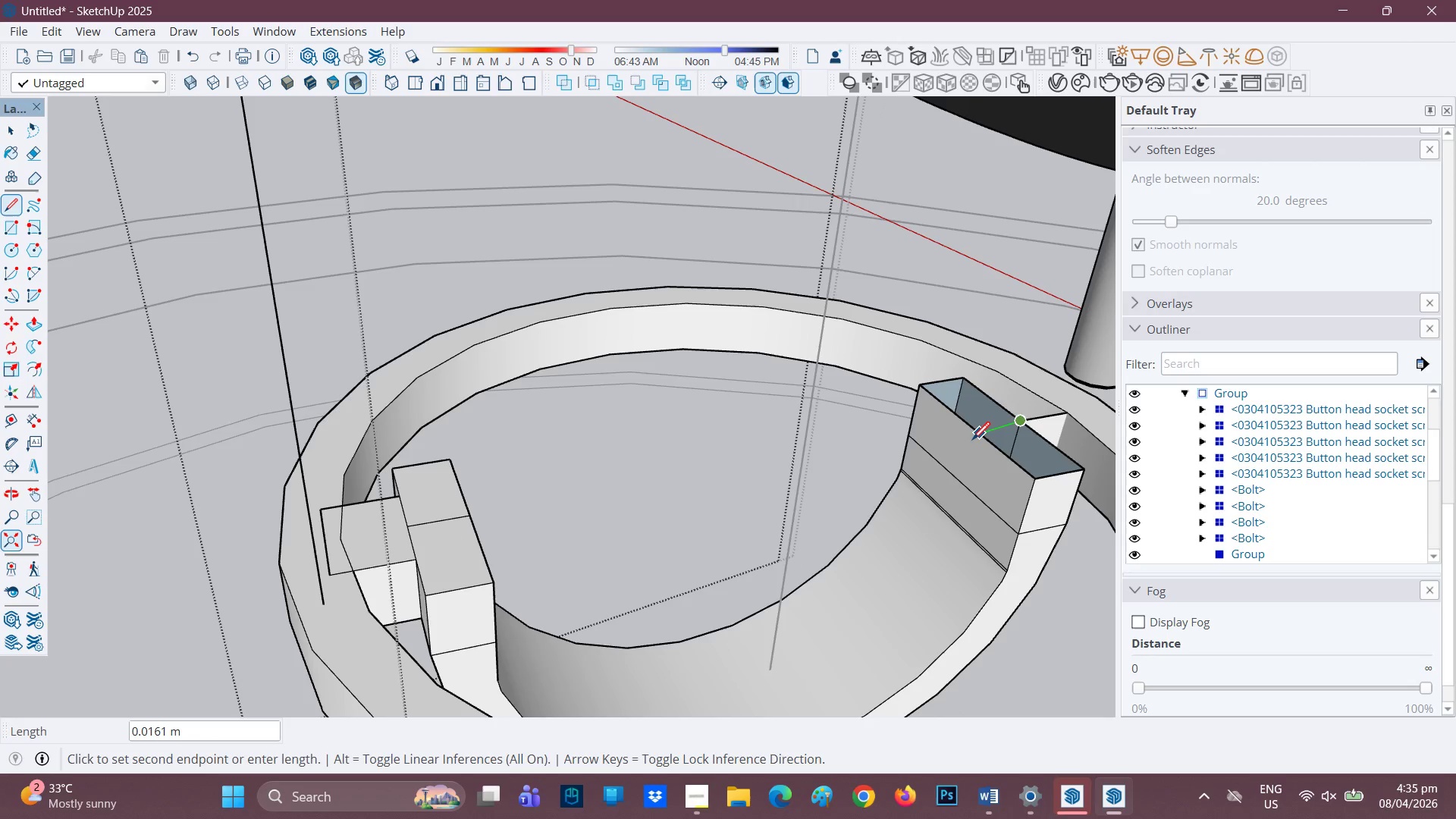 
left_click([974, 441])
 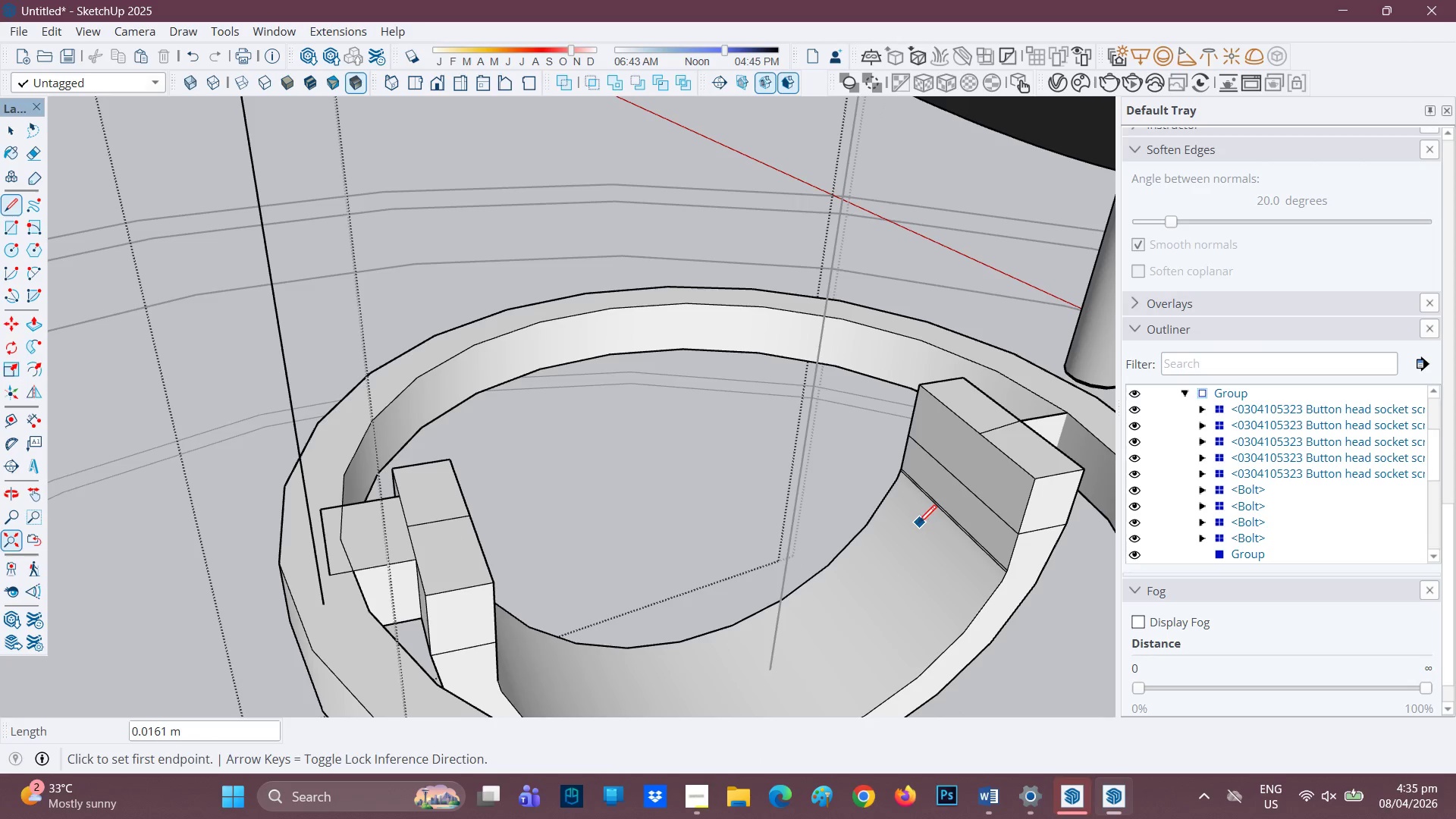 
key(H)
 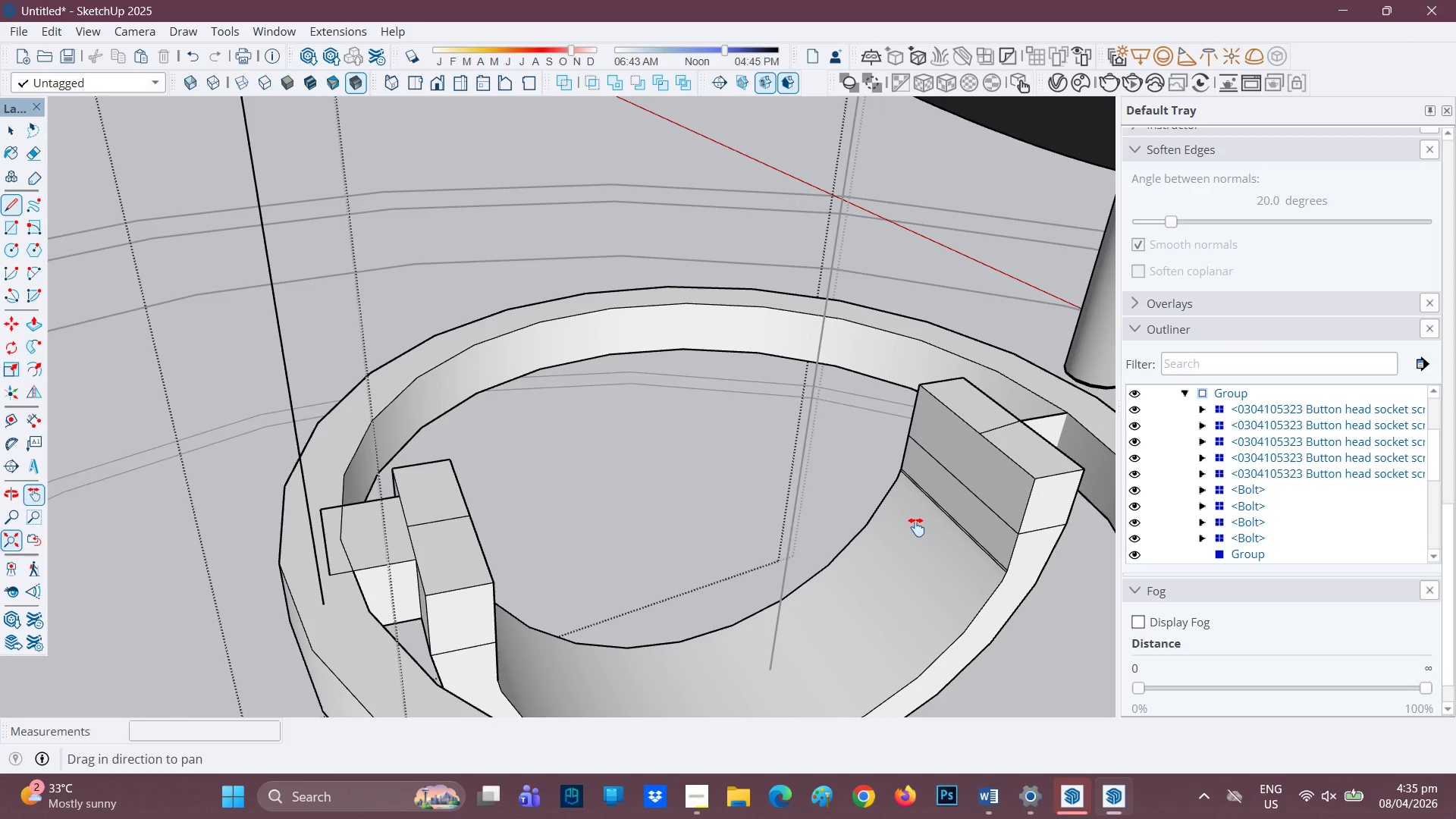 
left_click_drag(start_coordinate=[916, 527], to_coordinate=[377, 528])
 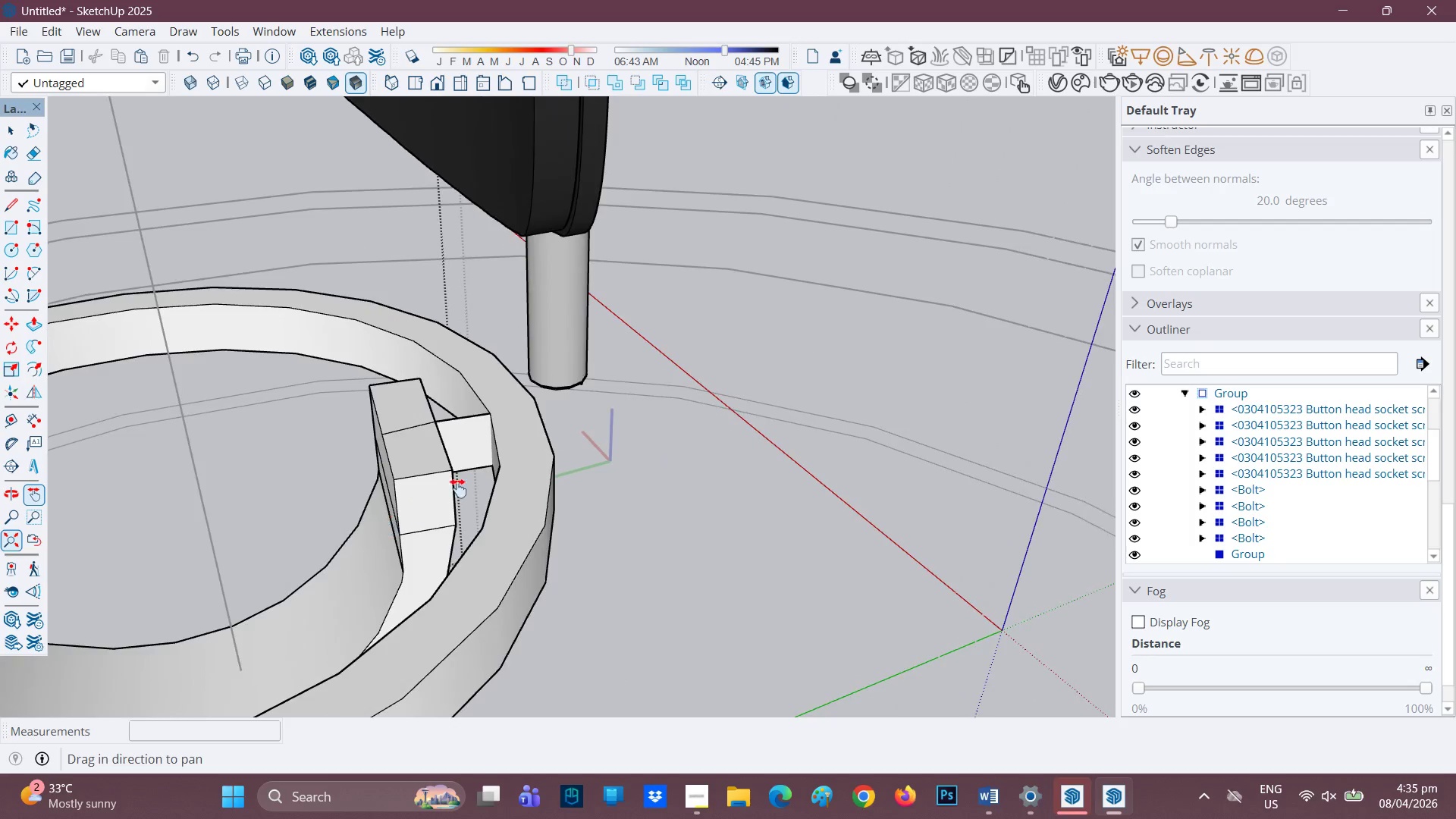 
scroll: coordinate [515, 451], scroll_direction: down, amount: 2.0
 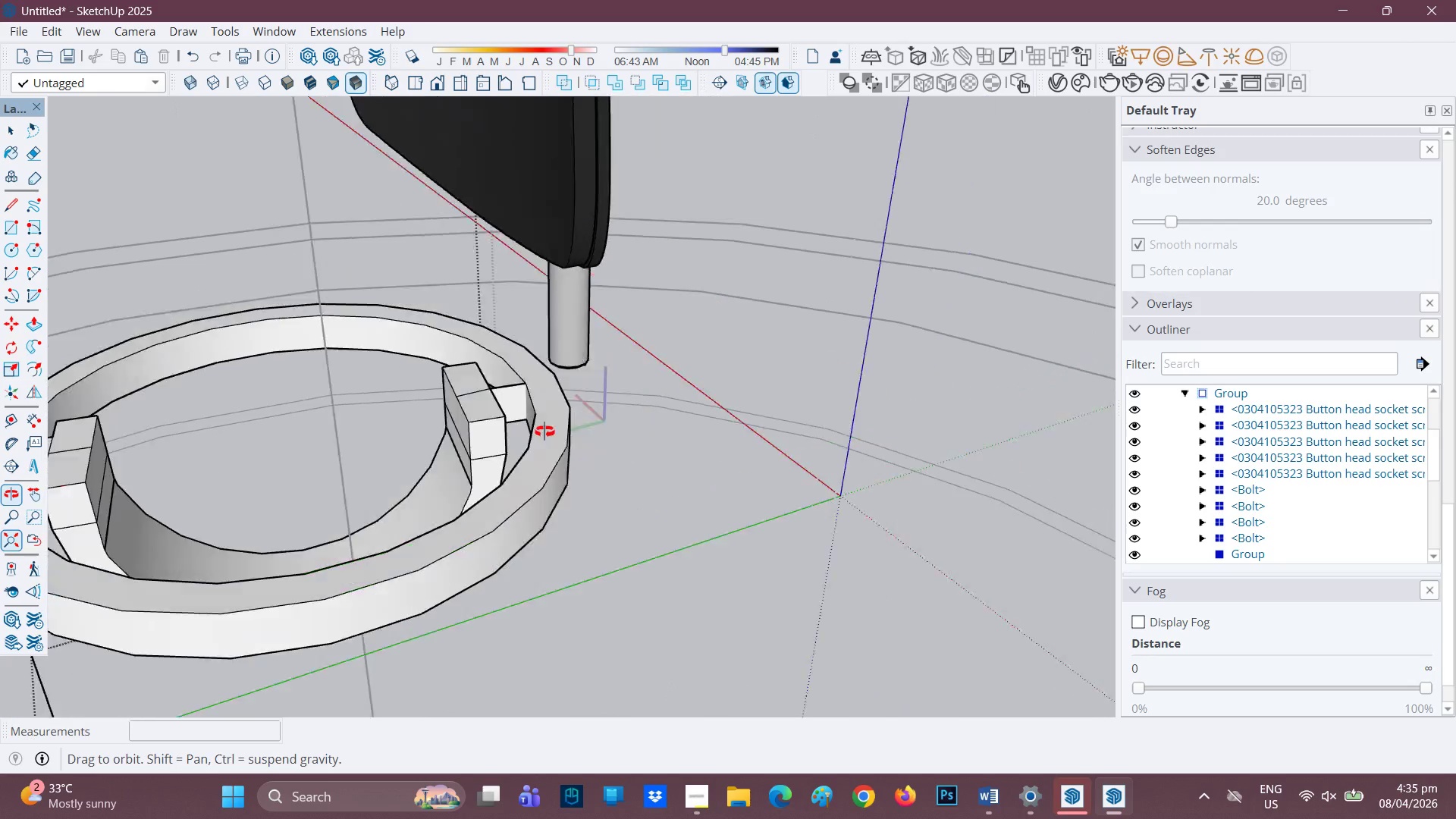 
scroll: coordinate [503, 303], scroll_direction: up, amount: 8.0
 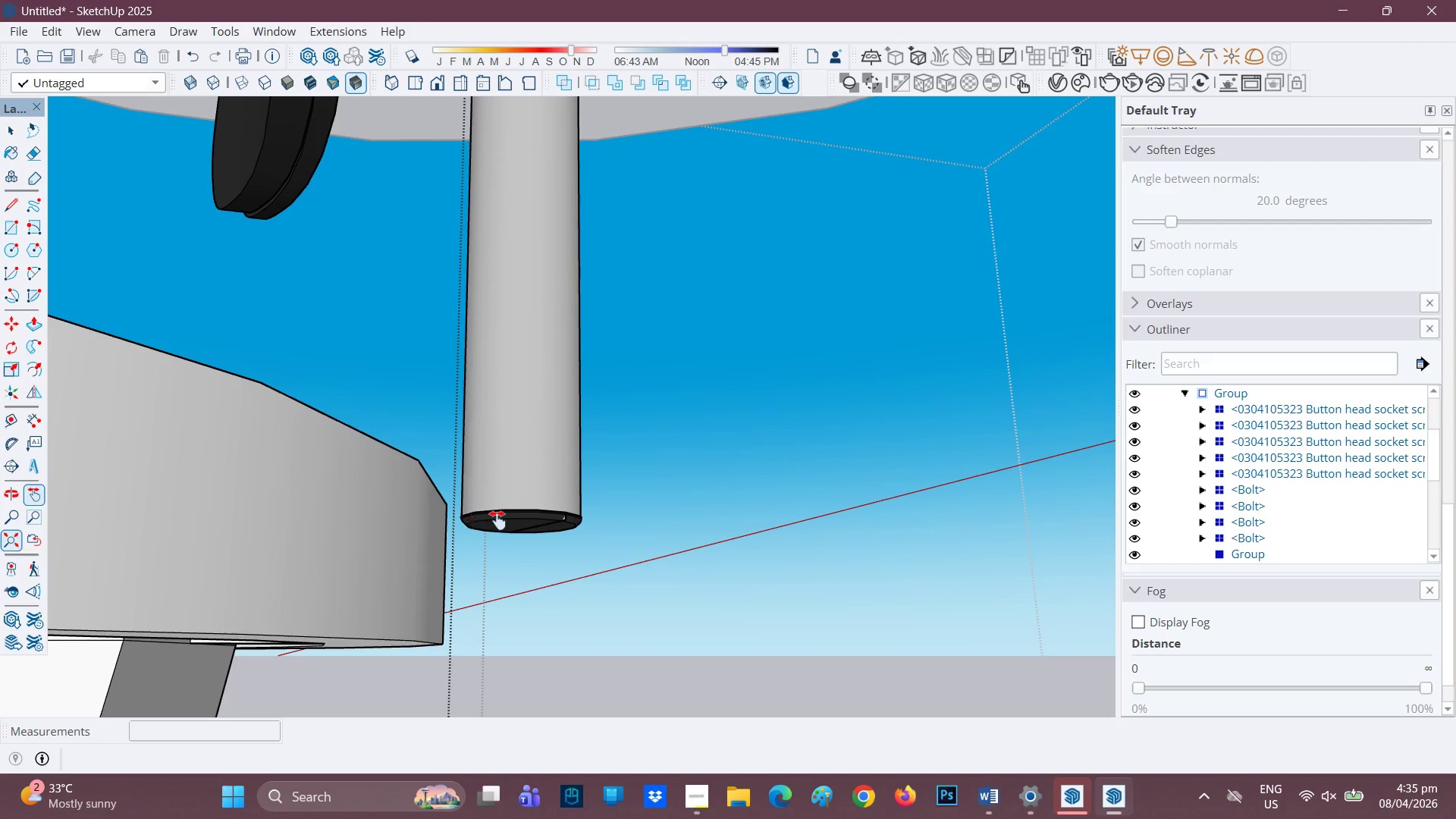 
key(Space)
 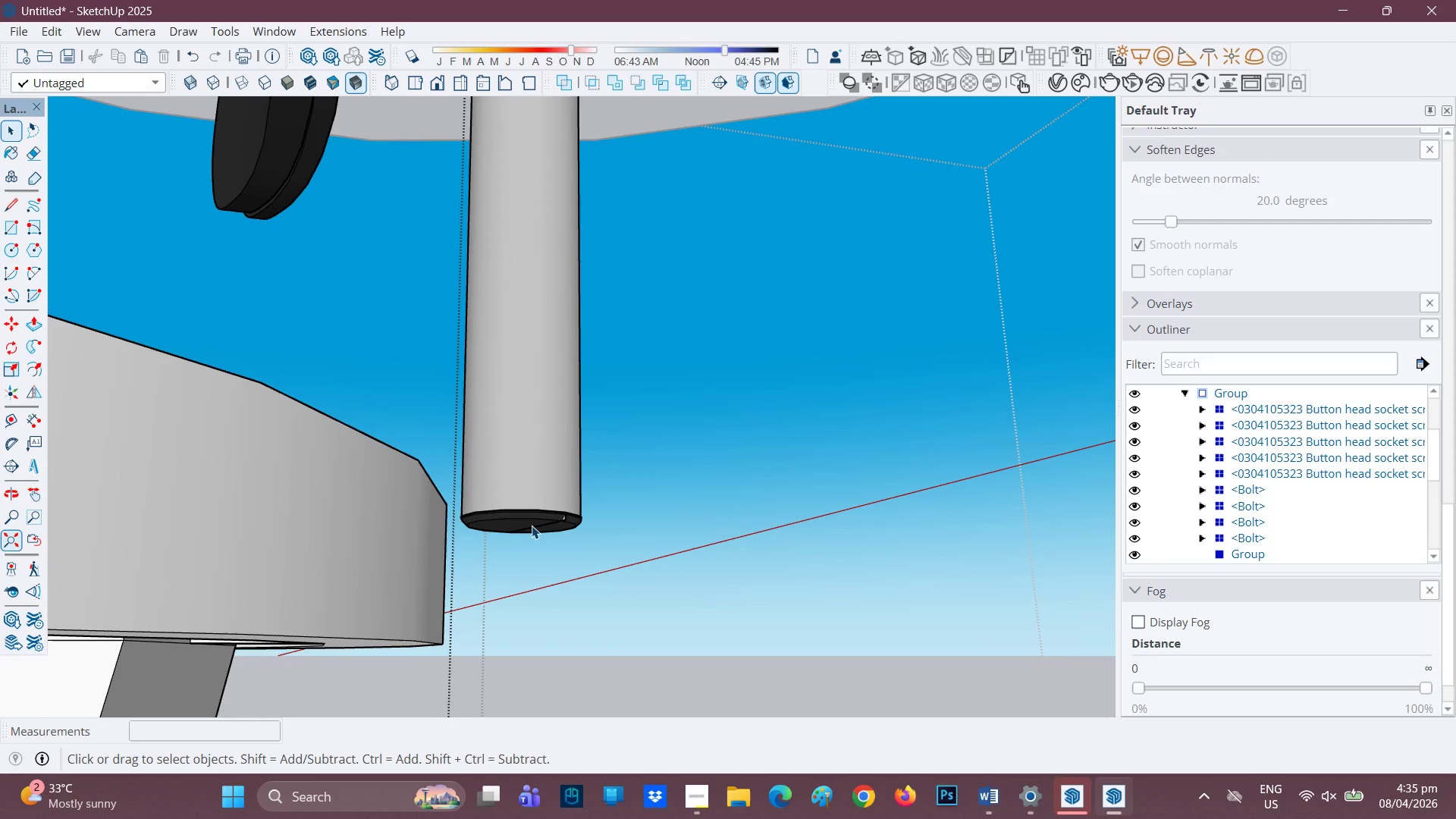 
double_click([532, 526])
 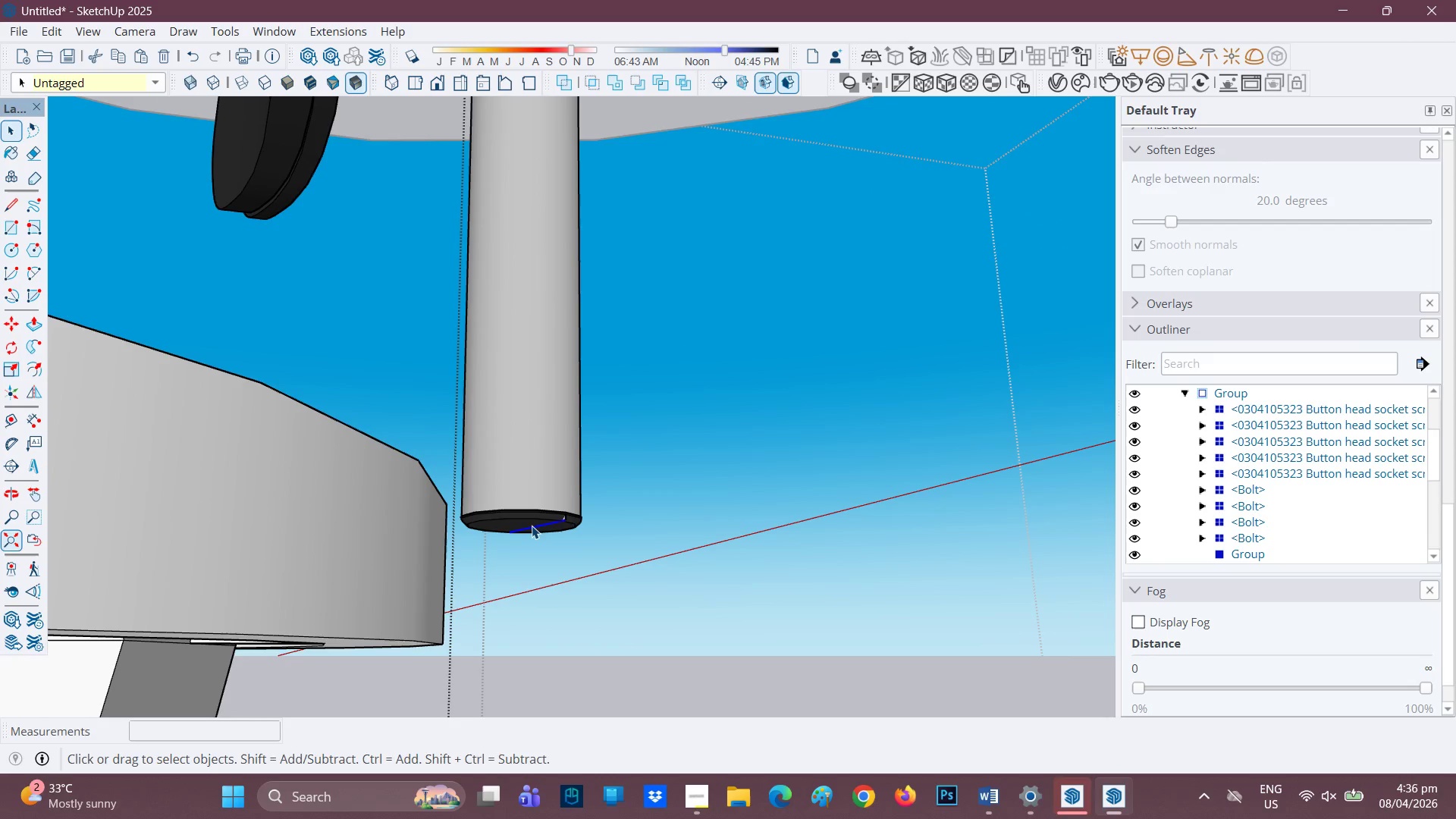 
key(E)
 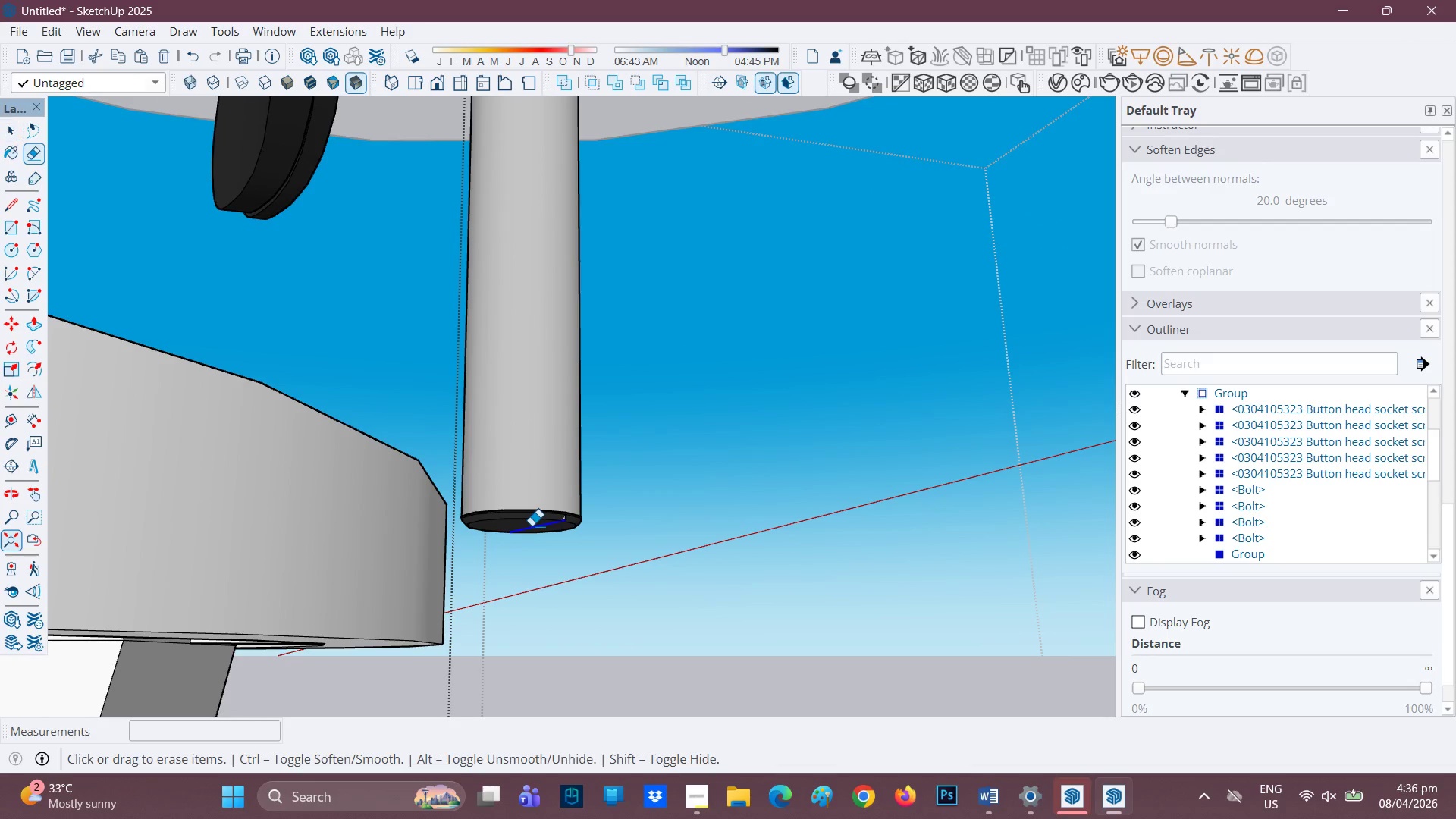 
left_click_drag(start_coordinate=[532, 526], to_coordinate=[536, 526])
 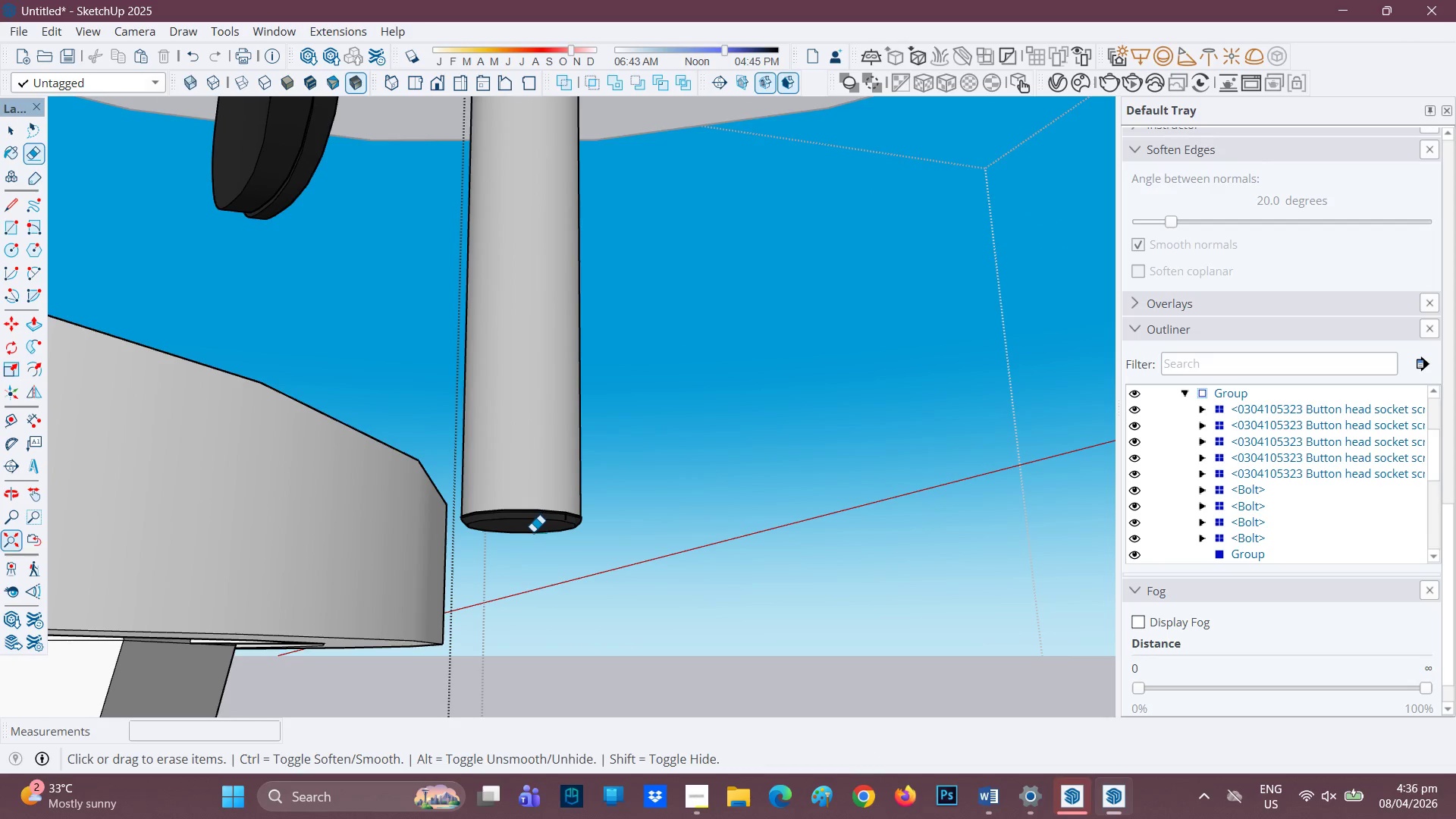 
key(Space)
 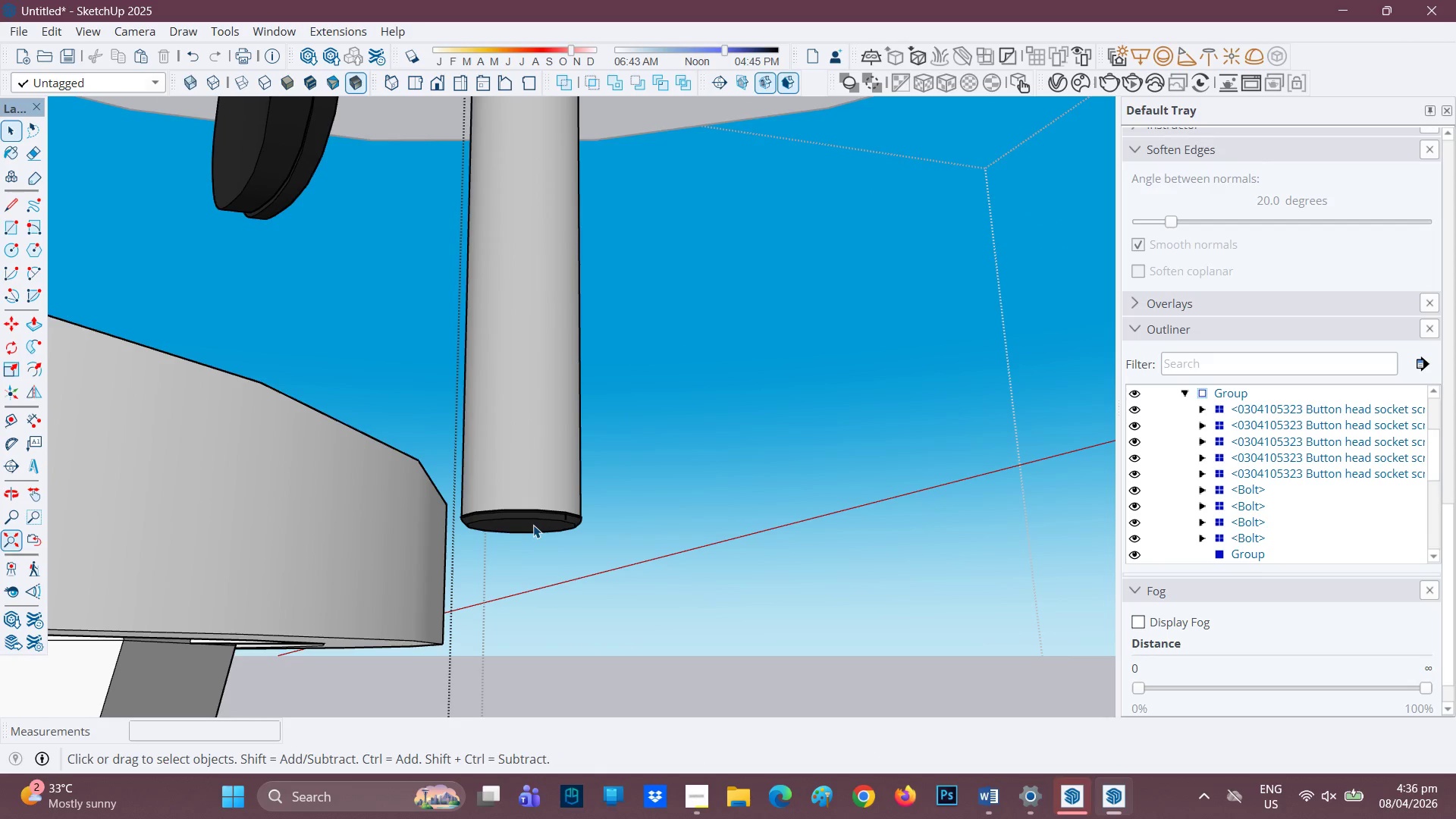 
double_click([533, 525])
 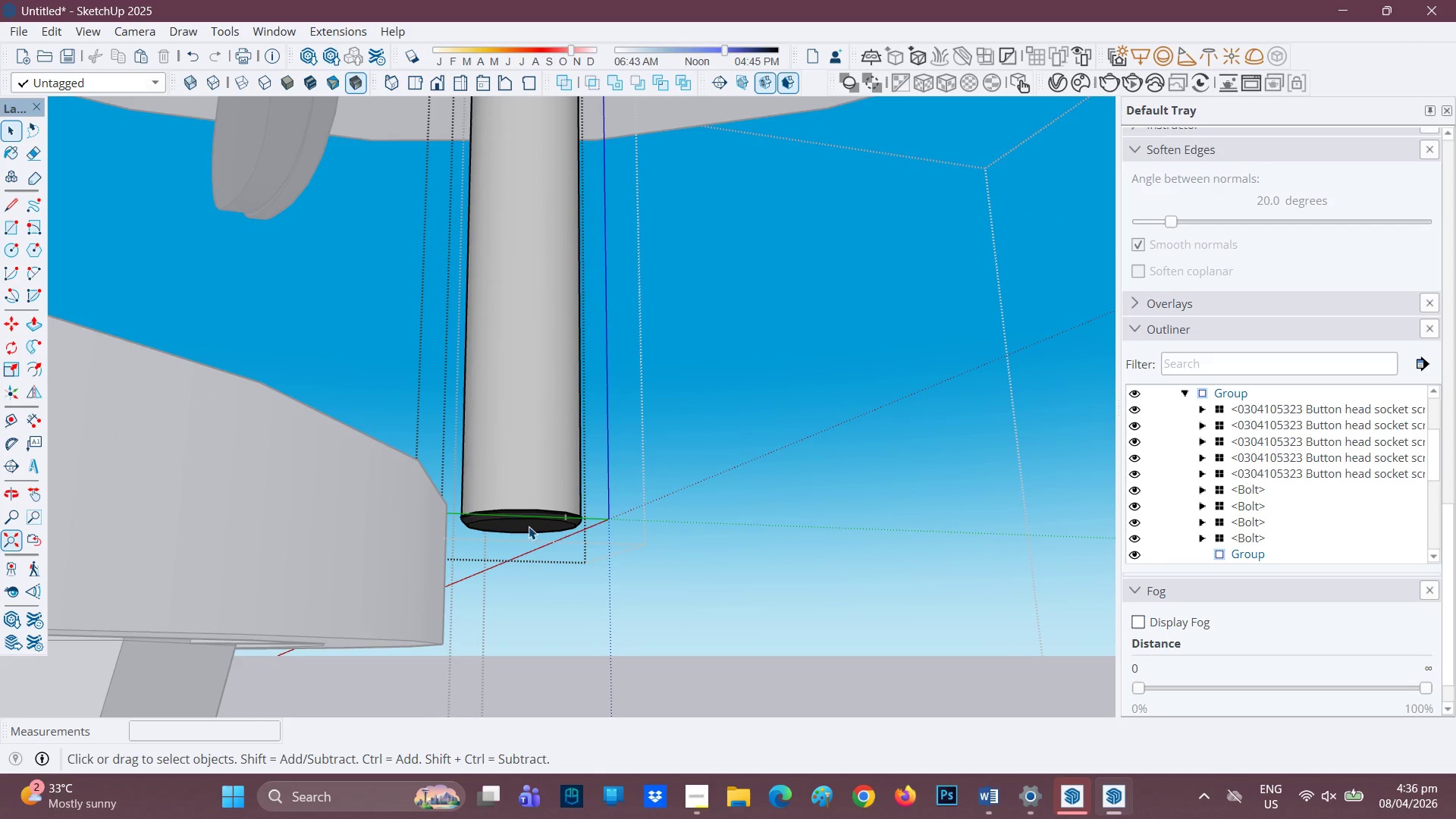 
left_click([527, 527])
 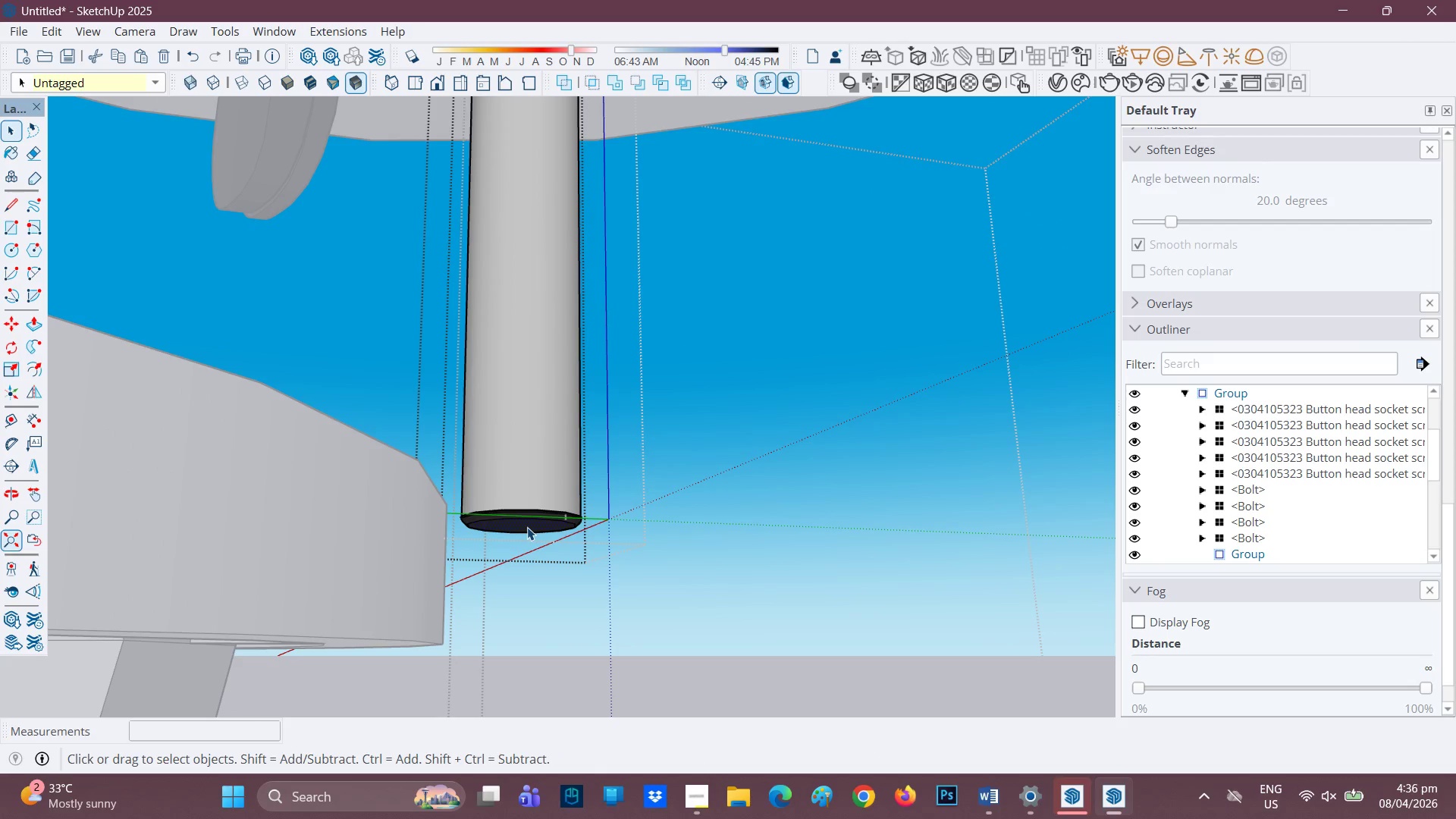 
key(P)
 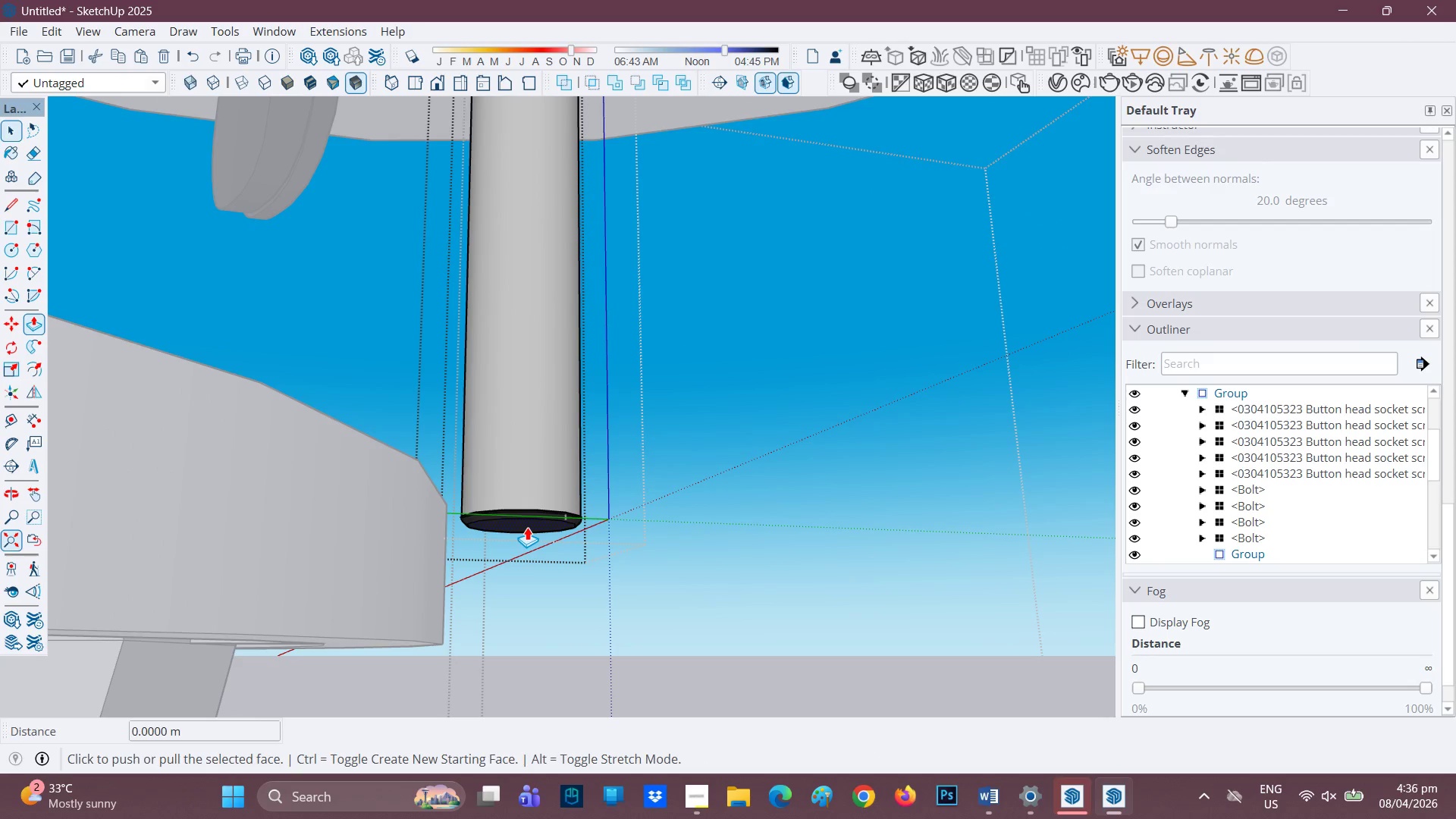 
left_click([527, 527])
 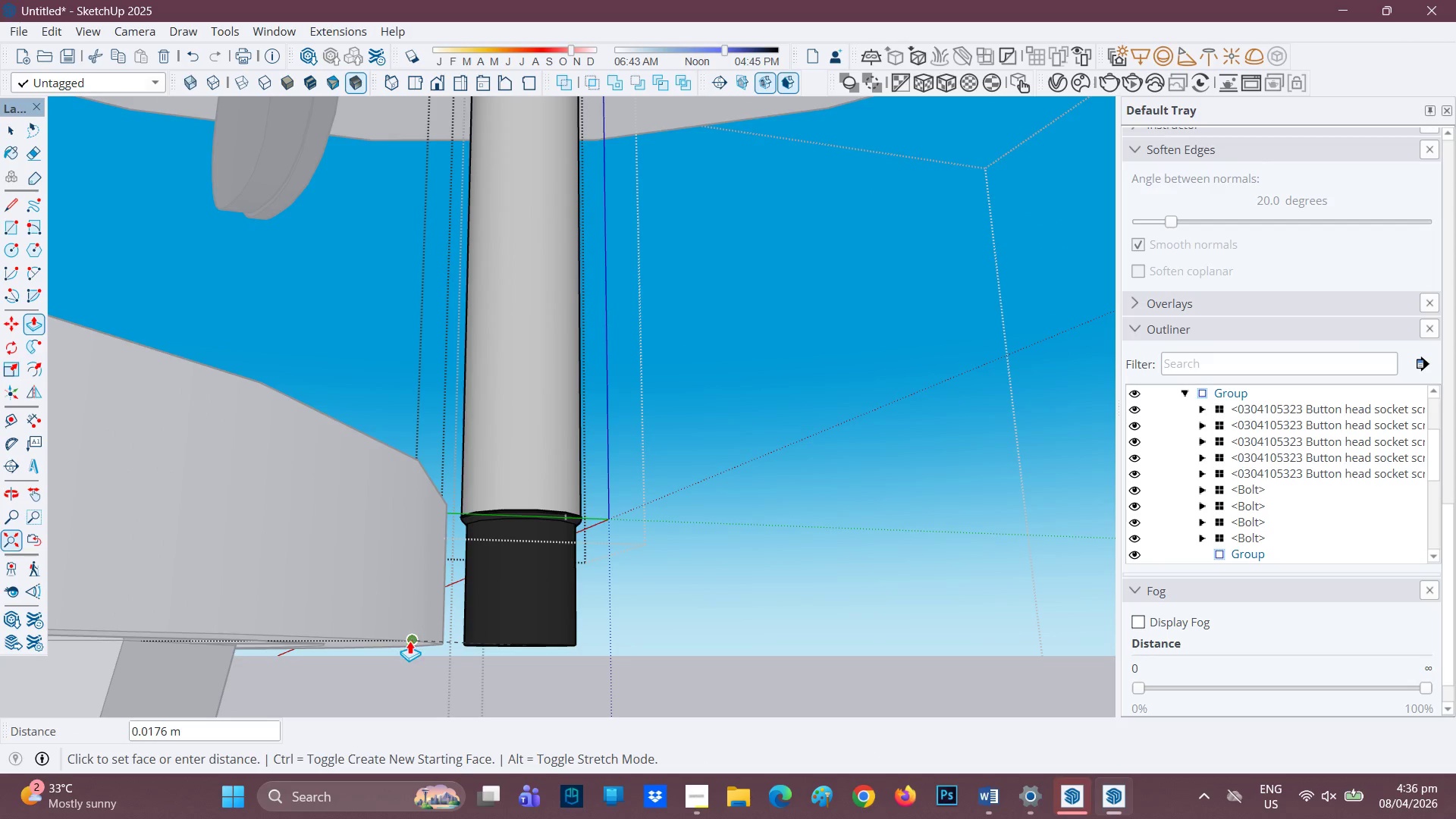 
left_click([409, 642])
 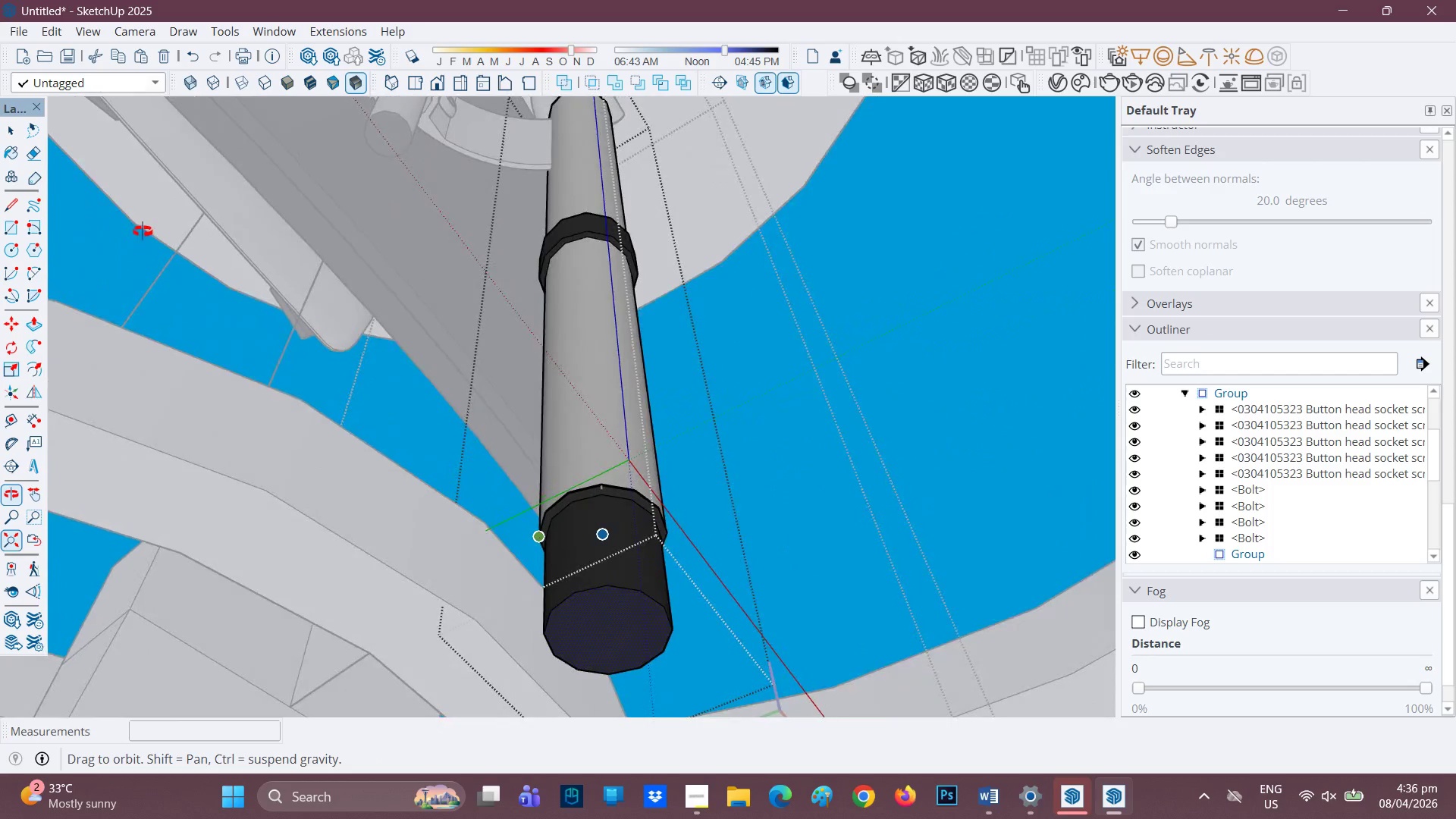 
wait(7.86)
 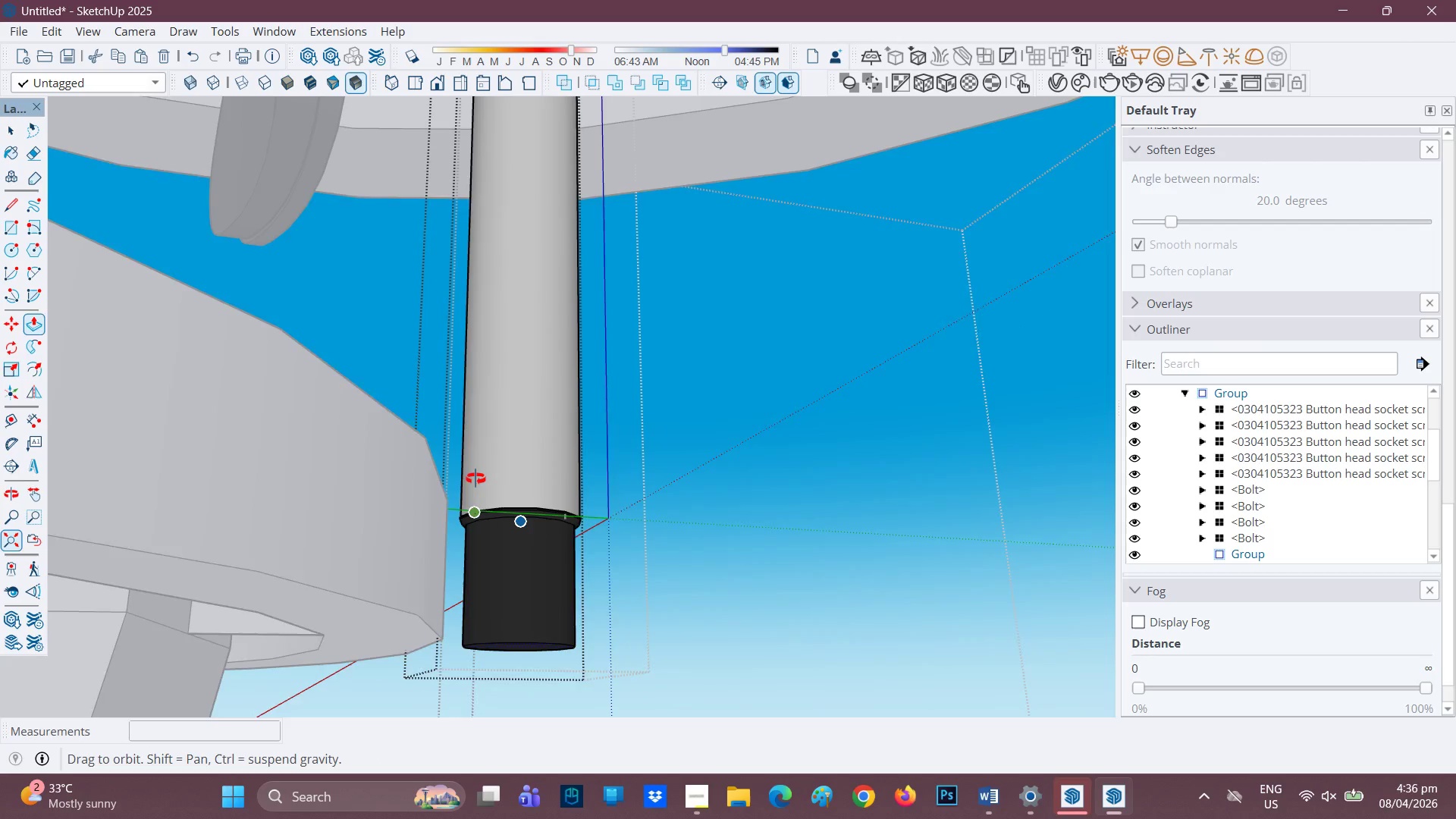 
key(L)
 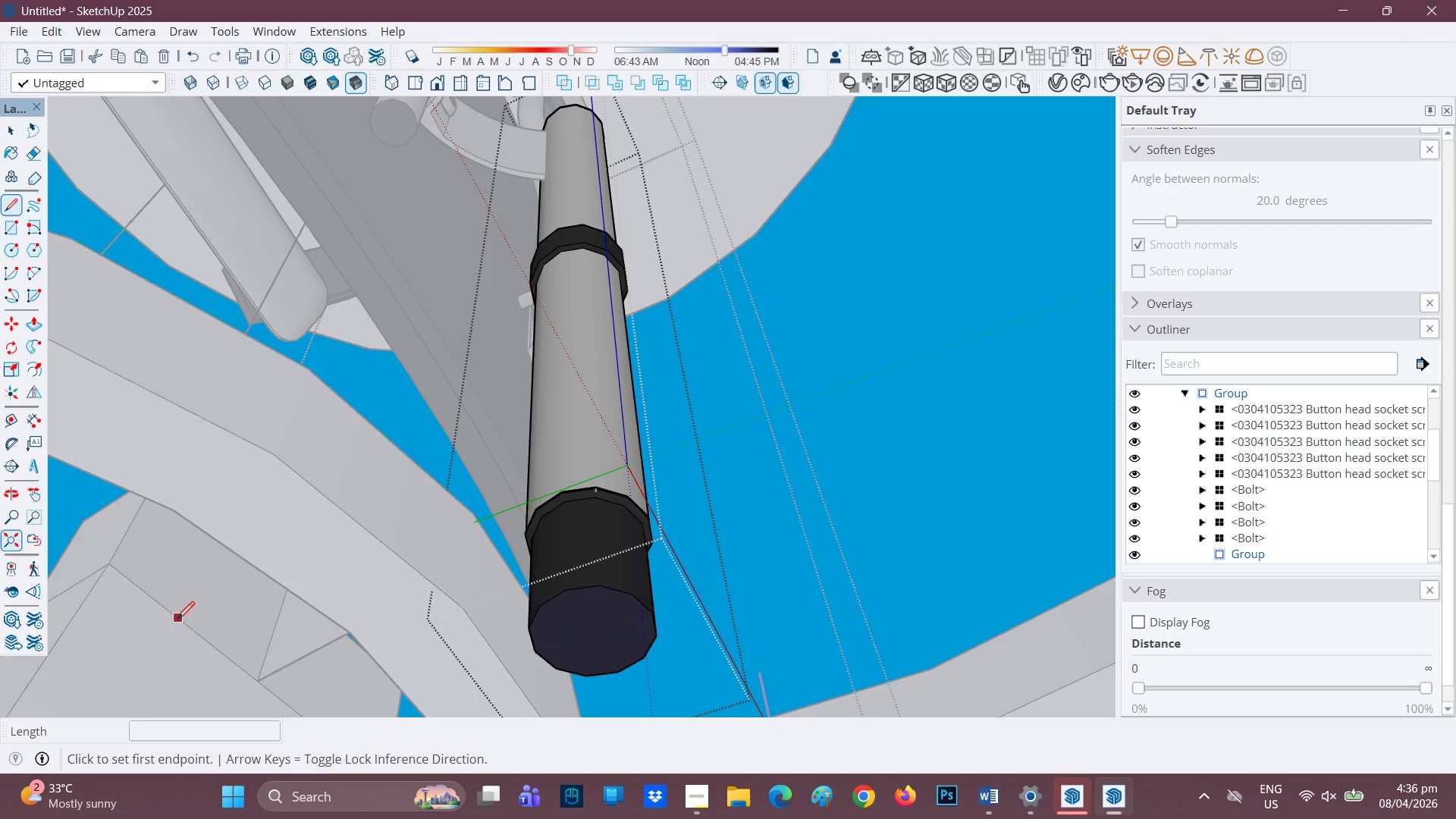 
wait(6.06)
 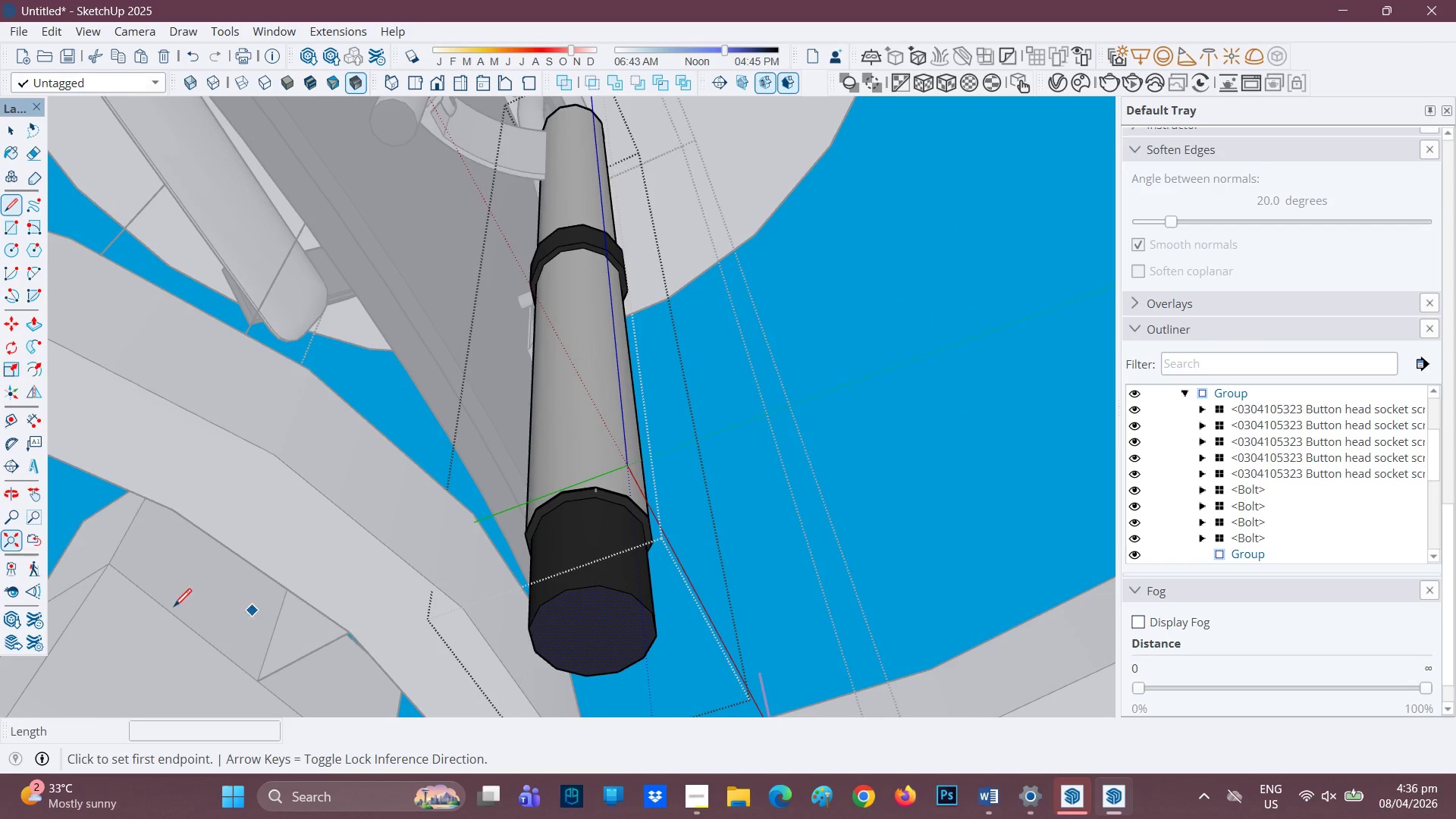 
key(Space)
 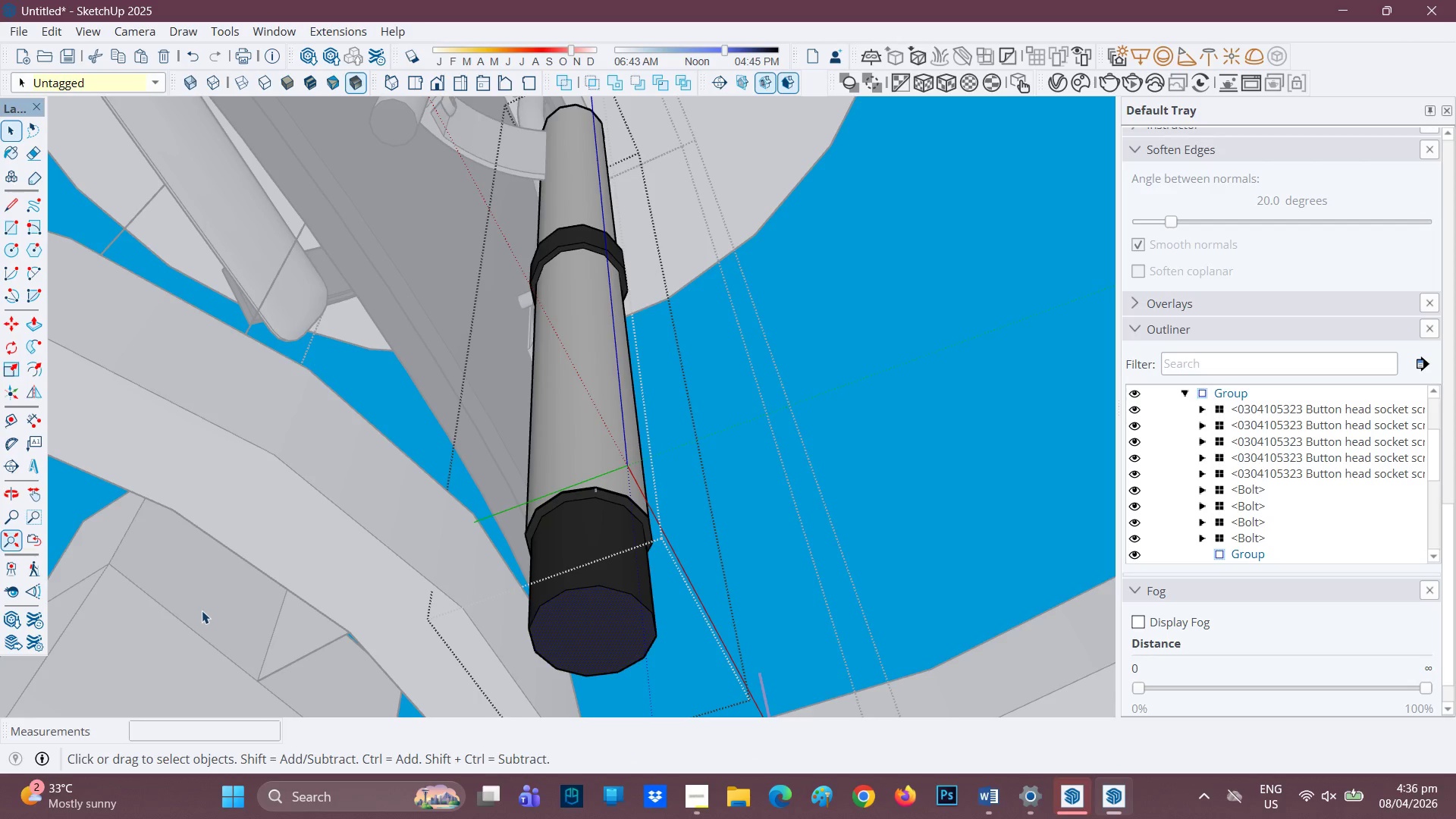 
double_click([202, 610])
 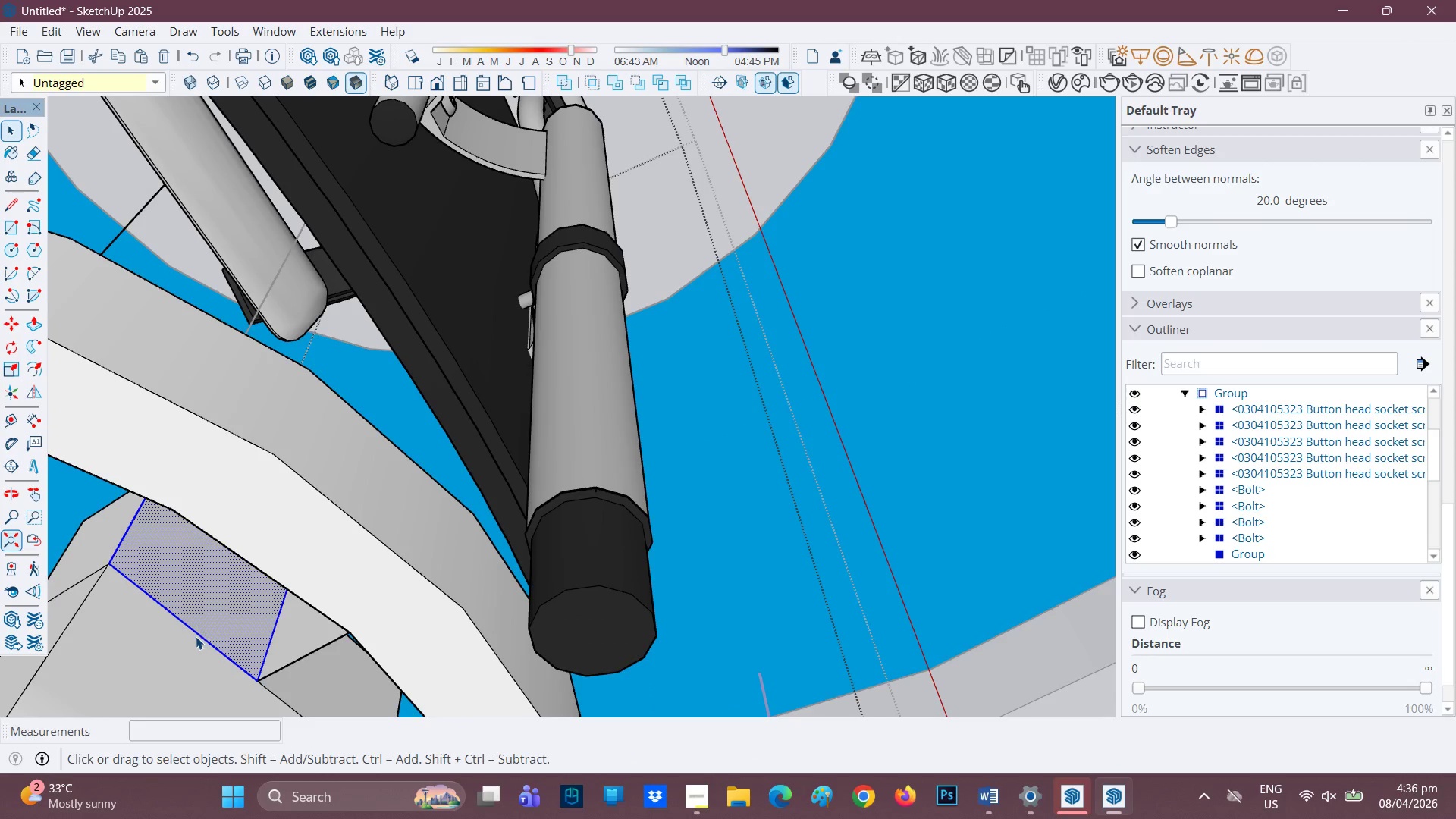 
scroll: coordinate [196, 636], scroll_direction: up, amount: 1.0
 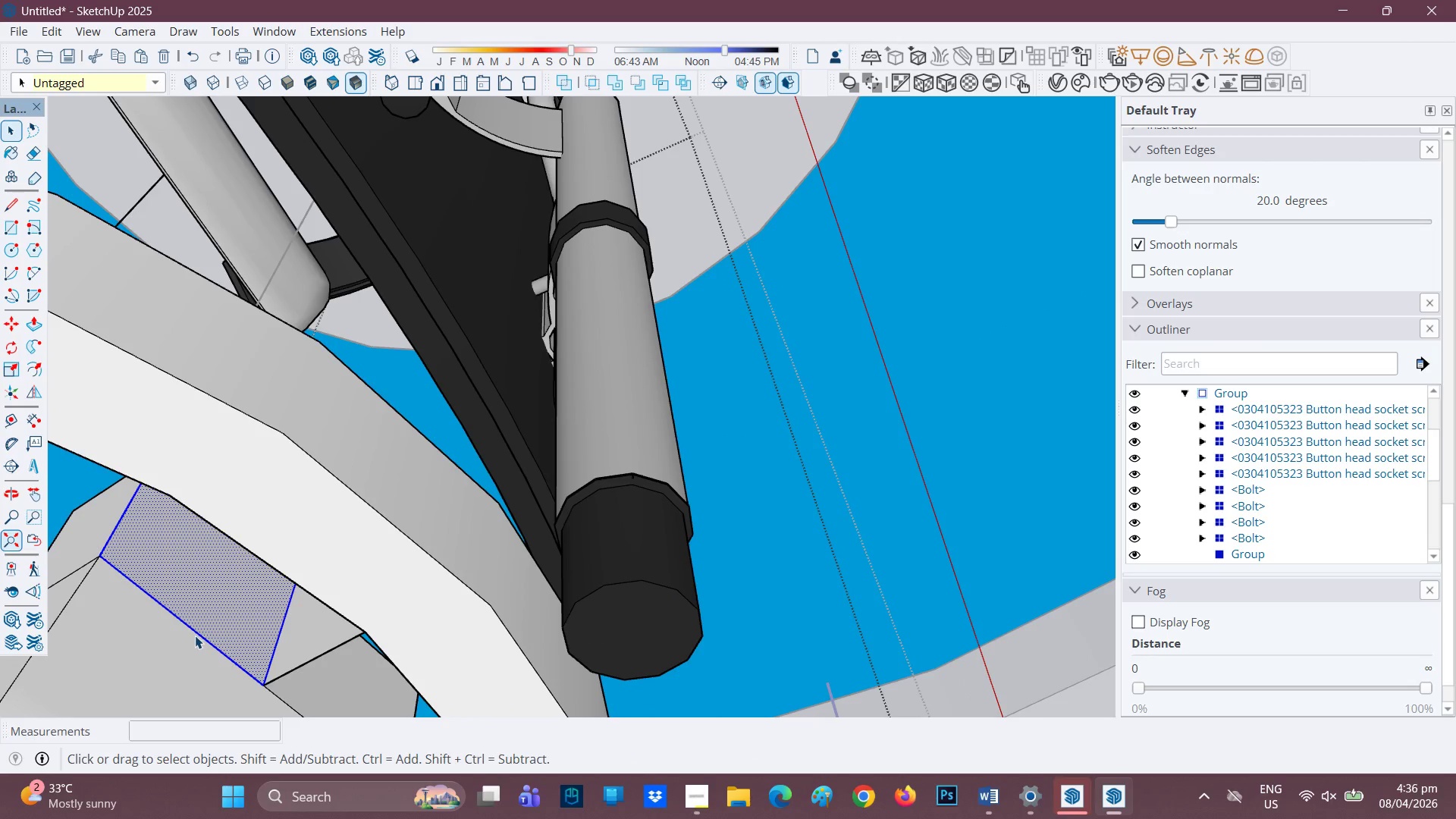 
key(L)
 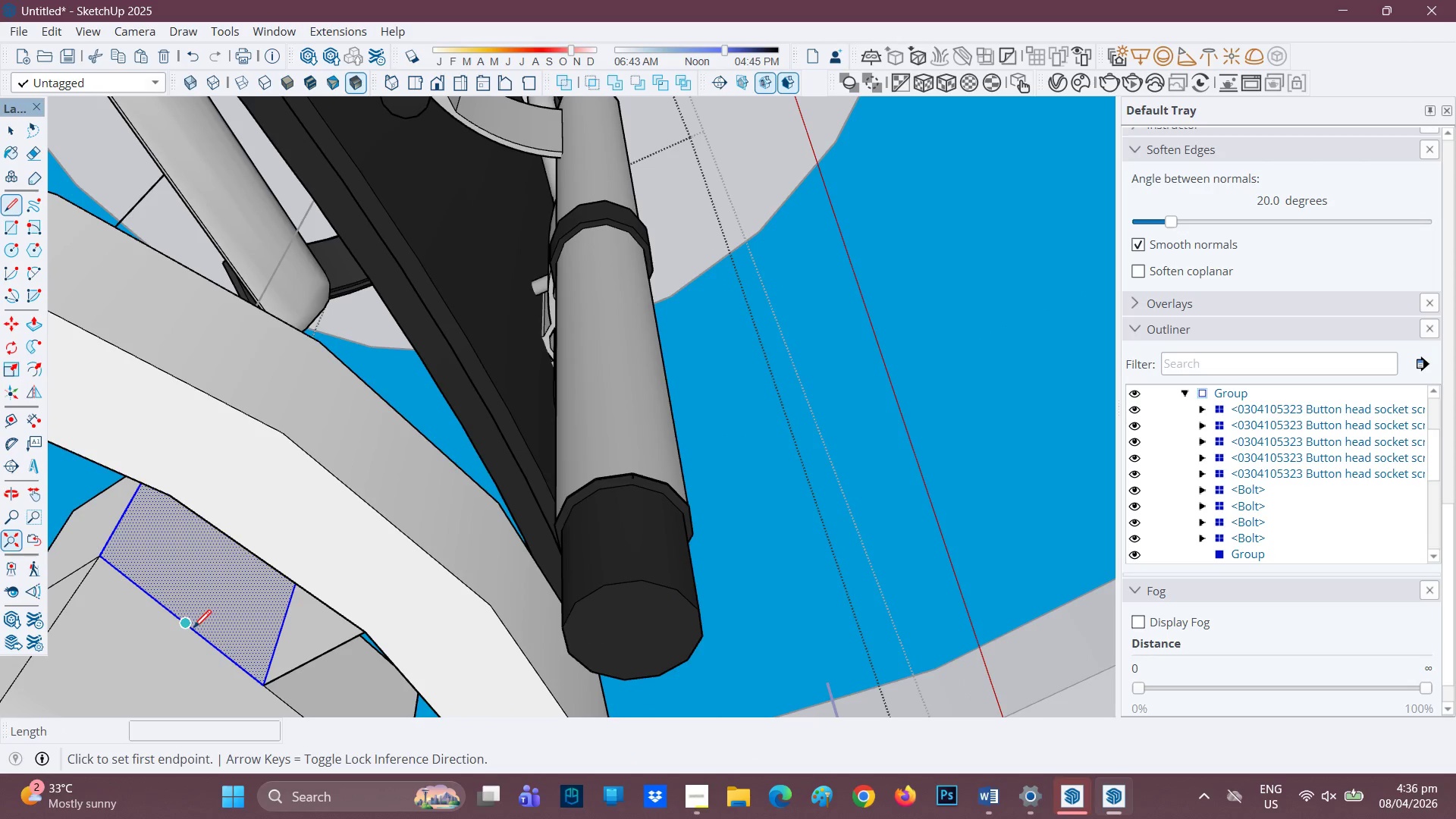 
left_click([193, 629])
 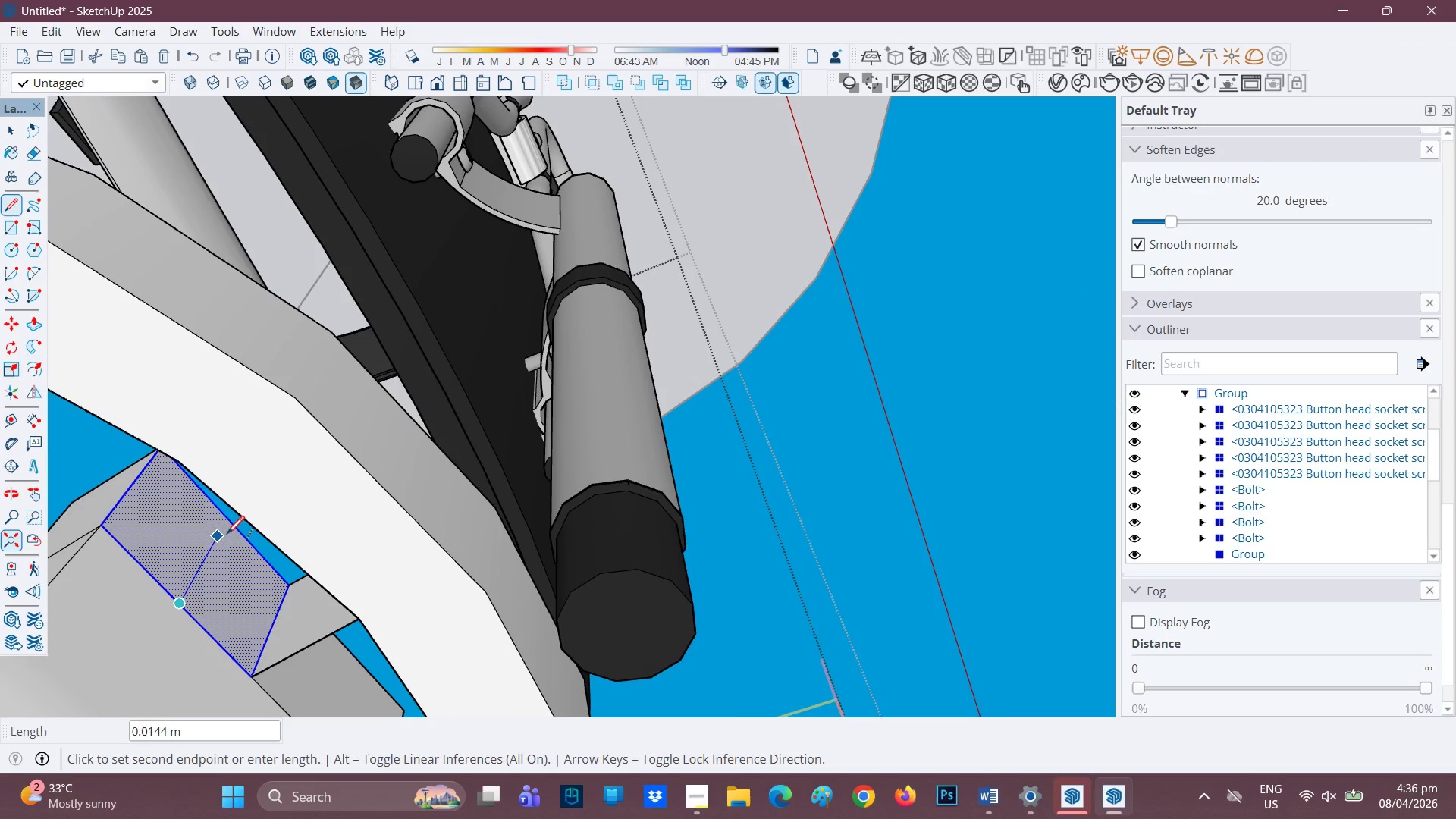 
left_click([230, 522])
 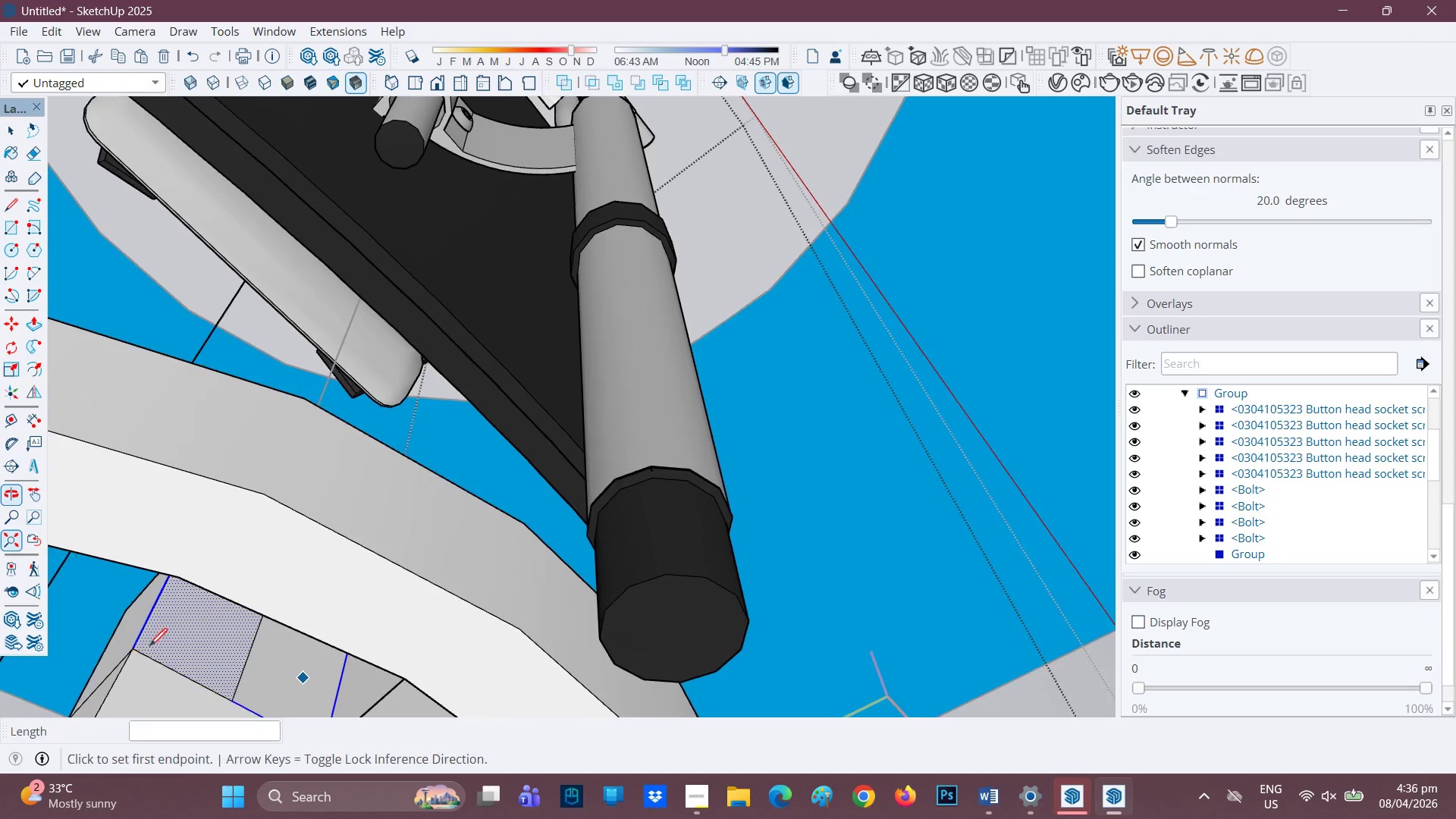 
type(HL)
 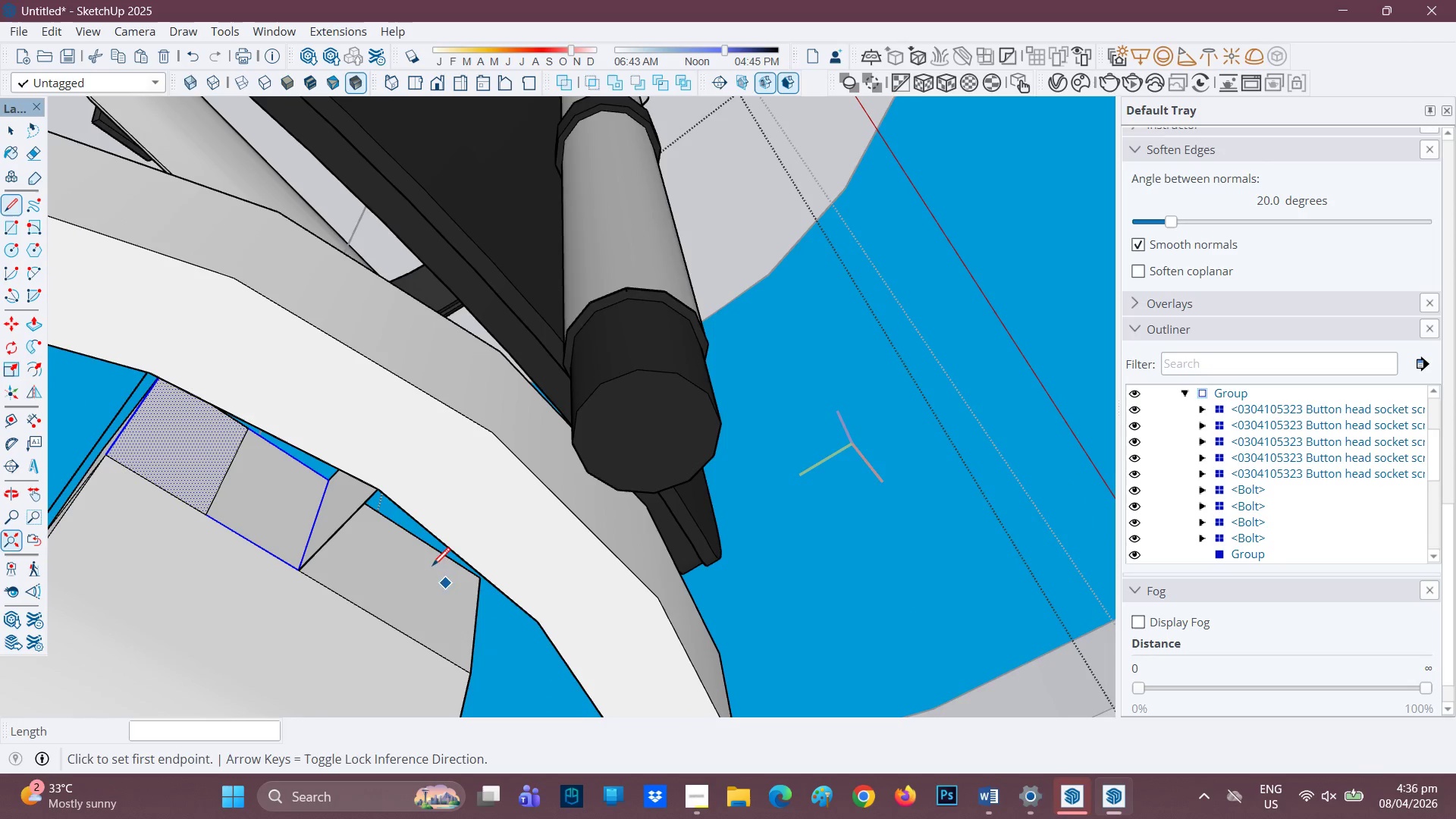 
left_click_drag(start_coordinate=[370, 669], to_coordinate=[345, 495])
 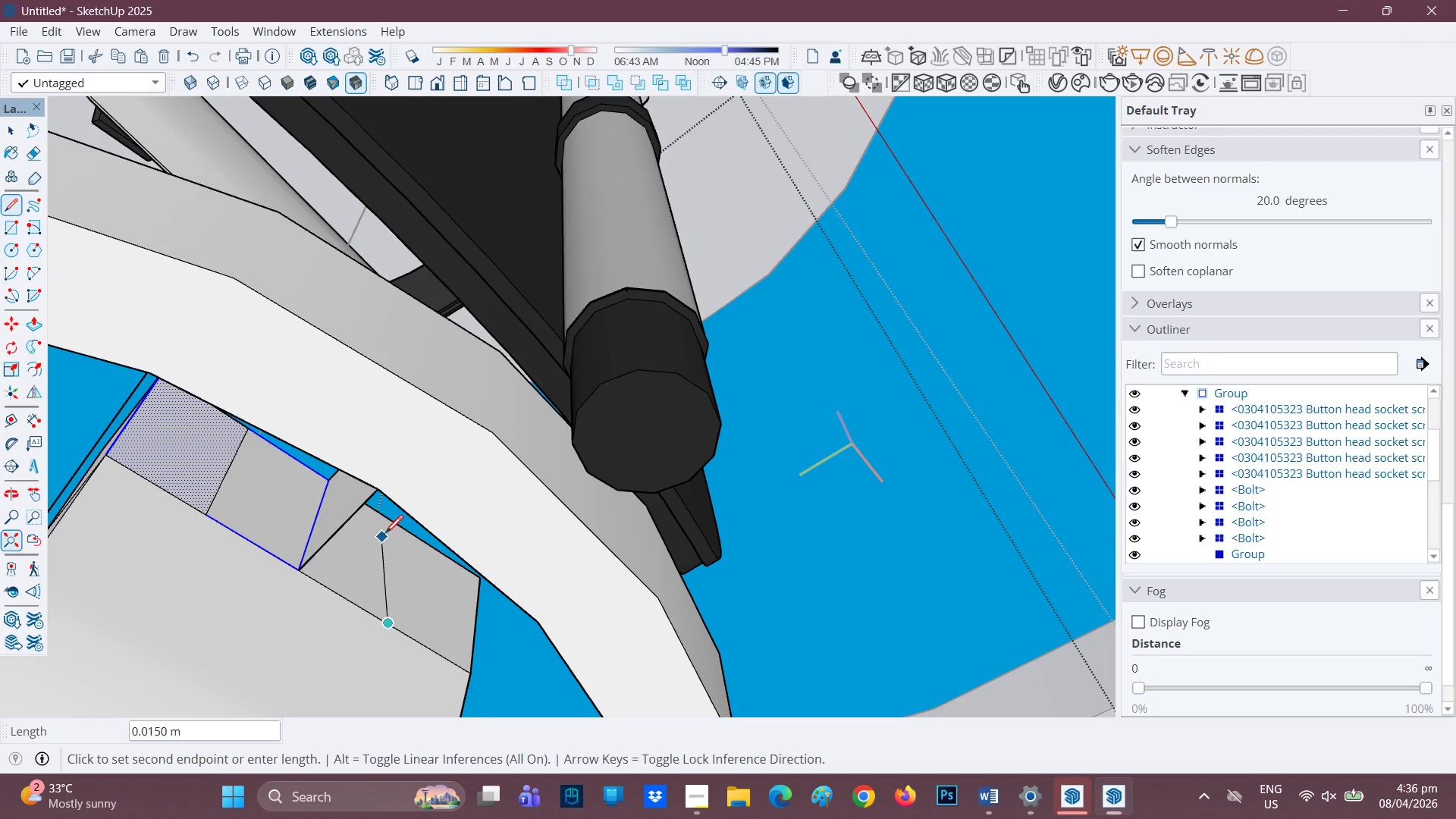 
wait(5.27)
 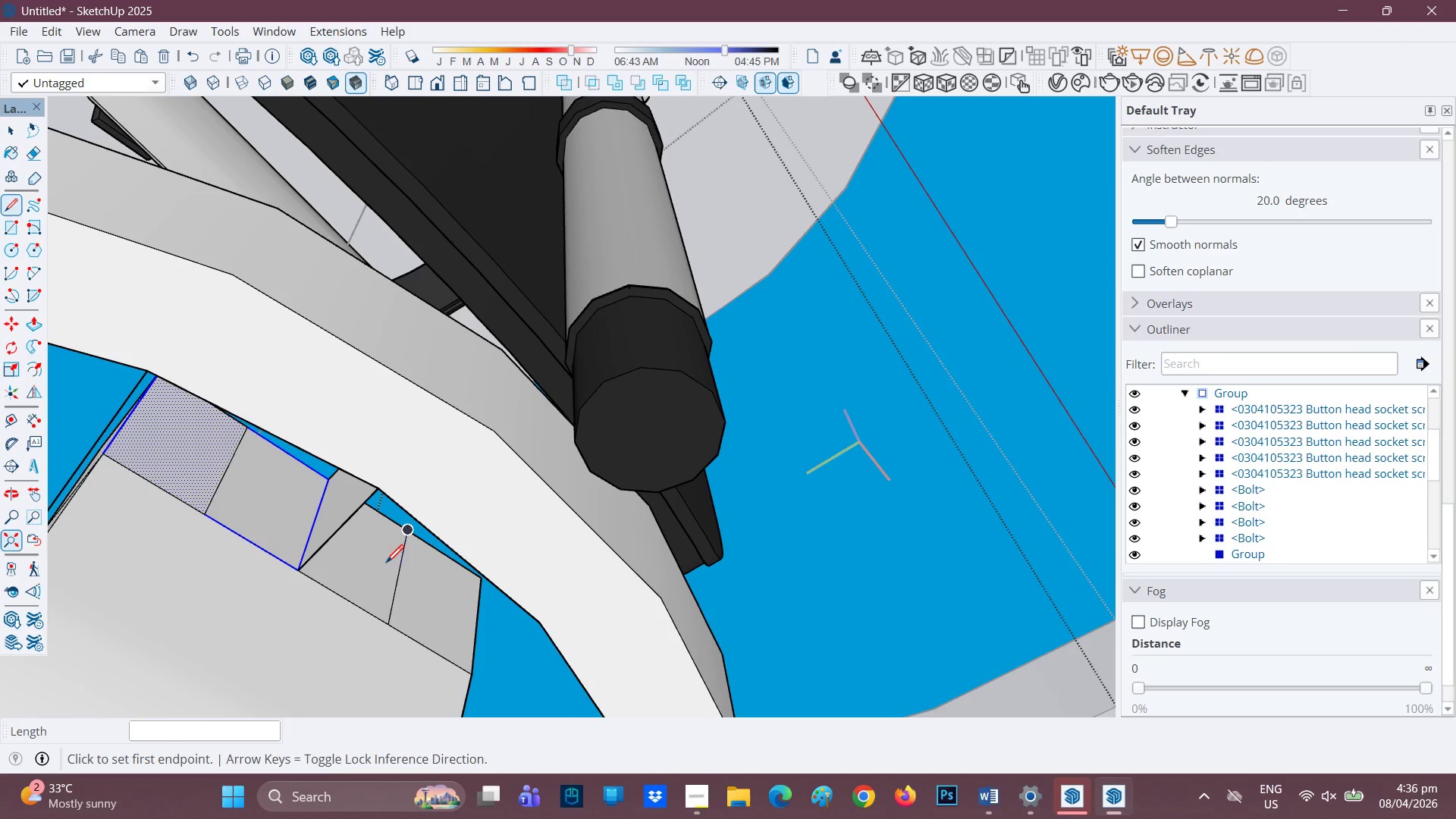 
key(P)
 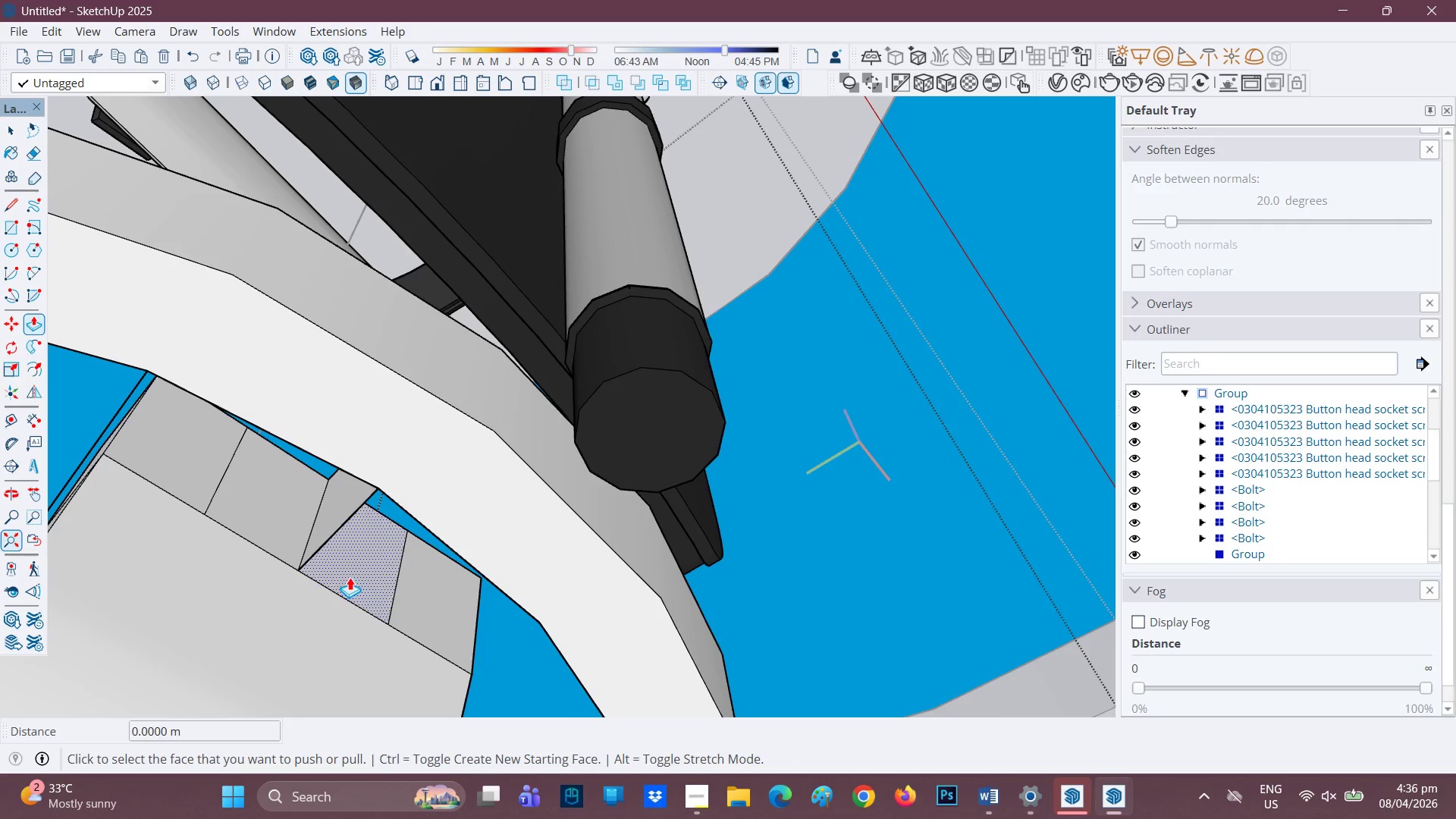 
scroll: coordinate [386, 562], scroll_direction: none, amount: 0.0
 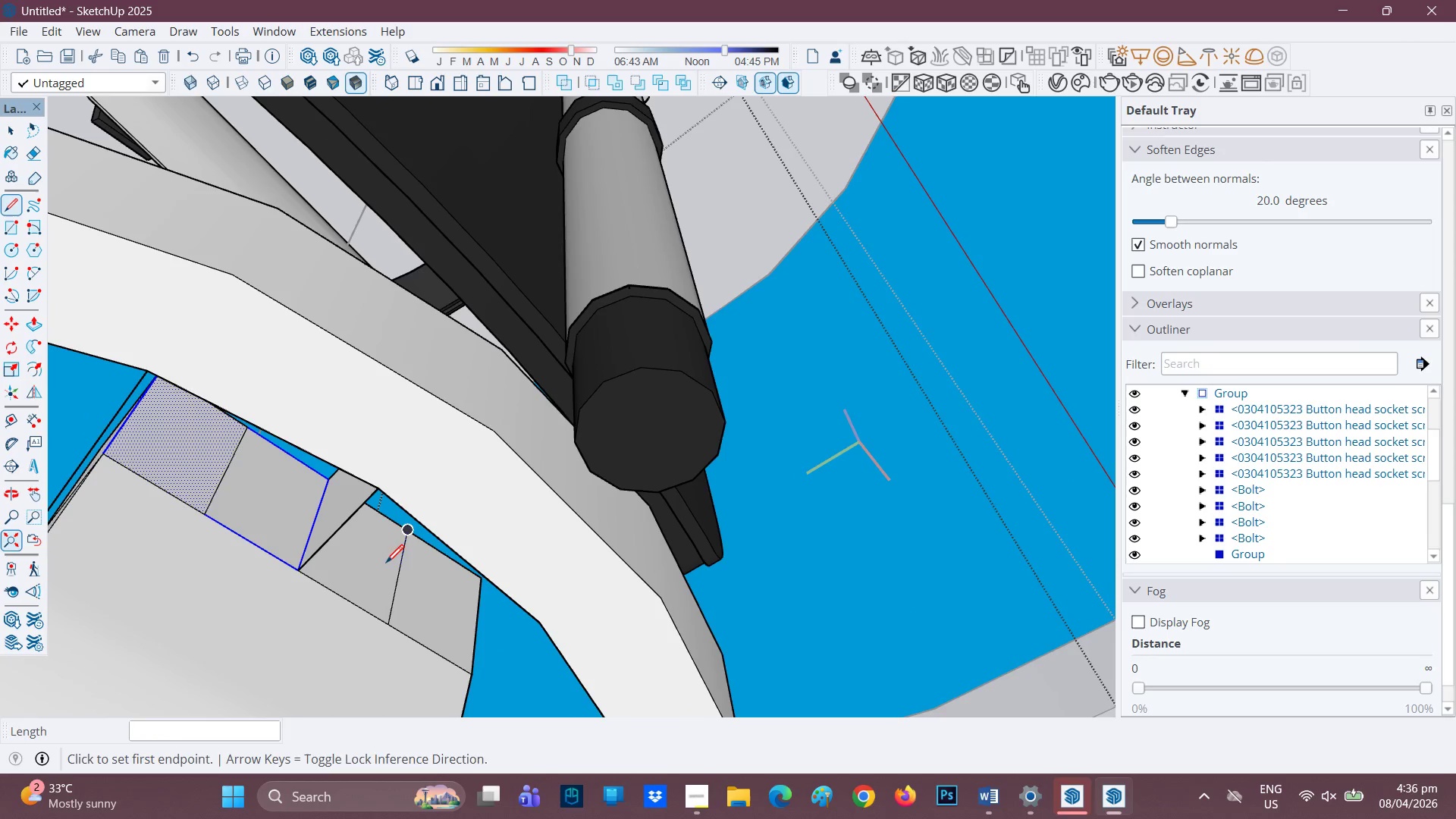 
left_click([350, 577])
 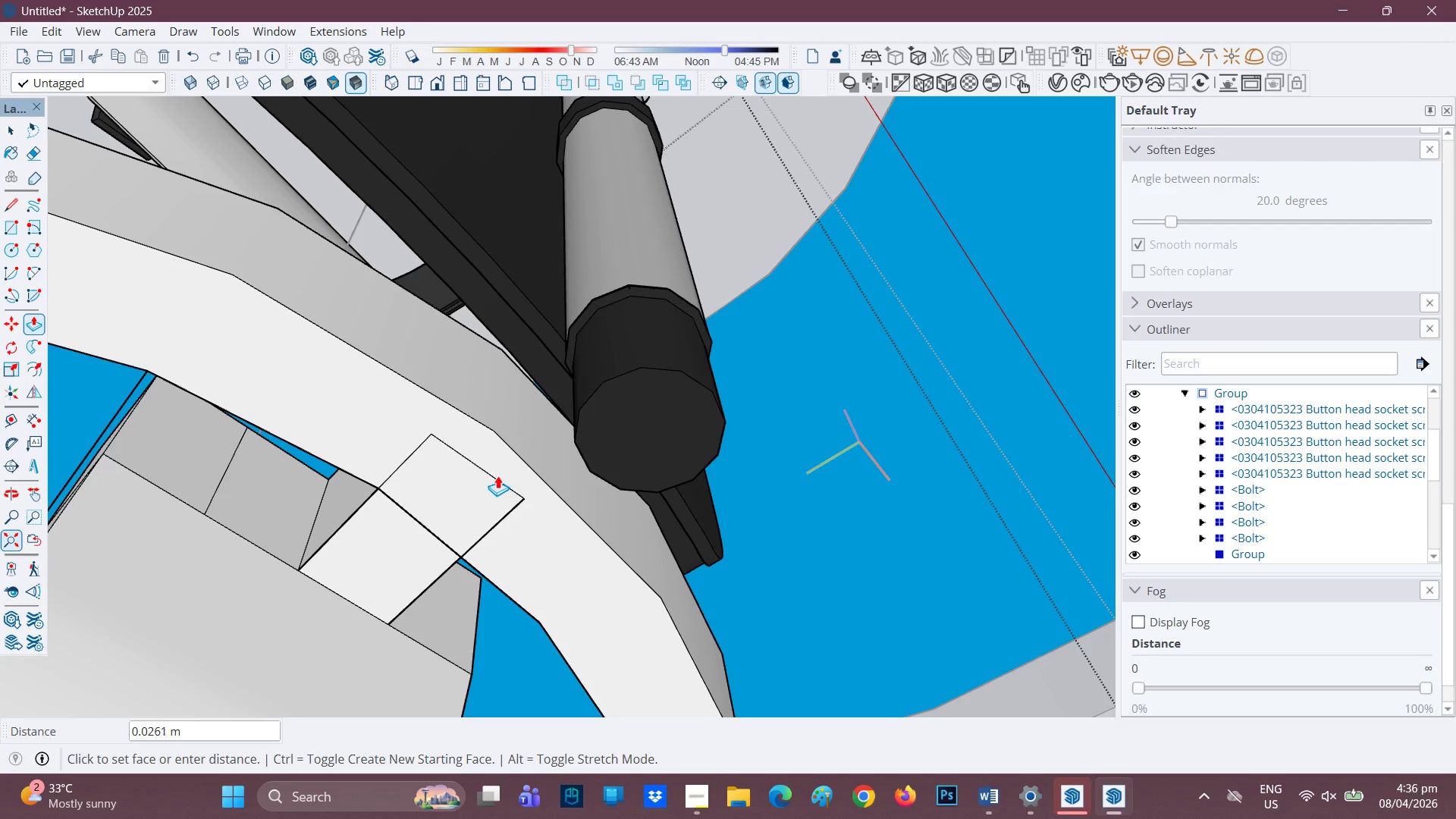 
left_click([474, 492])
 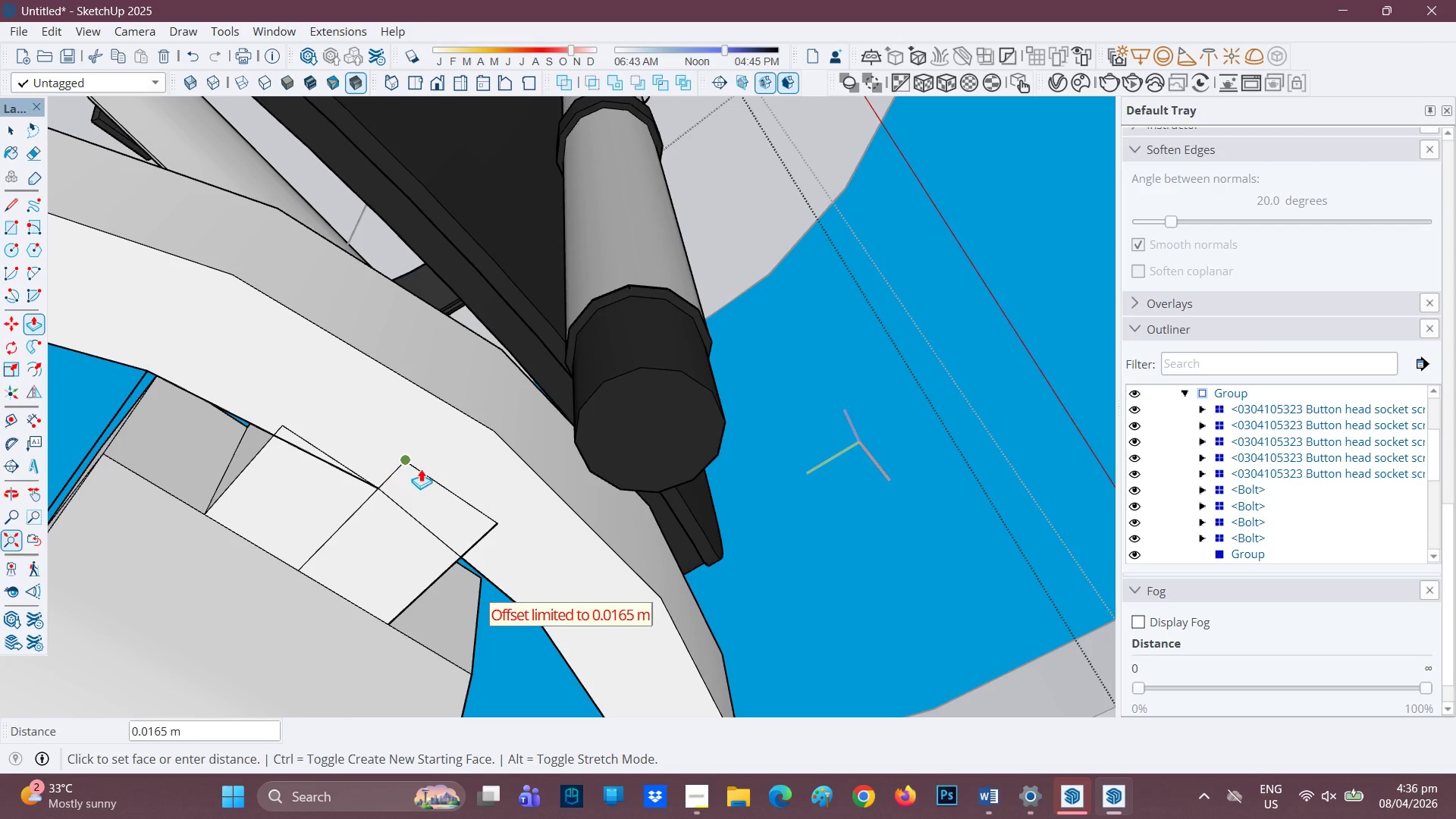 
left_click([424, 474])
 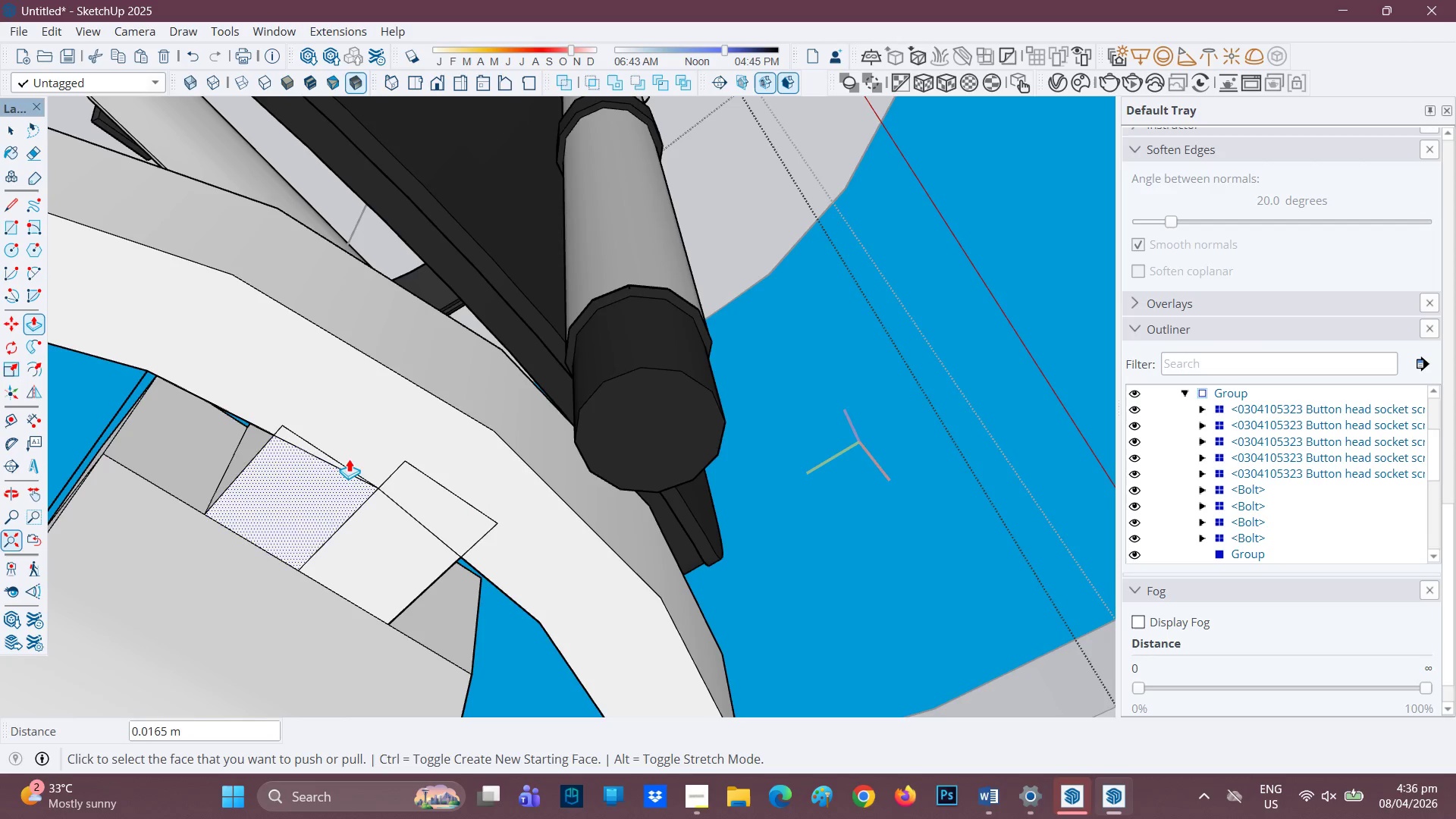 
scroll: coordinate [355, 456], scroll_direction: up, amount: 1.0
 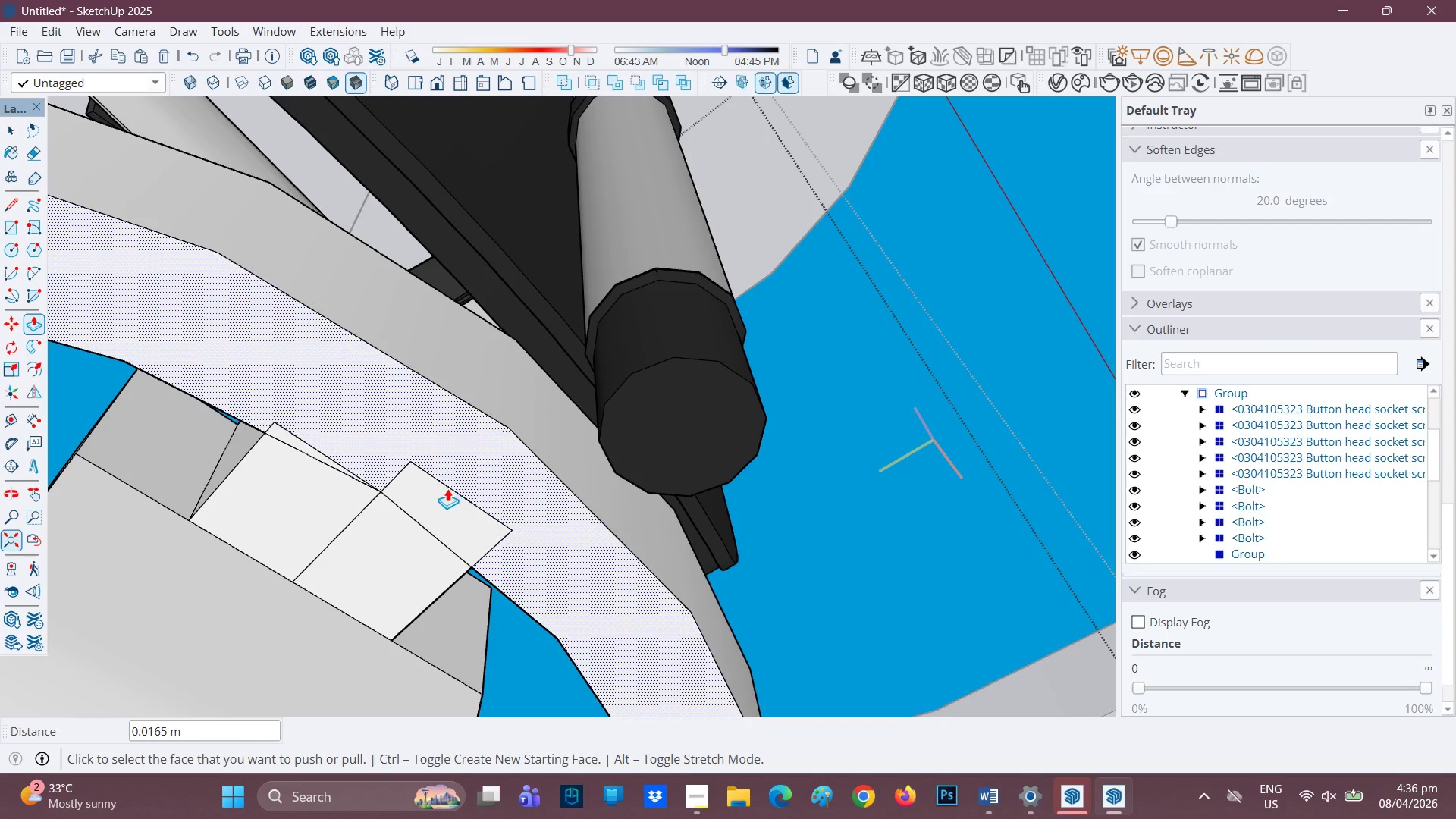 
scroll: coordinate [347, 508], scroll_direction: down, amount: 1.0
 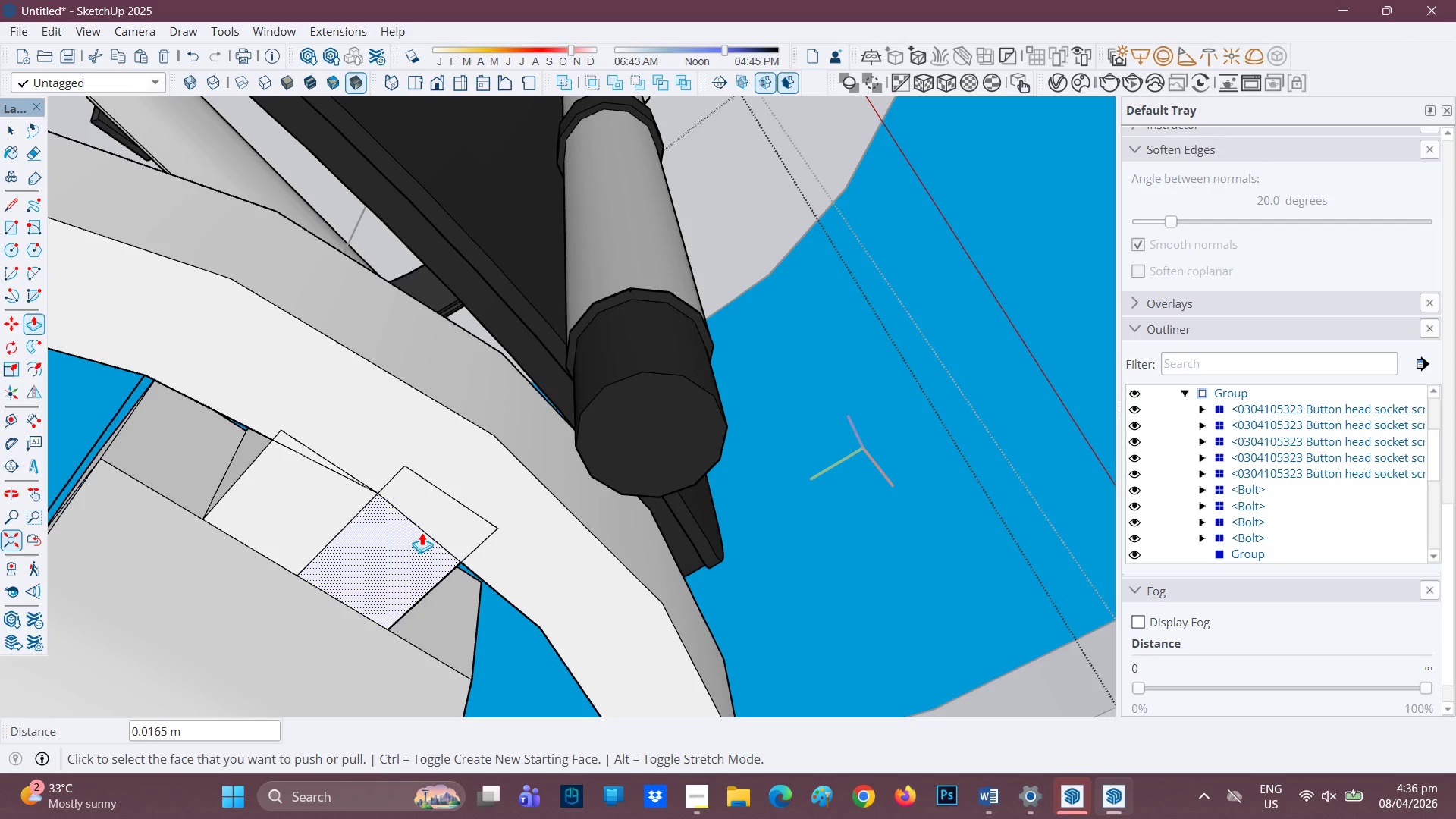 
scroll: coordinate [424, 529], scroll_direction: up, amount: 1.0
 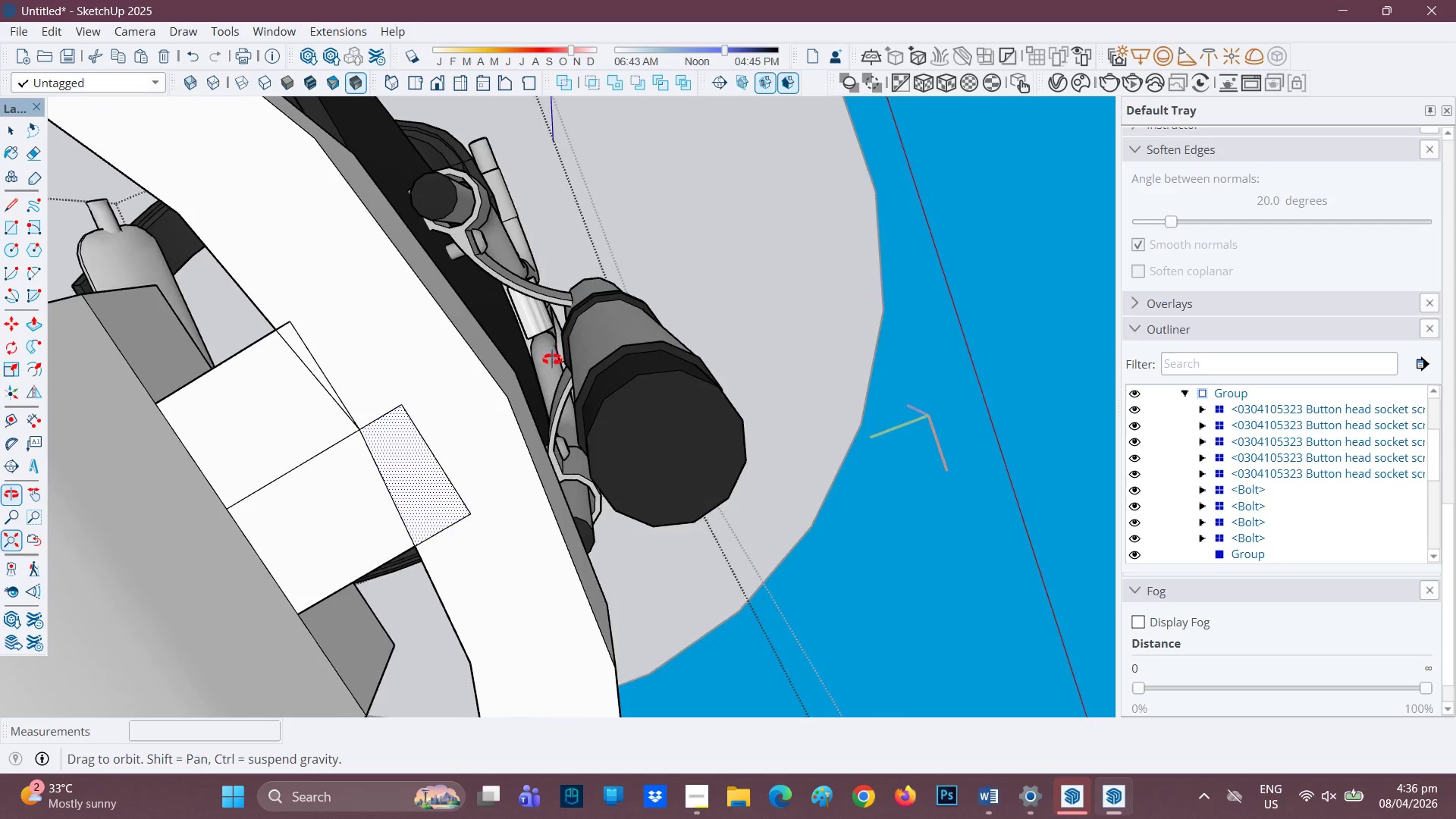 
key(Control+ControlLeft)
 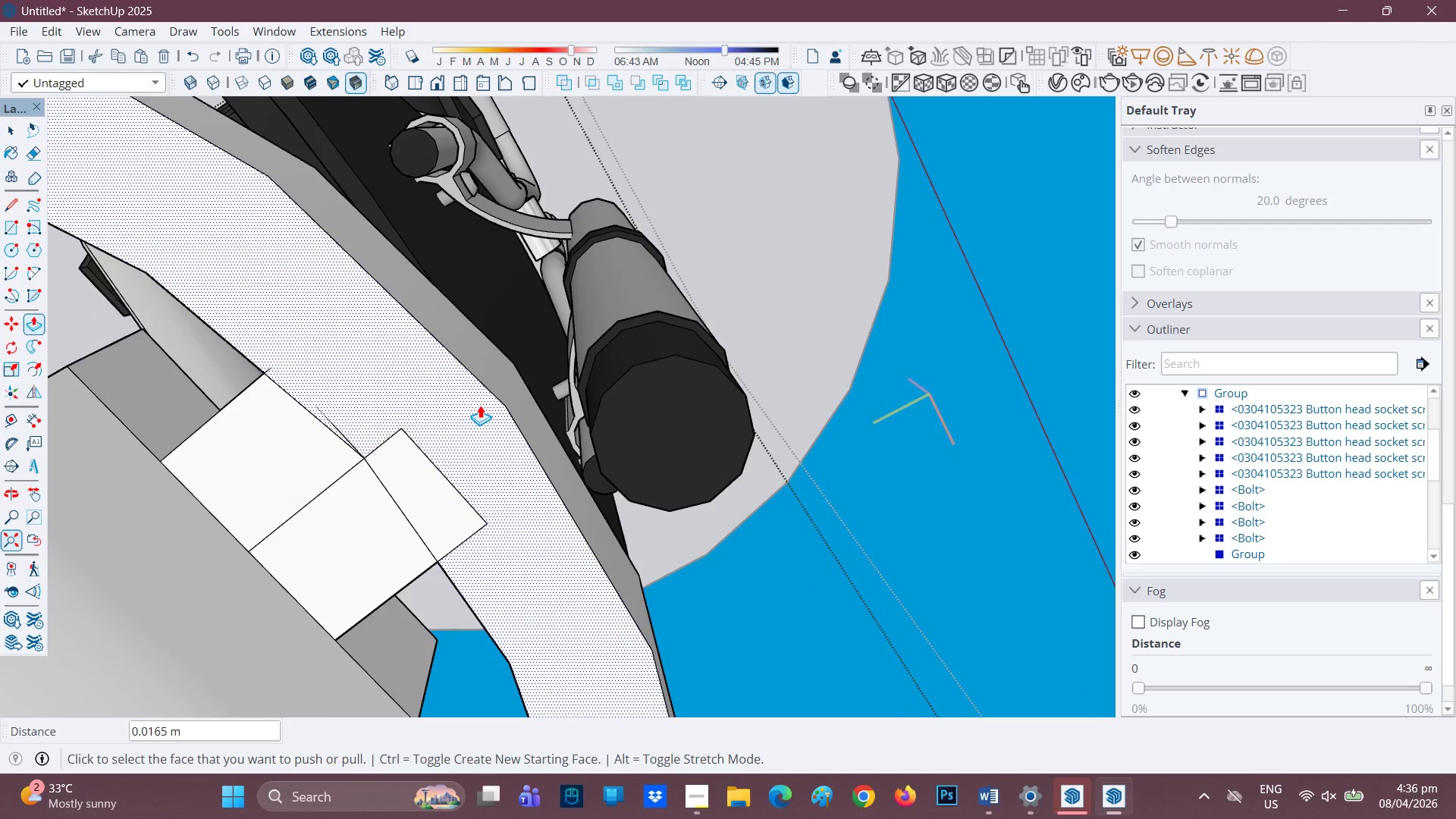 
key(Control+Z)
 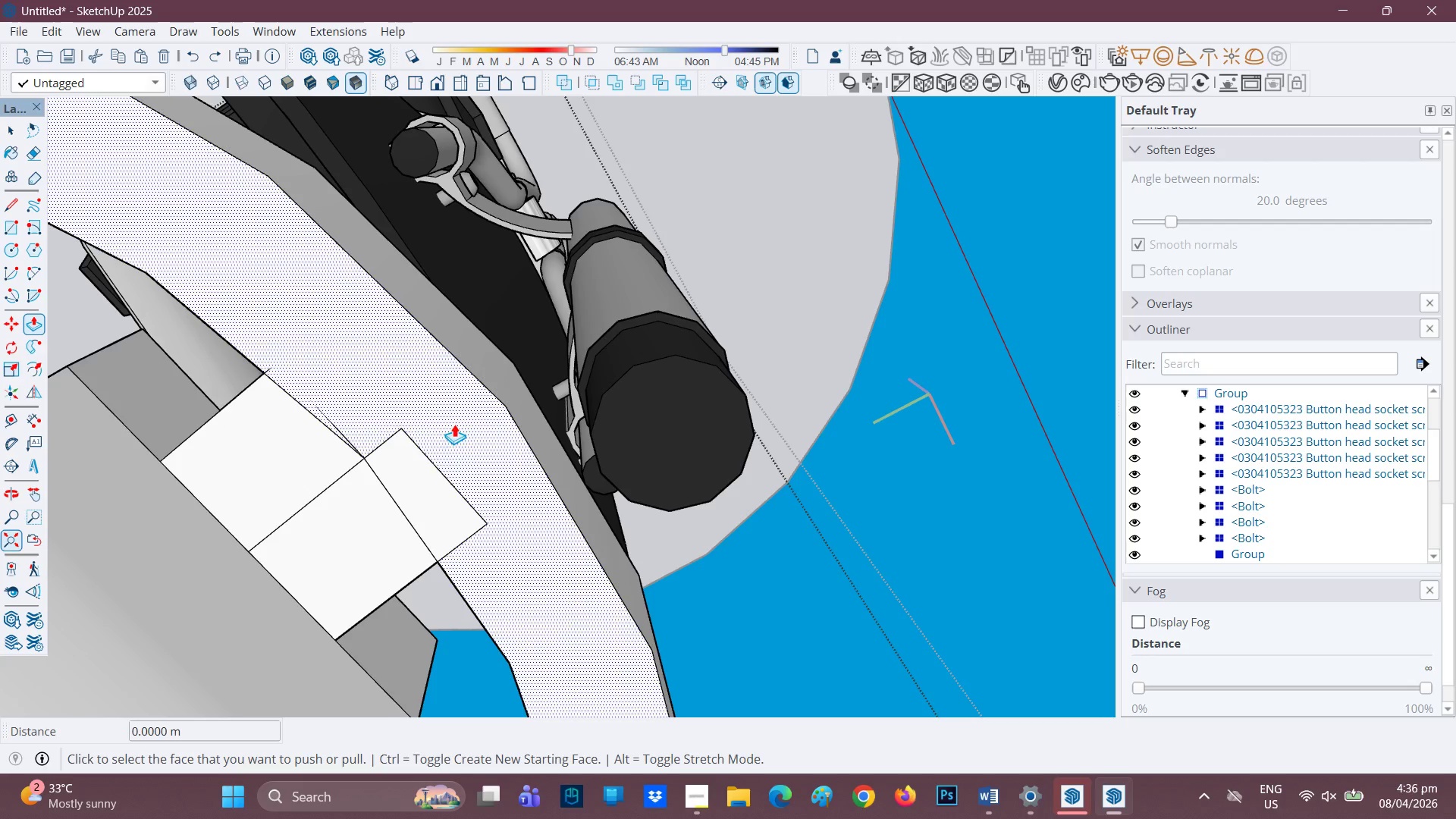 
key(Control+ControlLeft)
 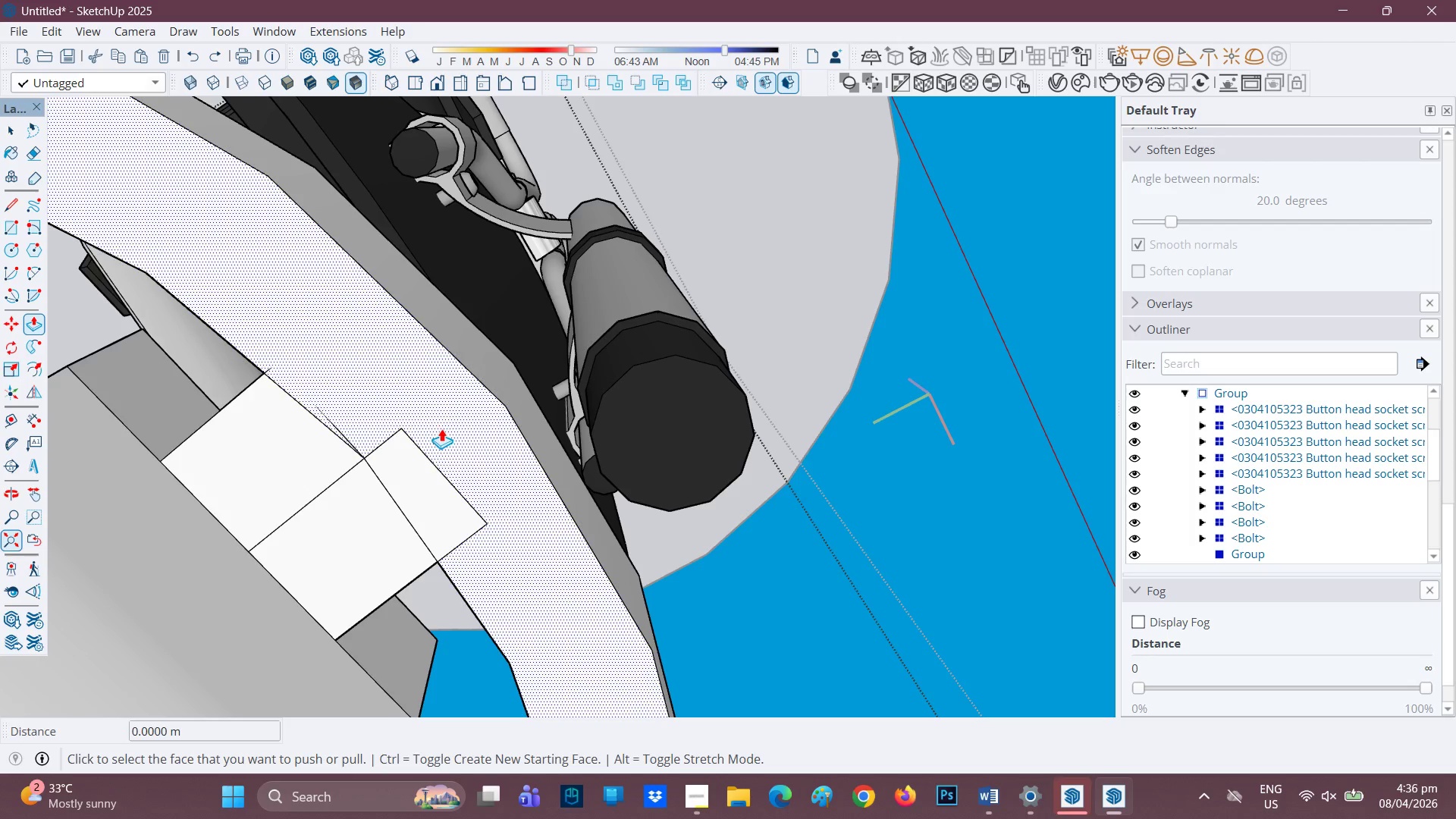 
key(Control+Z)
 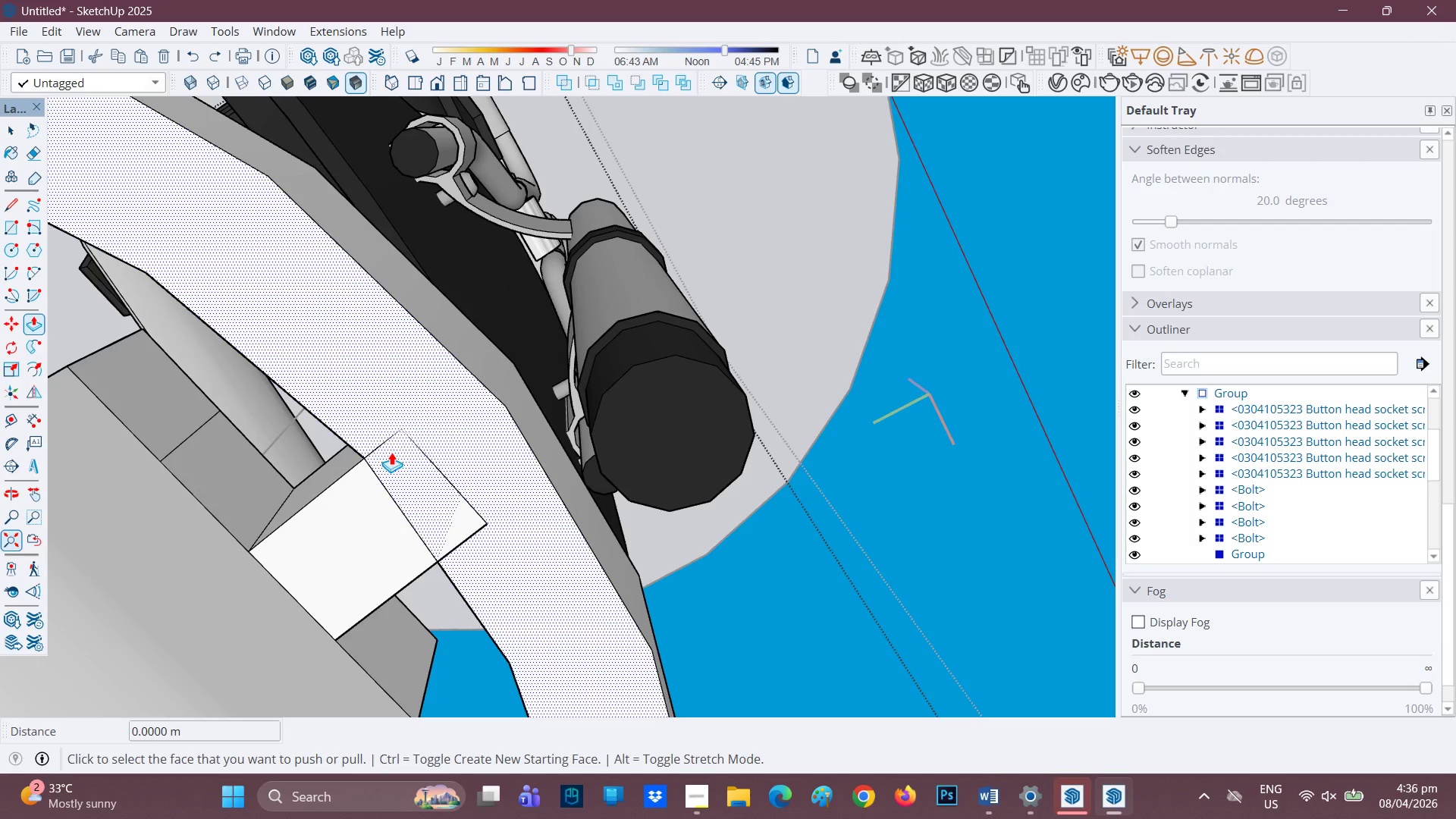 
key(Control+ControlLeft)
 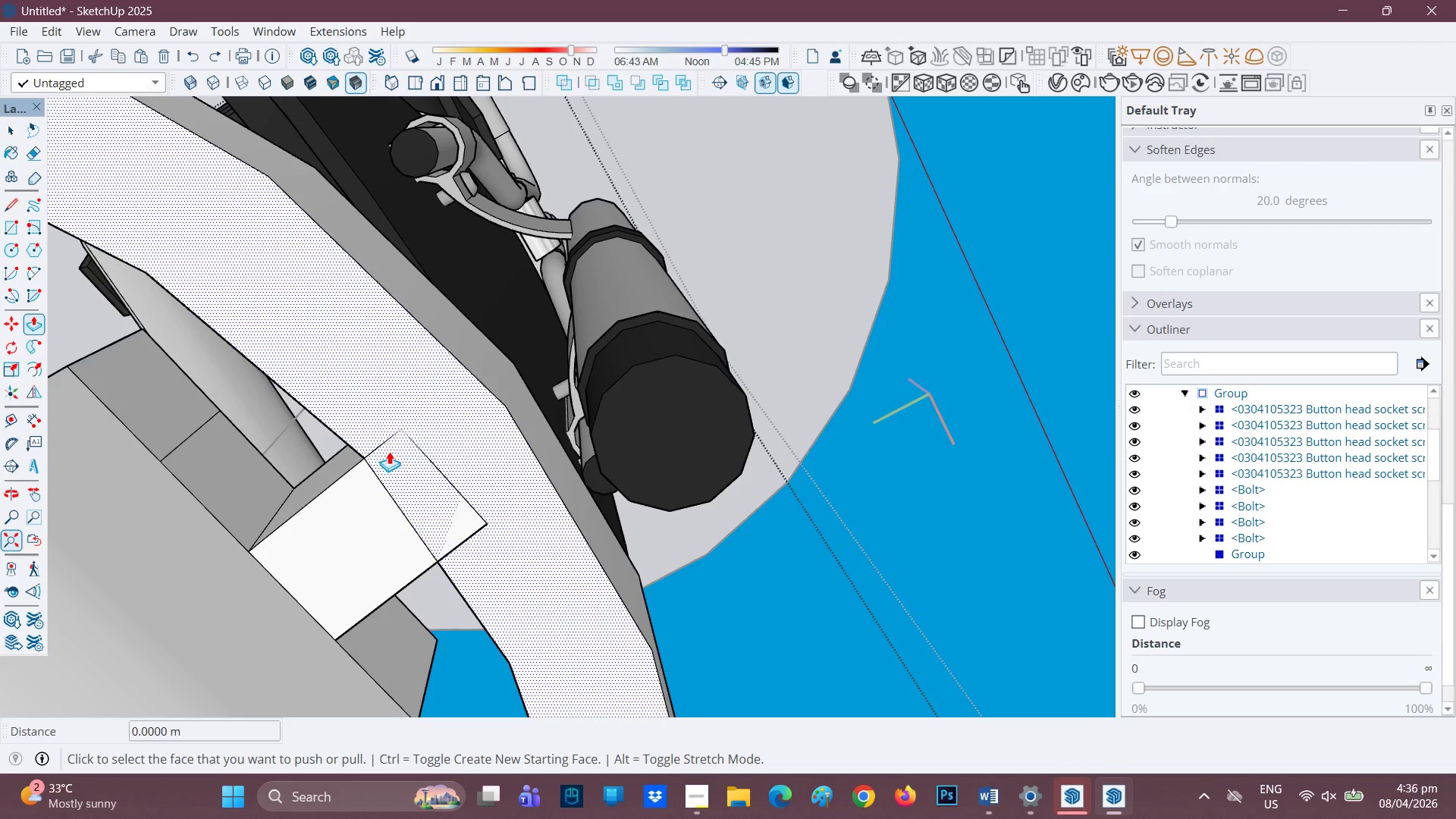 
key(Control+Z)
 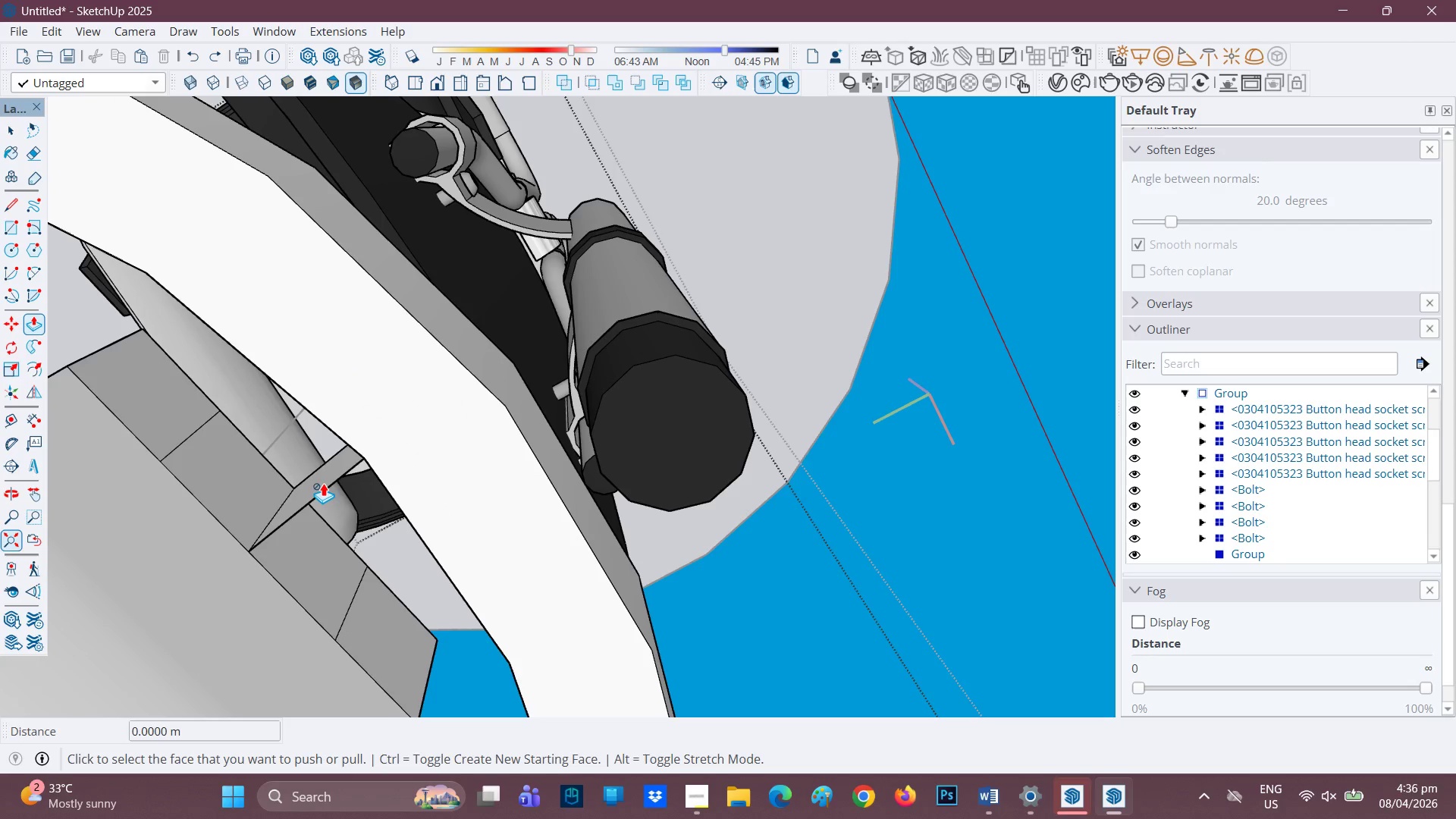 
key(E)
 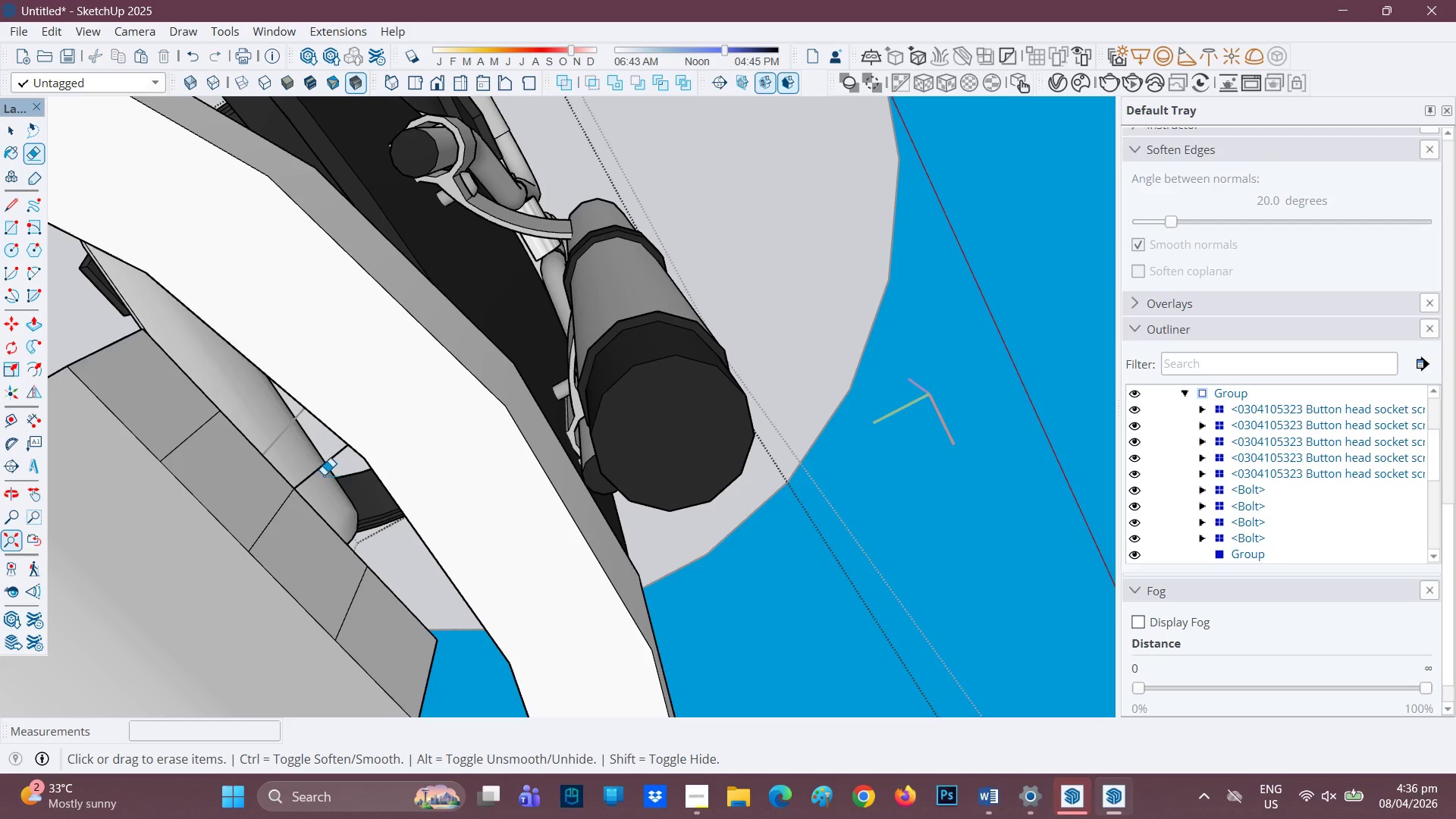 
left_click_drag(start_coordinate=[322, 466], to_coordinate=[326, 466])
 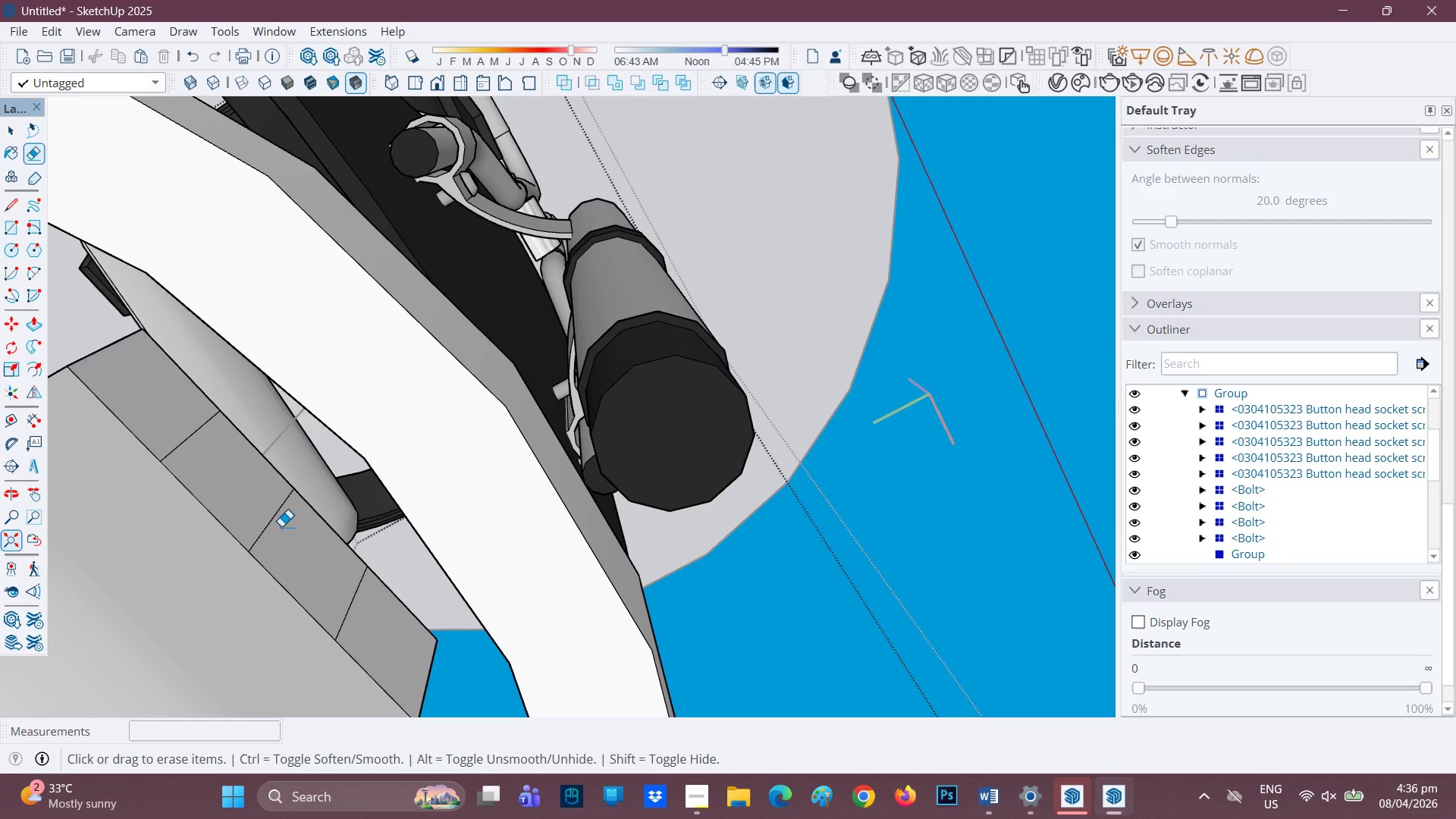 
left_click_drag(start_coordinate=[271, 521], to_coordinate=[276, 522])
 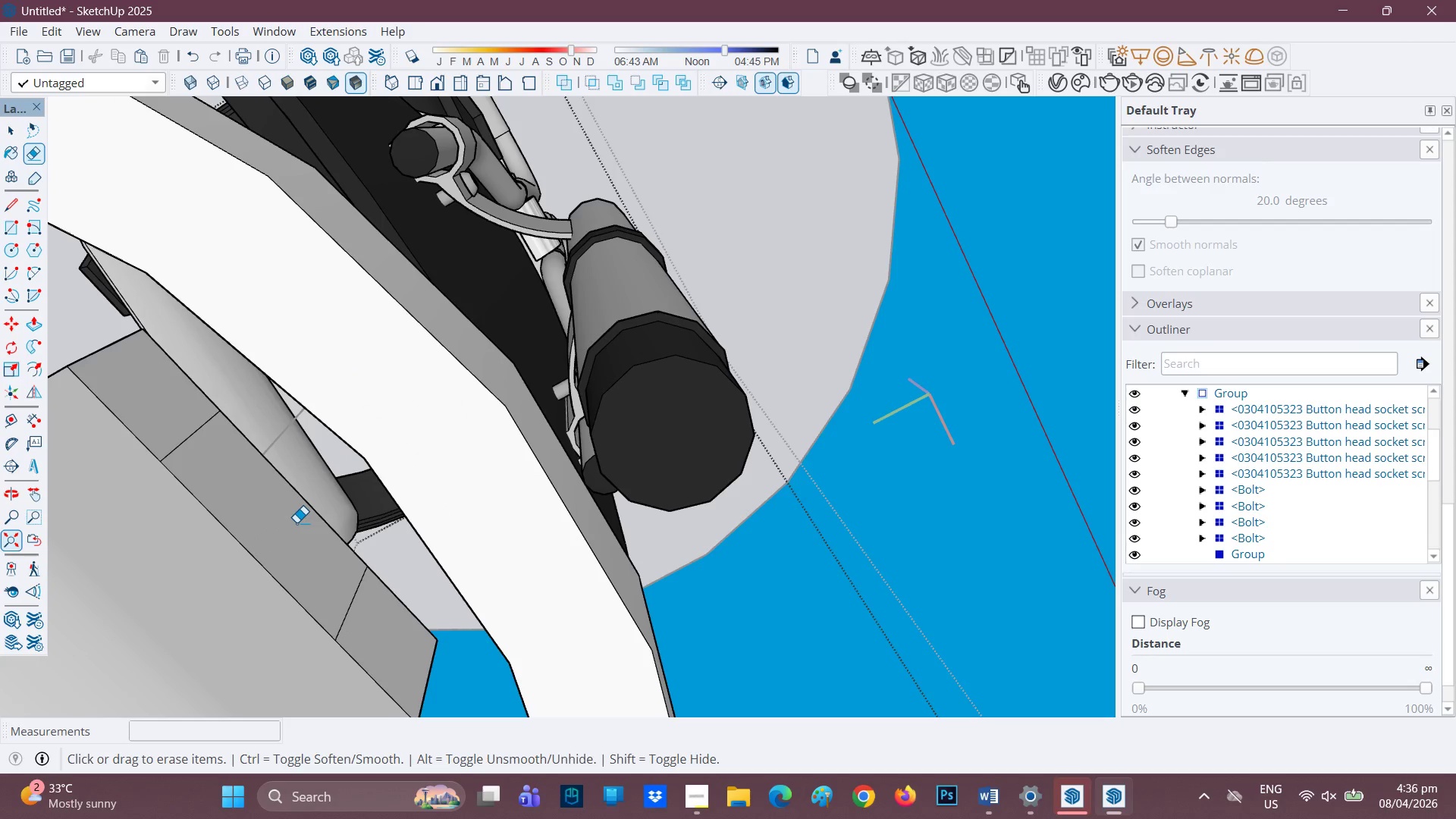 
key(P)
 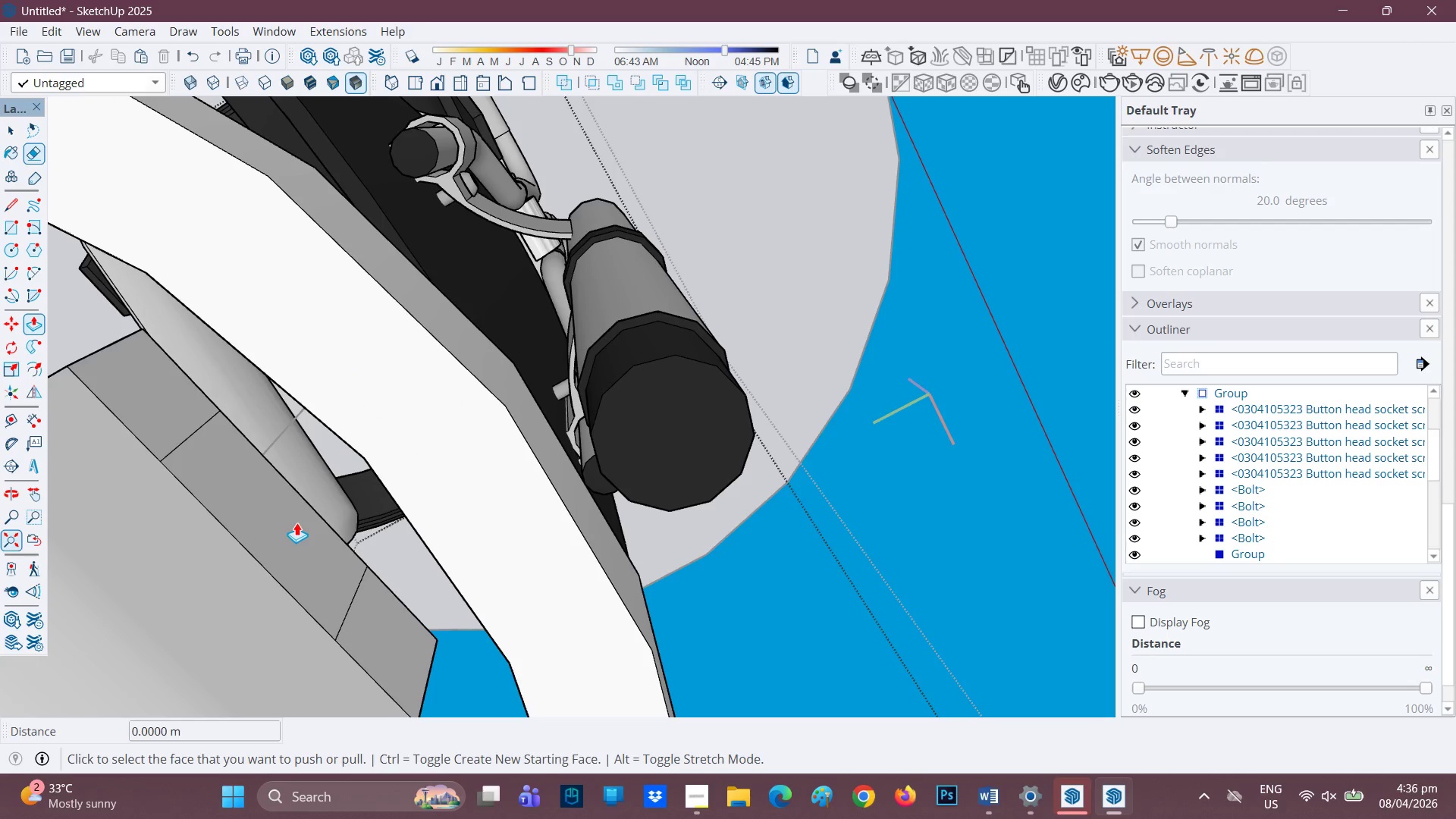 
left_click([297, 522])
 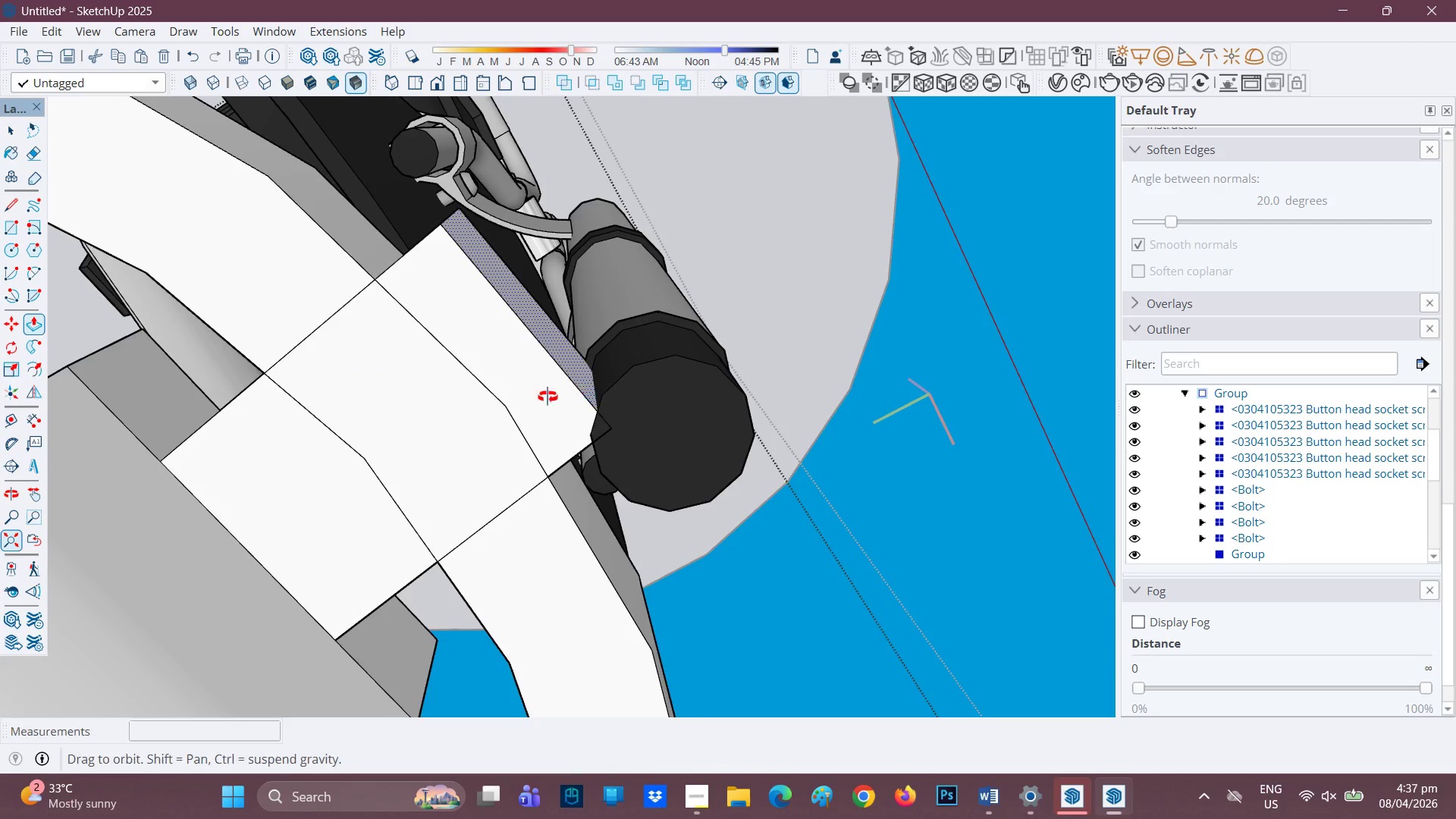 
scroll: coordinate [422, 644], scroll_direction: down, amount: 10.0
 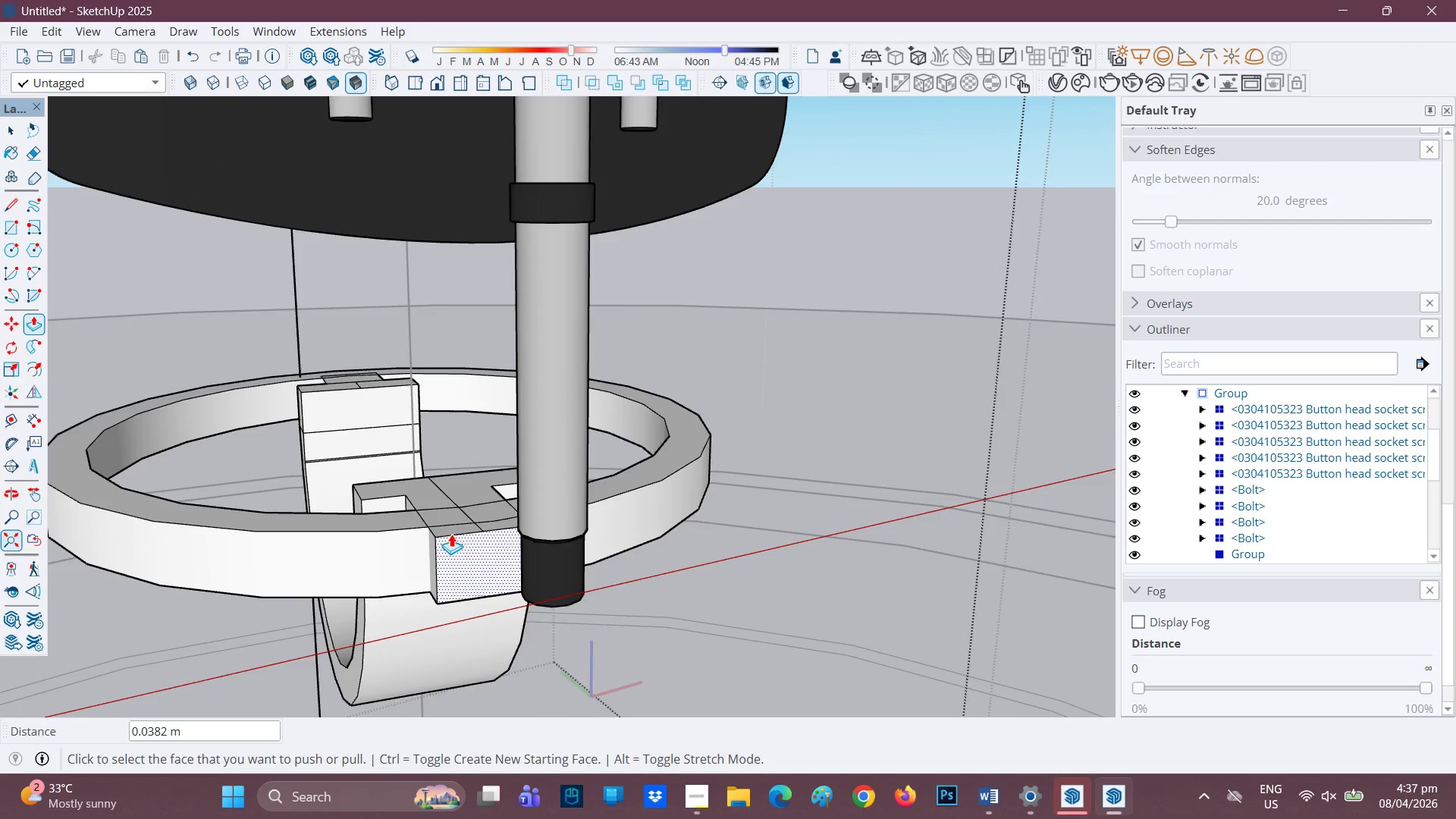 
scroll: coordinate [441, 544], scroll_direction: up, amount: 2.0
 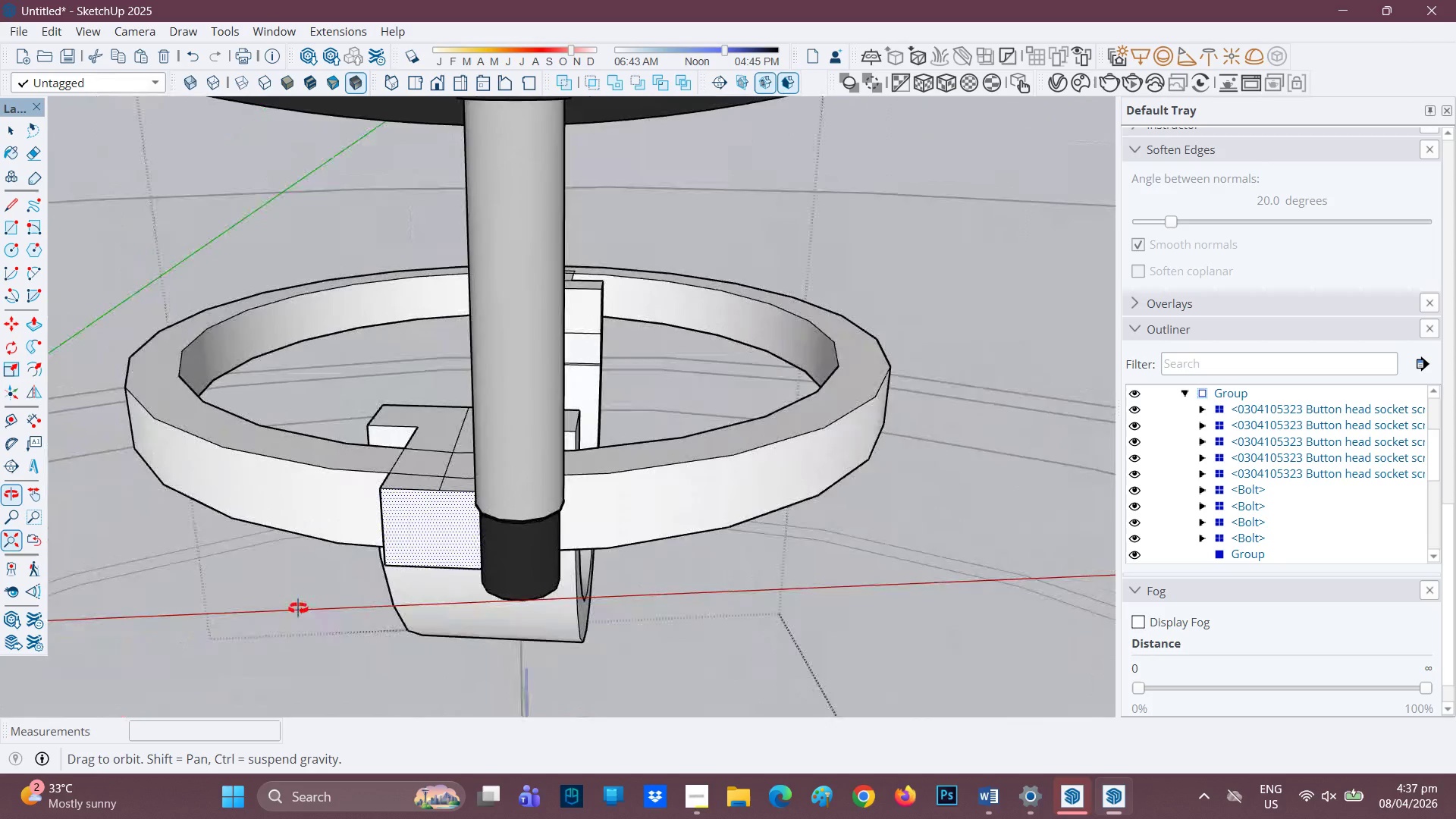 
key(Space)
 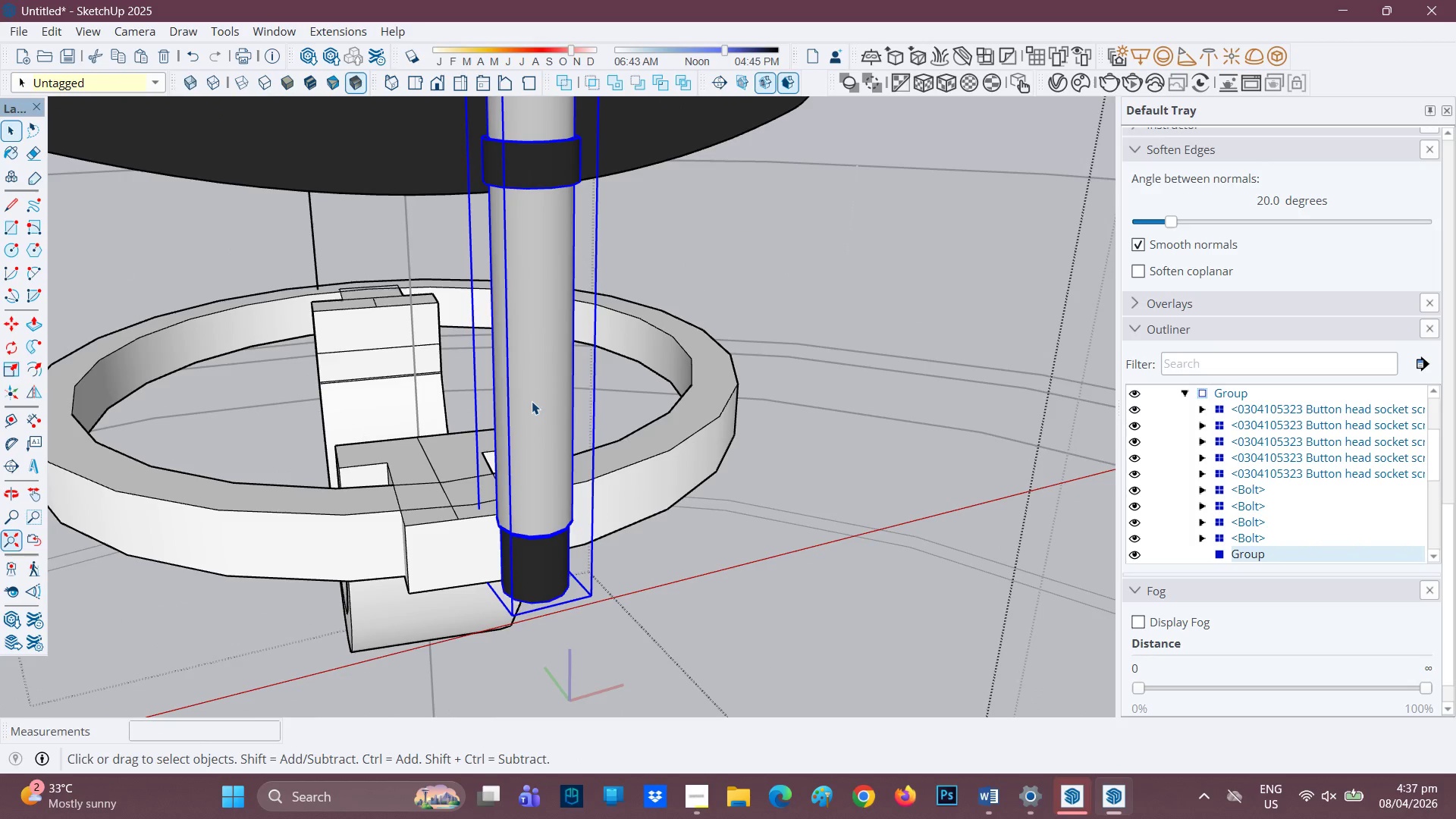 
scroll: coordinate [525, 462], scroll_direction: down, amount: 8.0
 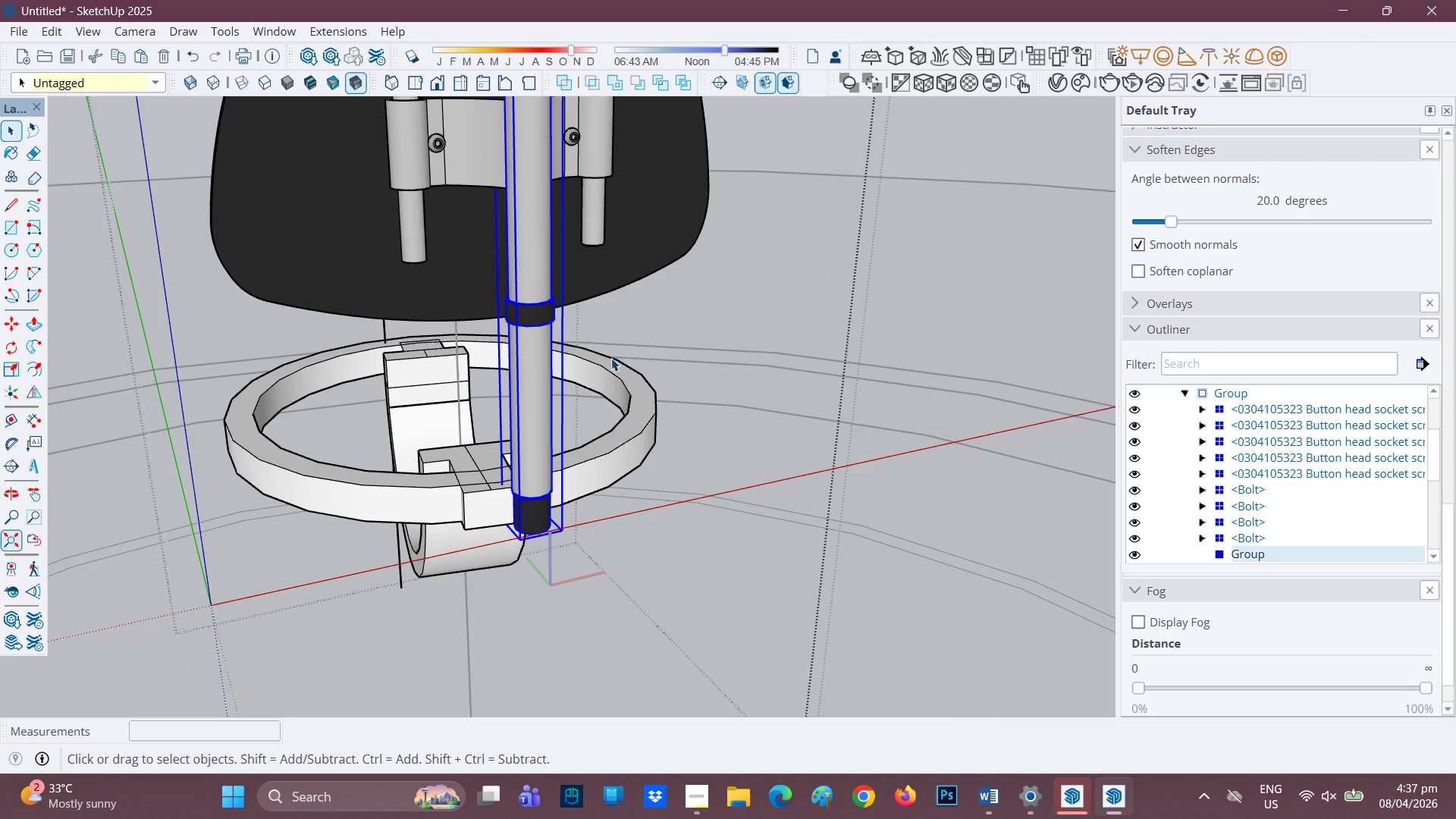 
key(Space)
 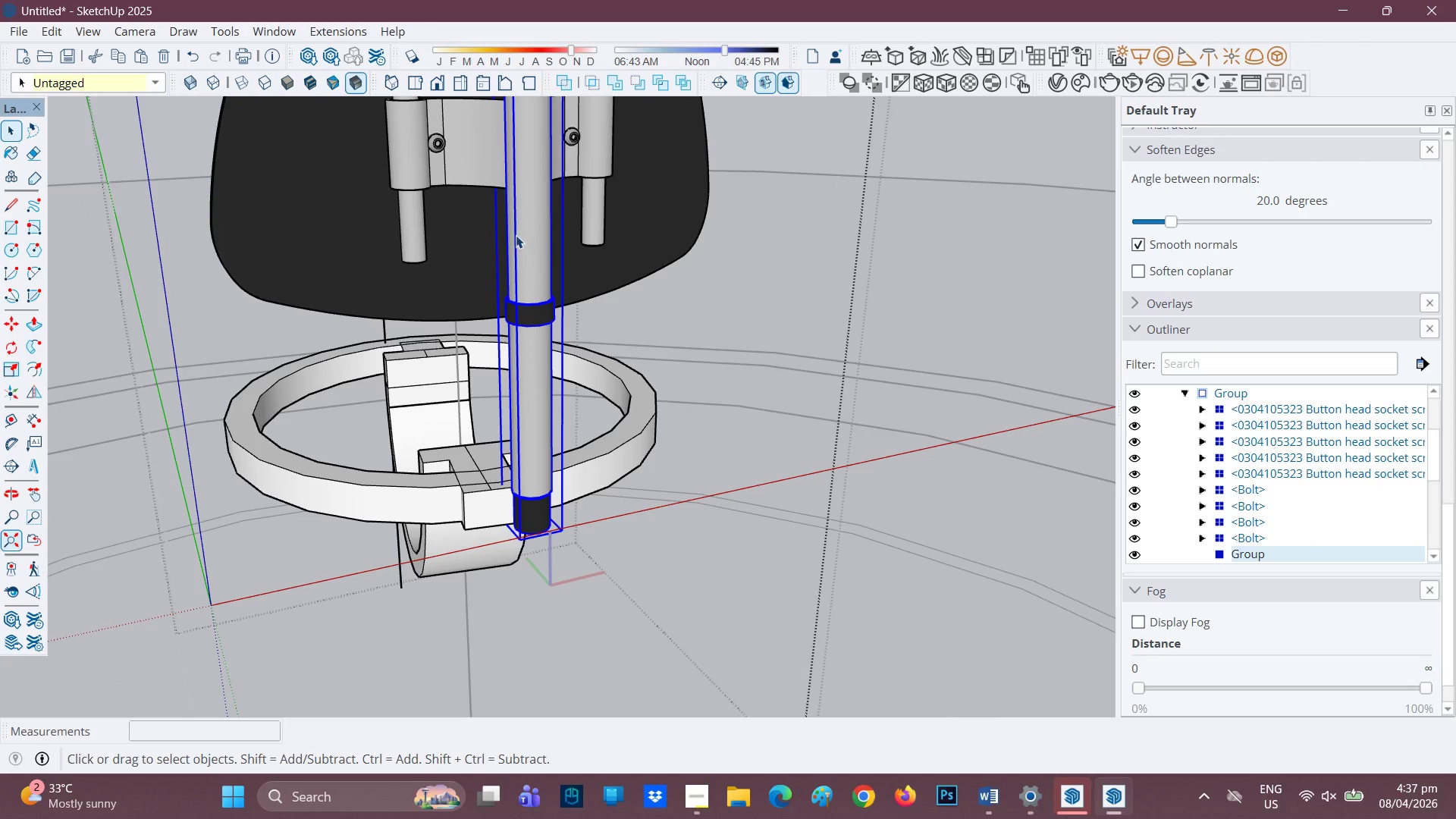 
double_click([512, 239])
 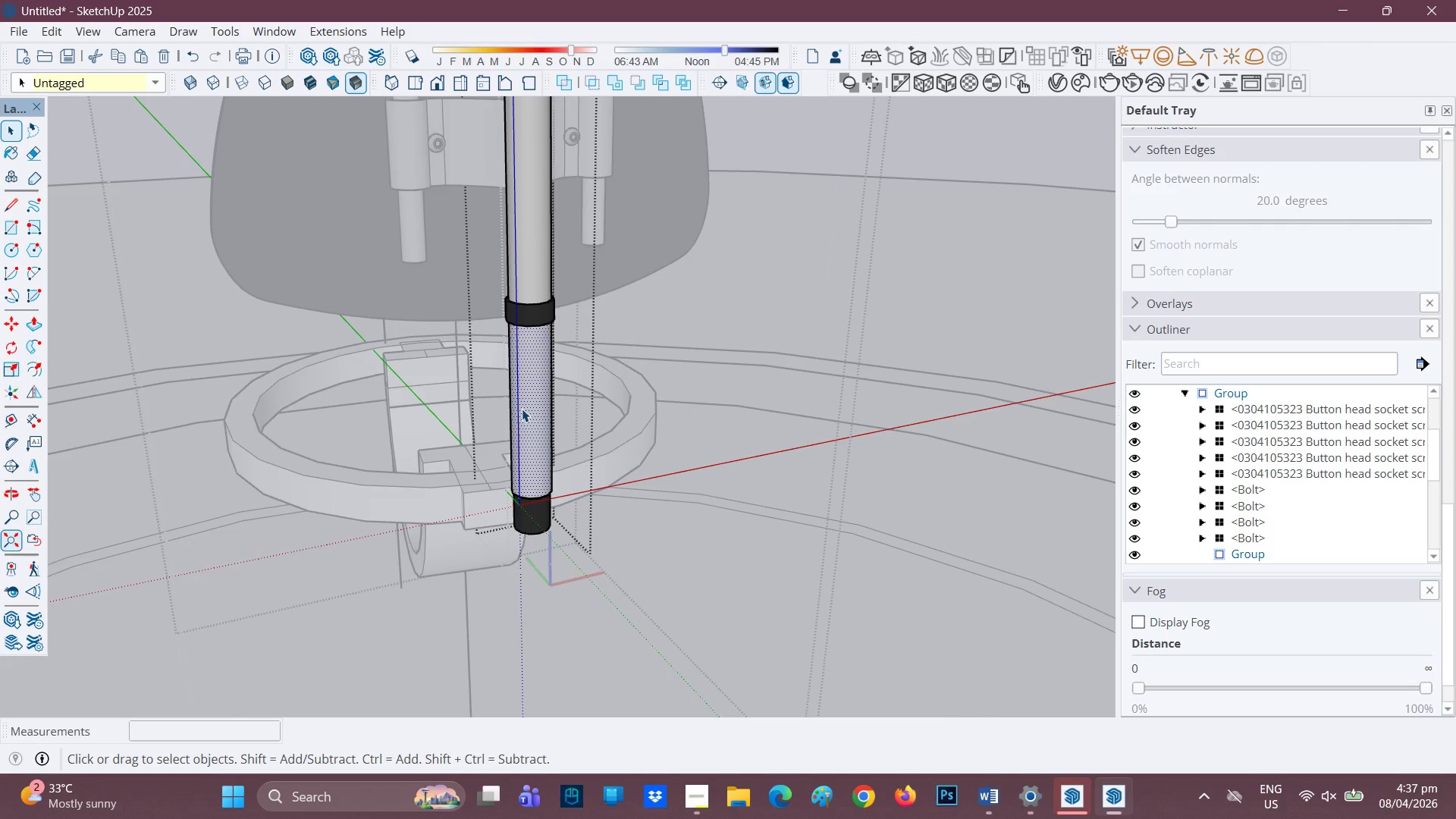 
key(Space)
 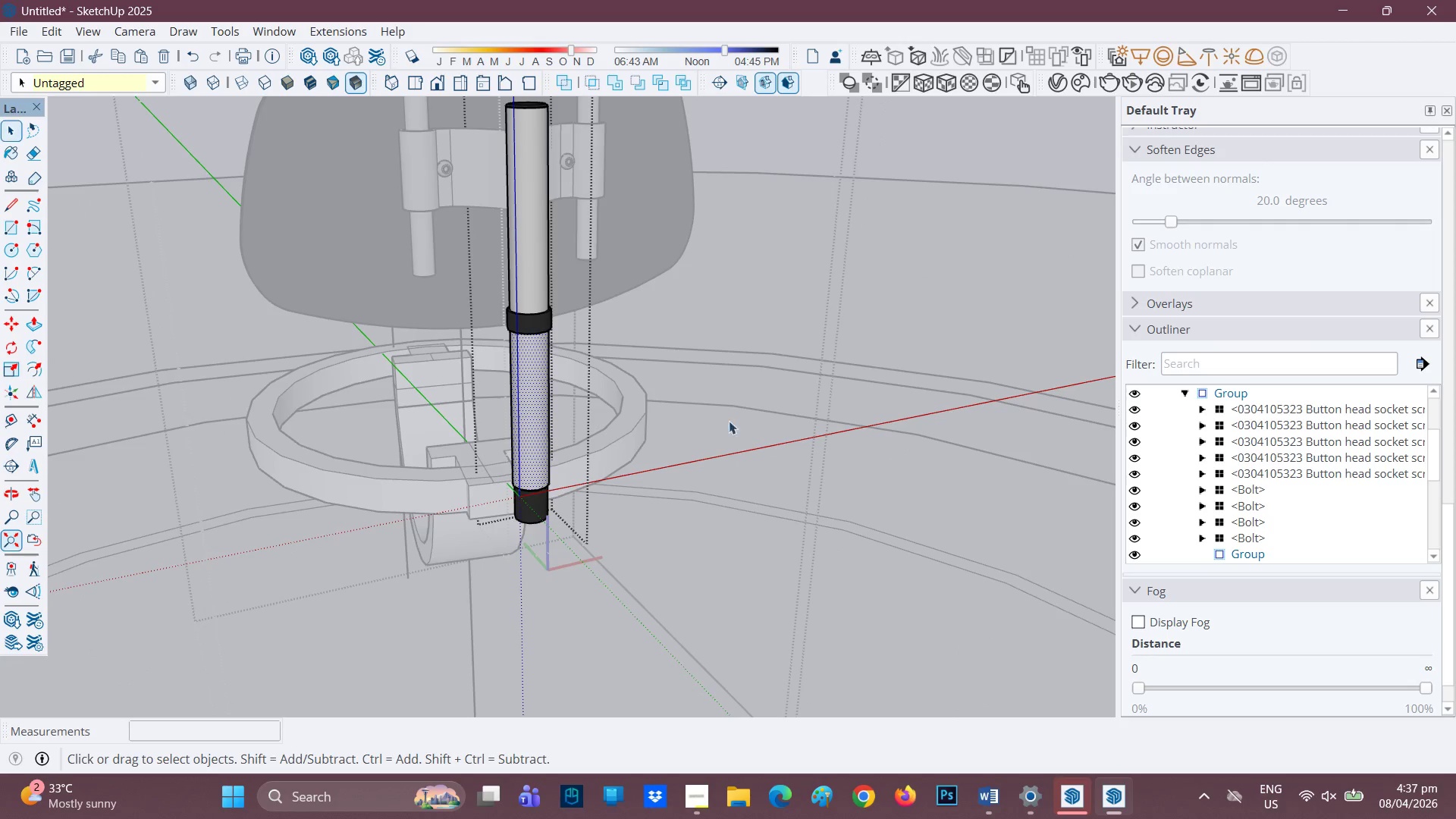 
scroll: coordinate [522, 409], scroll_direction: down, amount: 1.0
 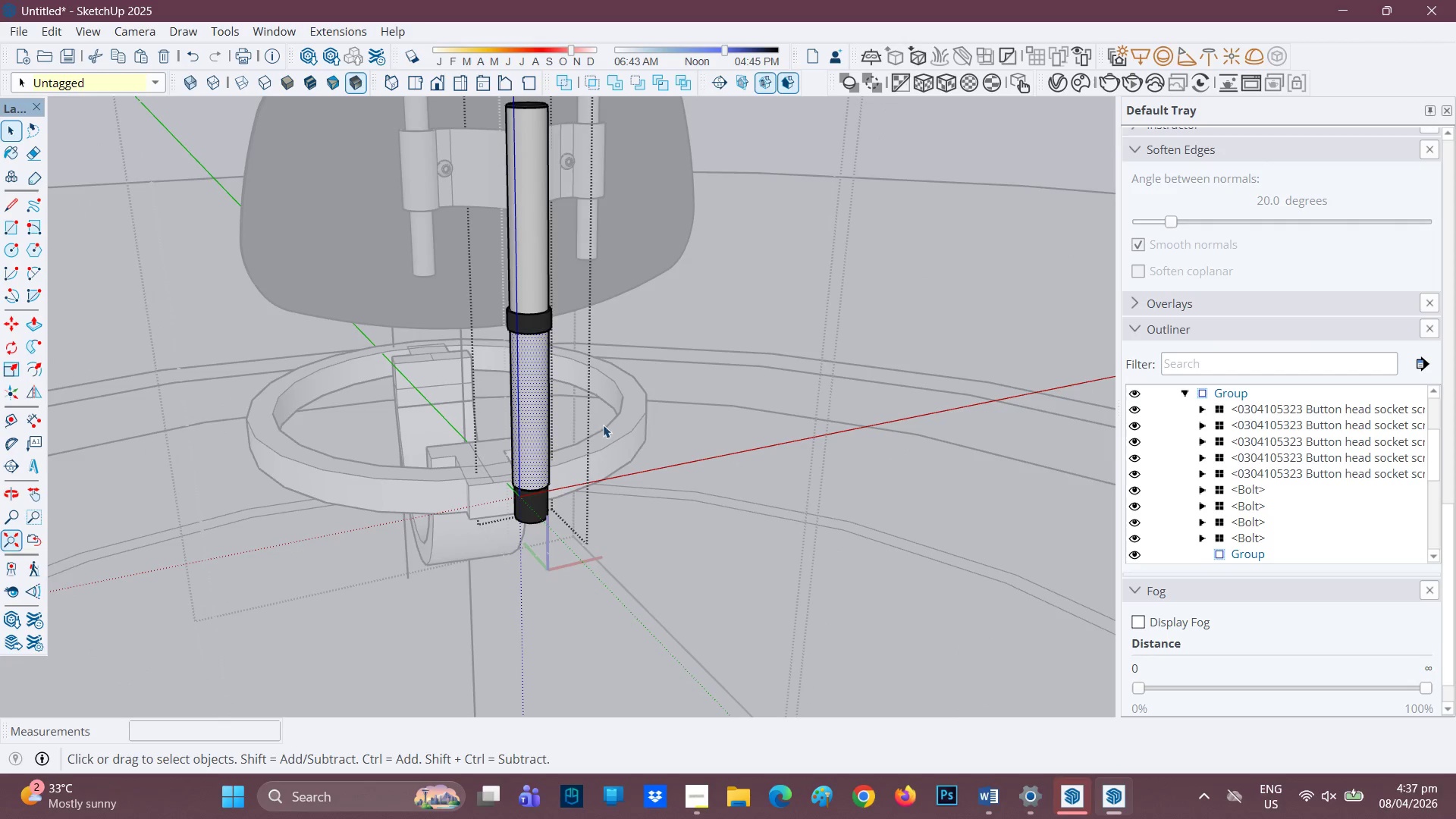 
left_click([736, 419])
 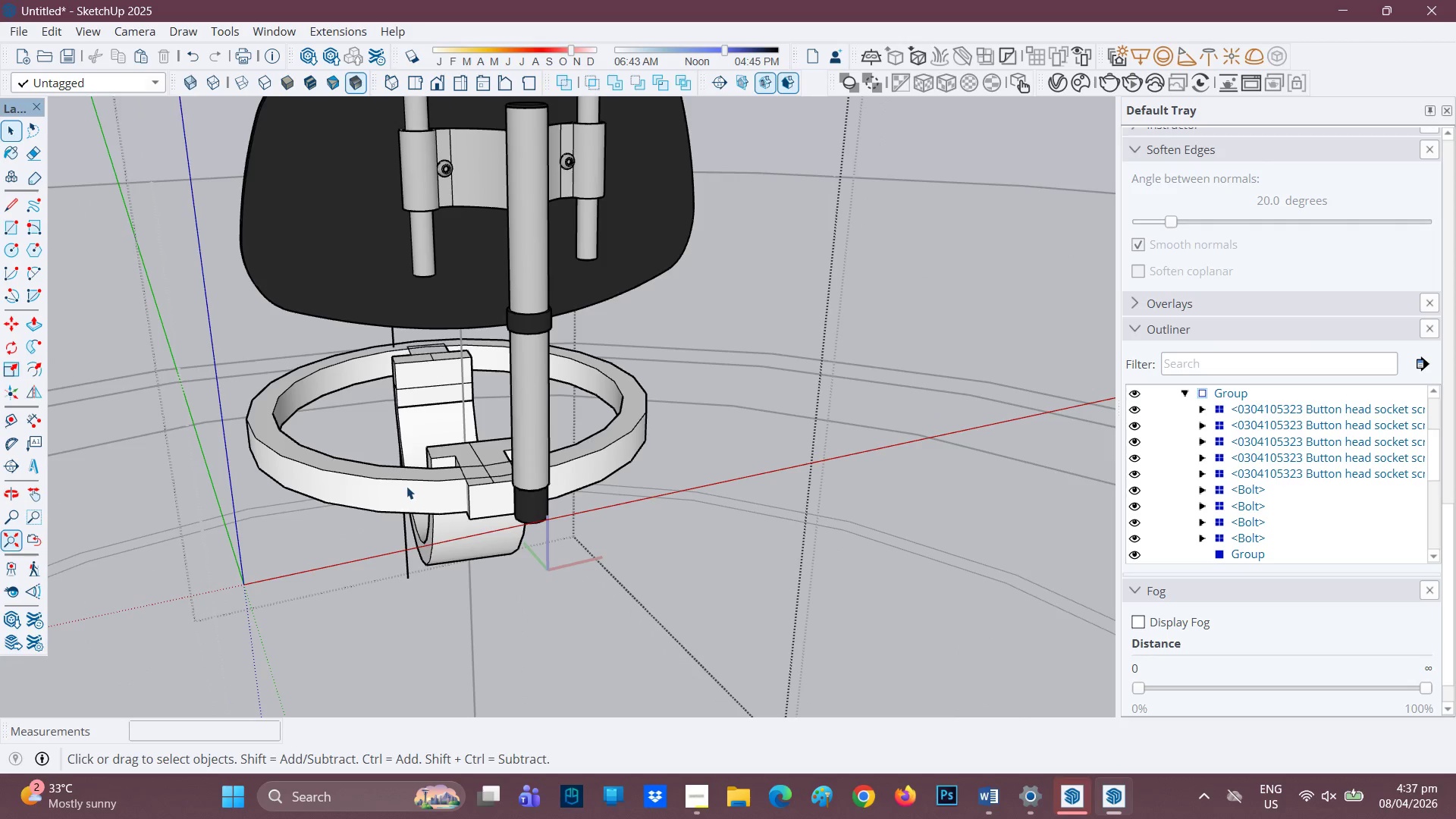 
double_click([408, 485])
 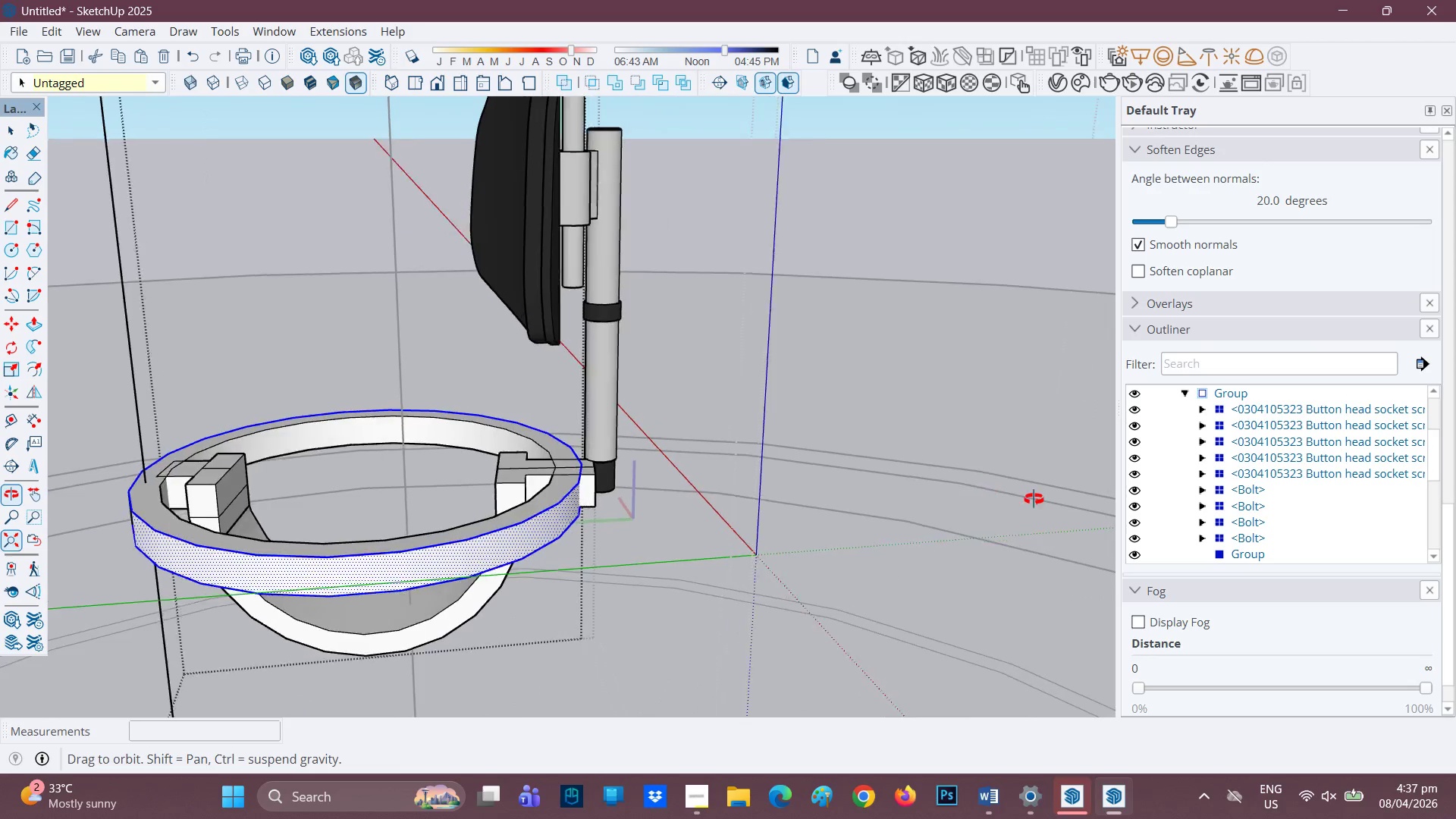 
scroll: coordinate [485, 570], scroll_direction: down, amount: 1.0
 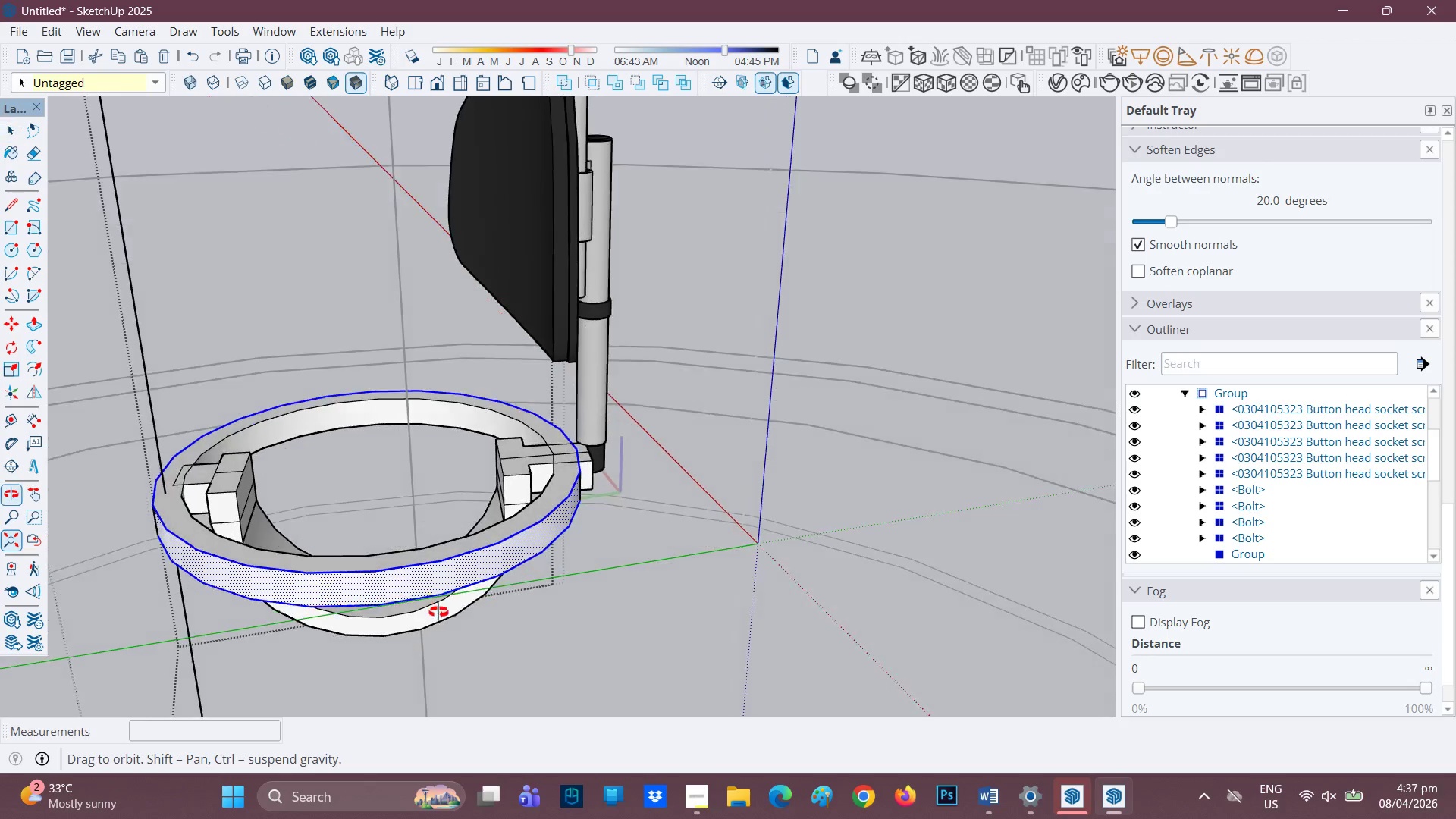 
key(Space)
 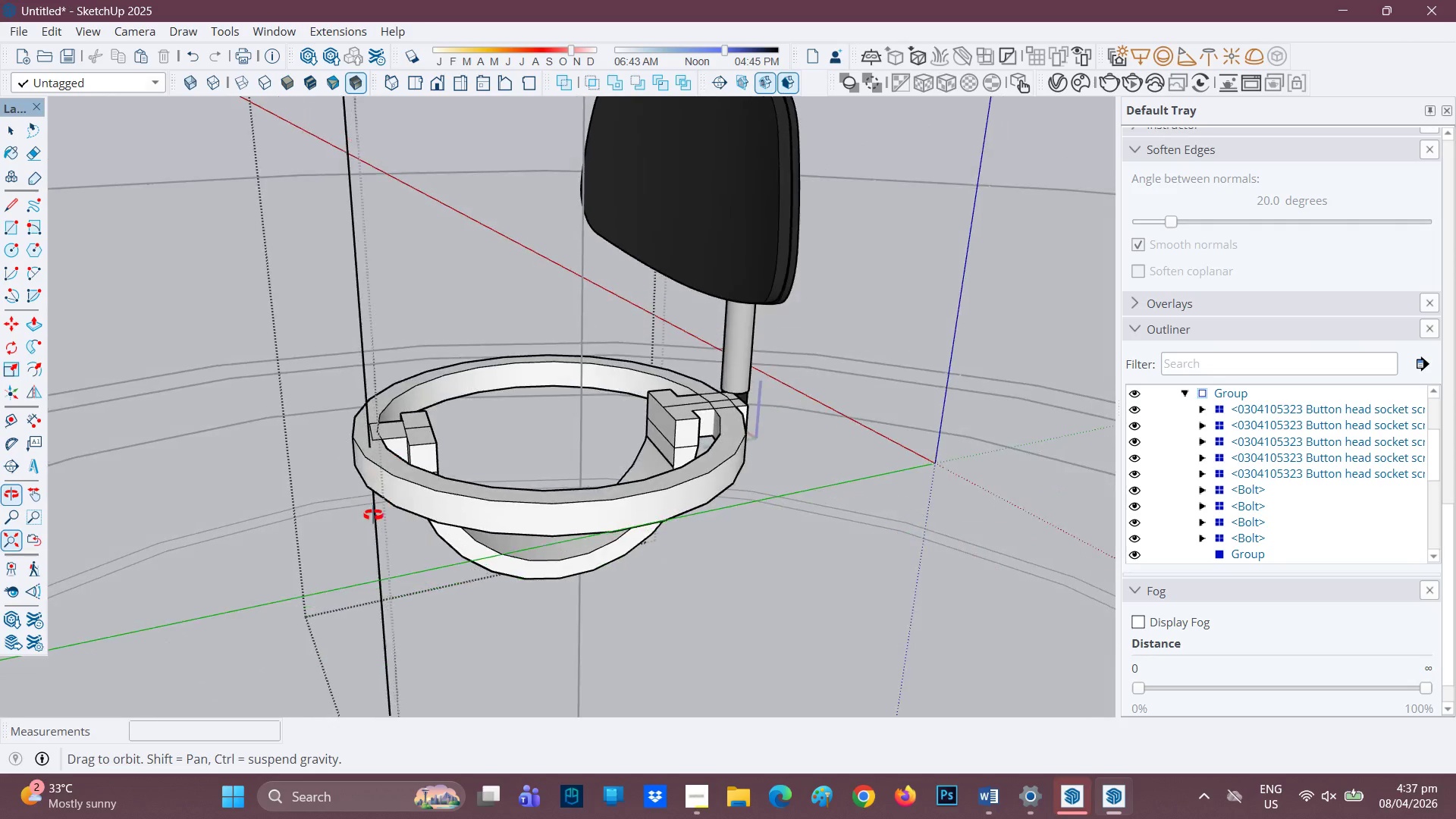 
key(Space)
 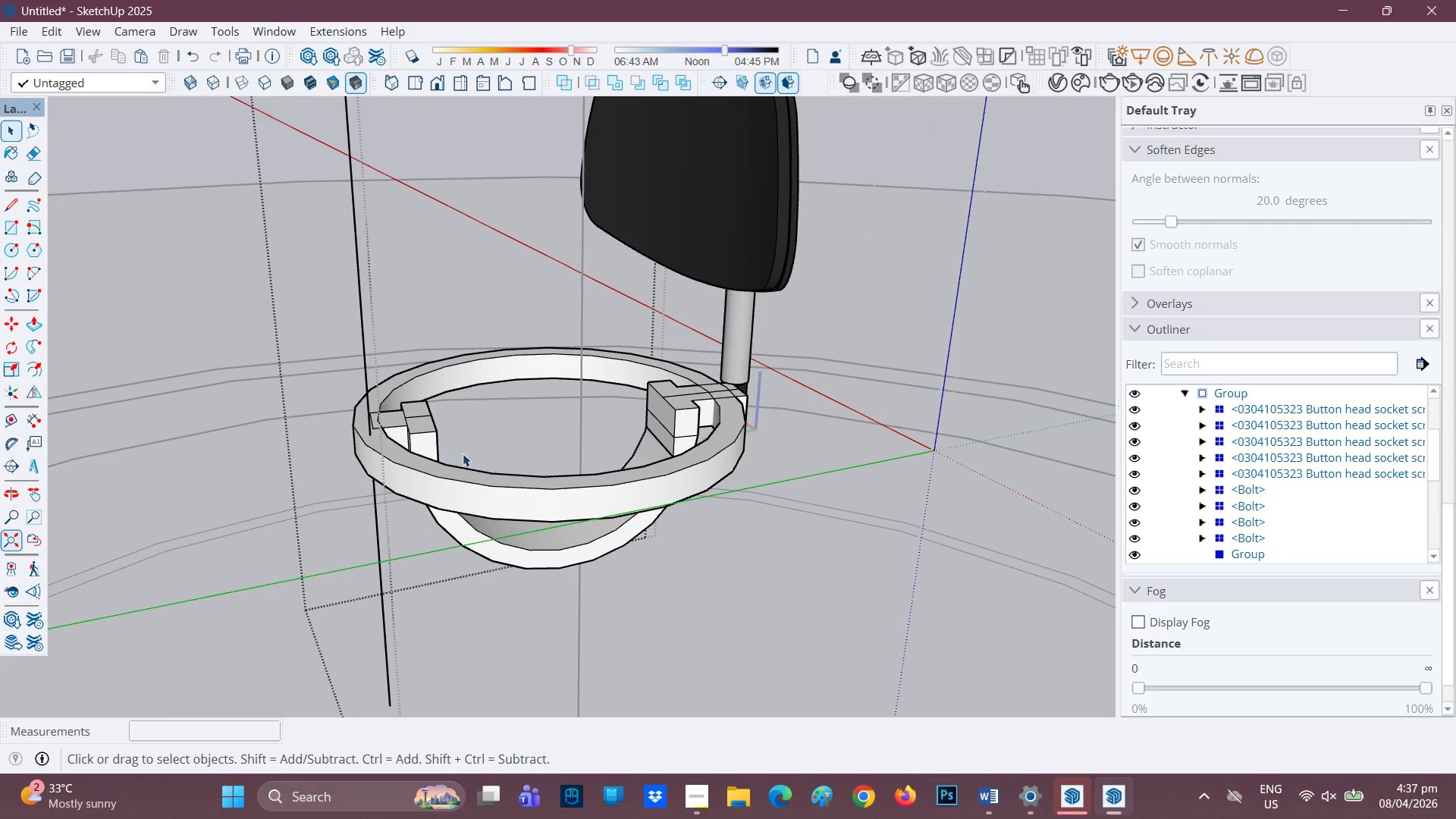 
left_click([477, 465])
 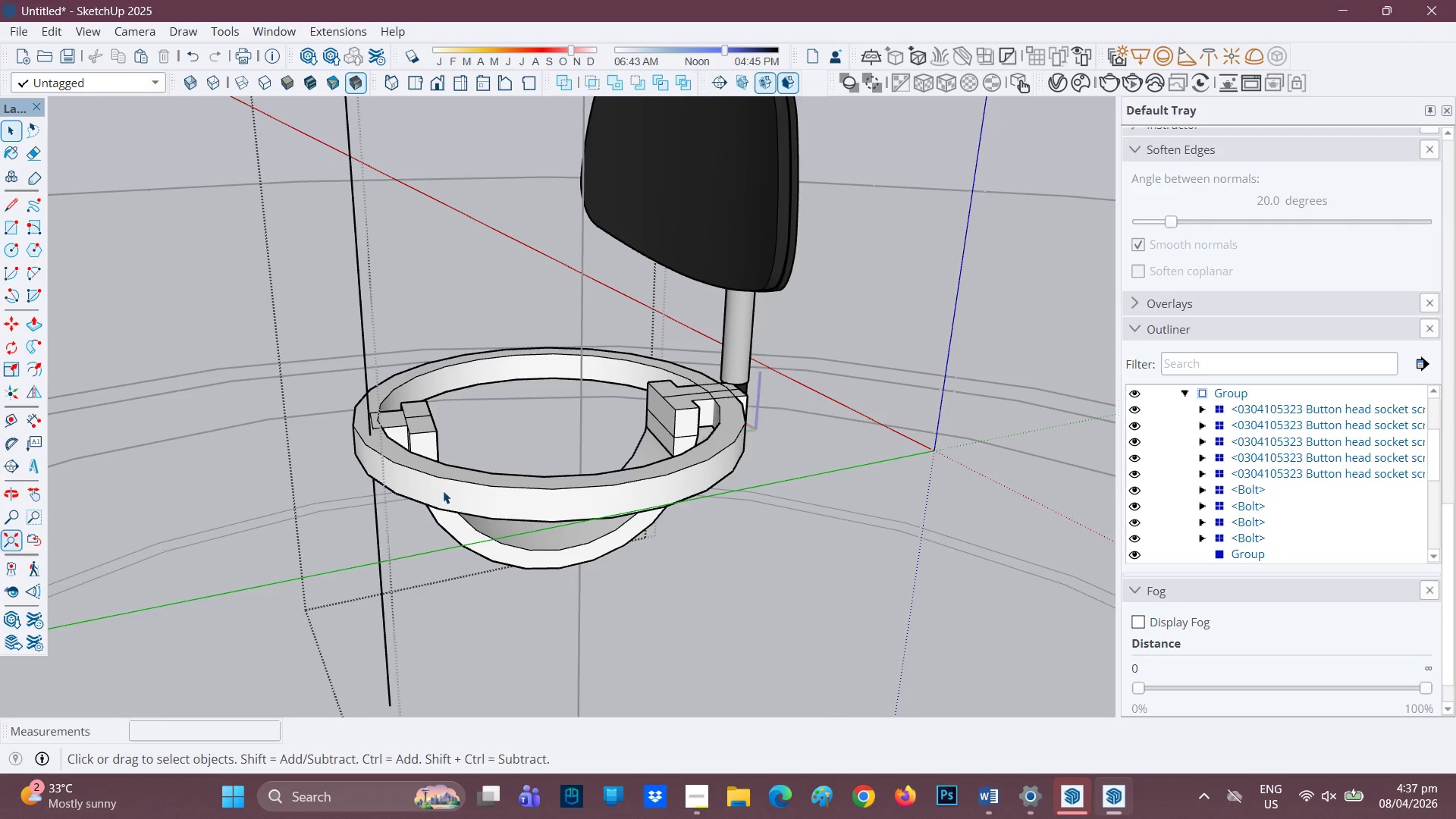 
double_click([443, 491])
 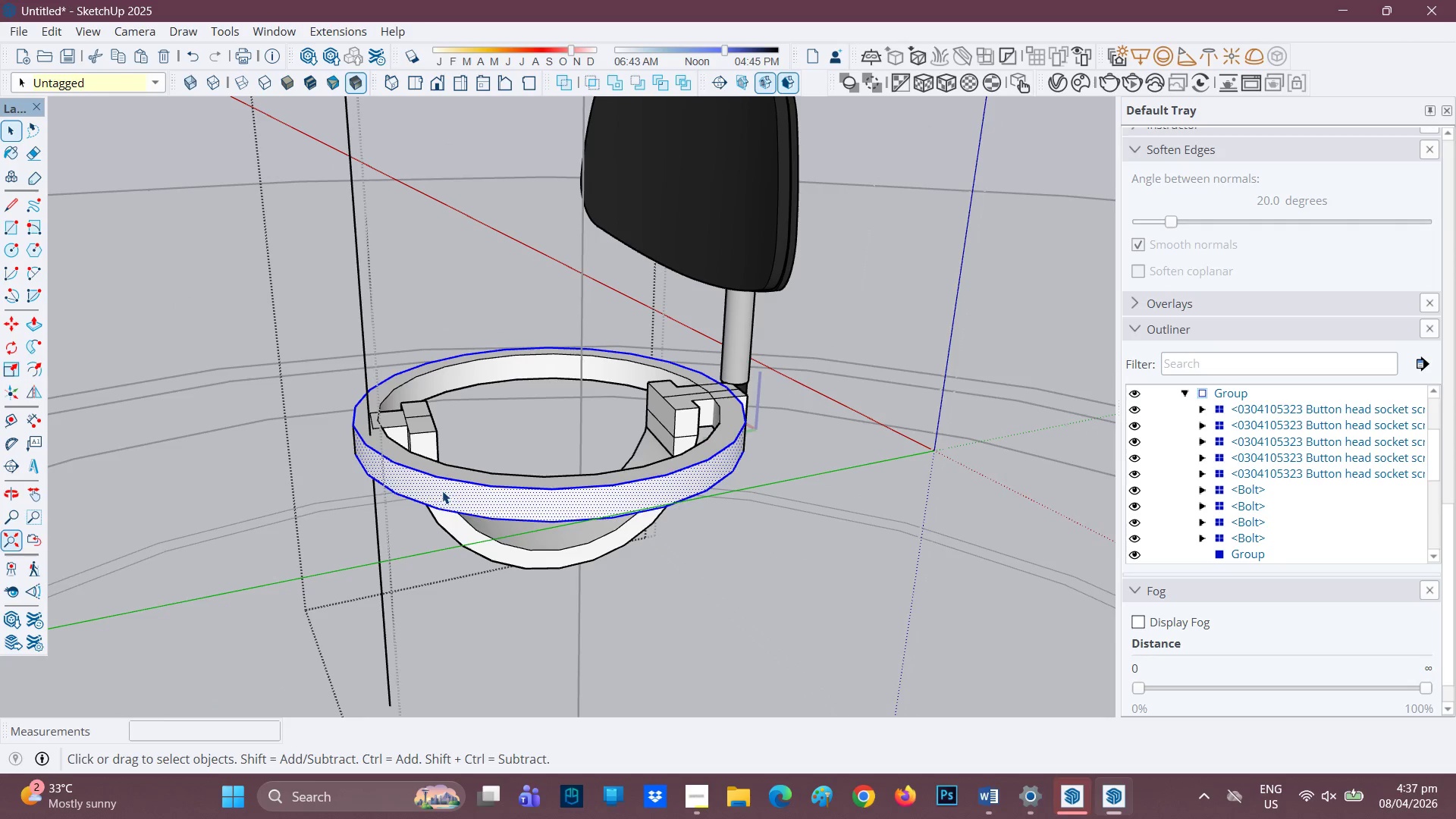 
triple_click([442, 491])
 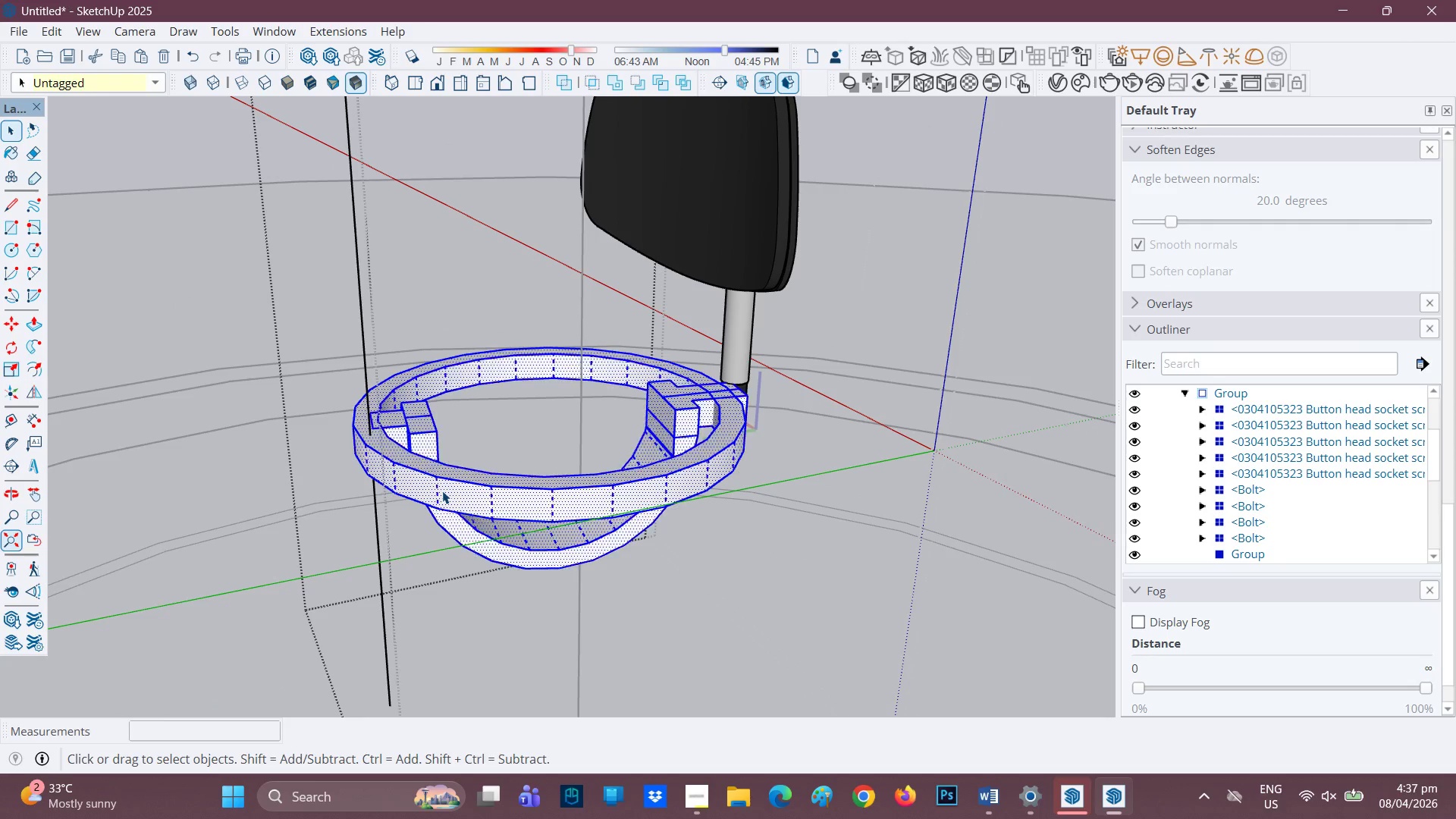 
triple_click([442, 491])
 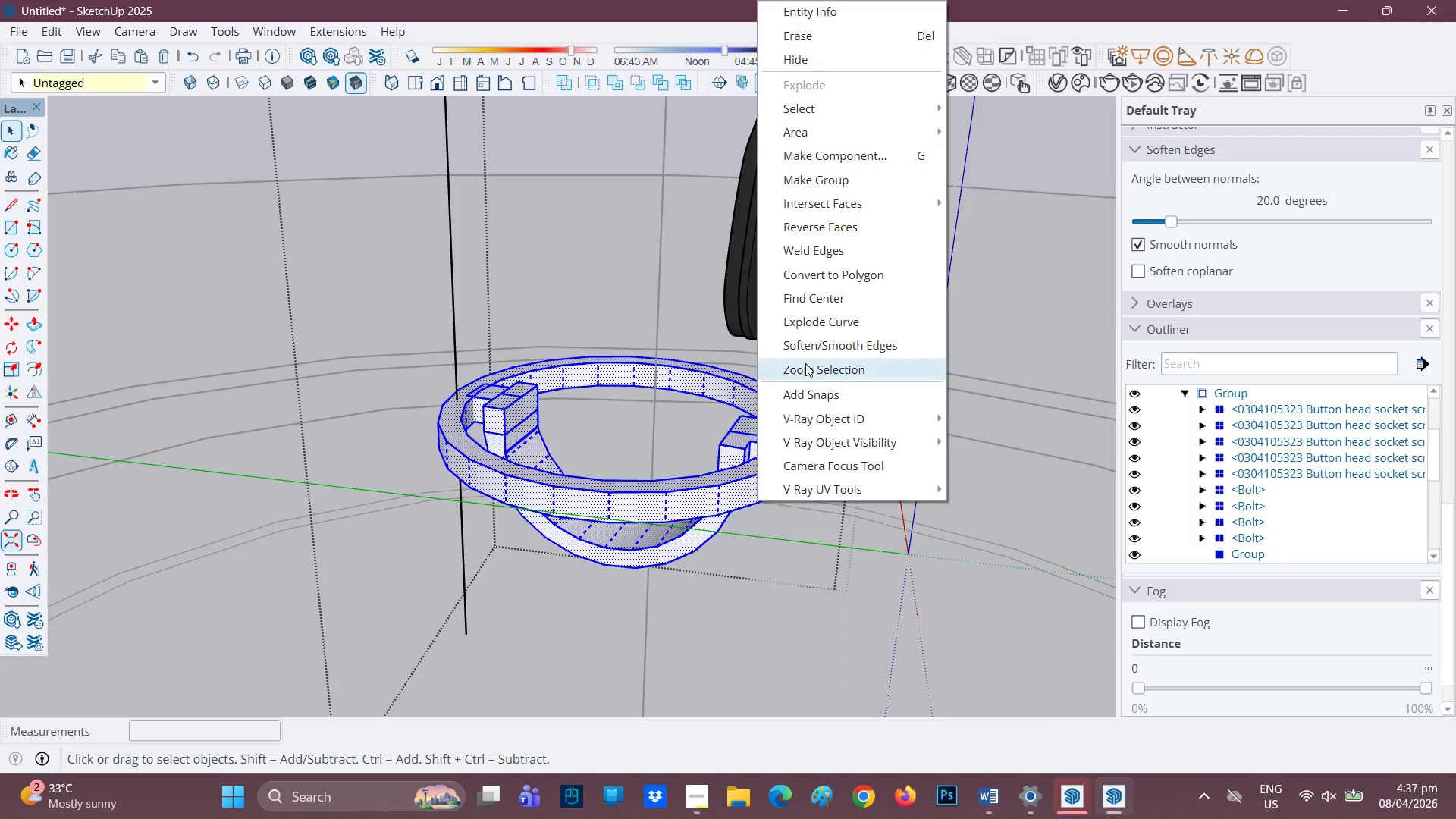 
left_click([838, 184])
 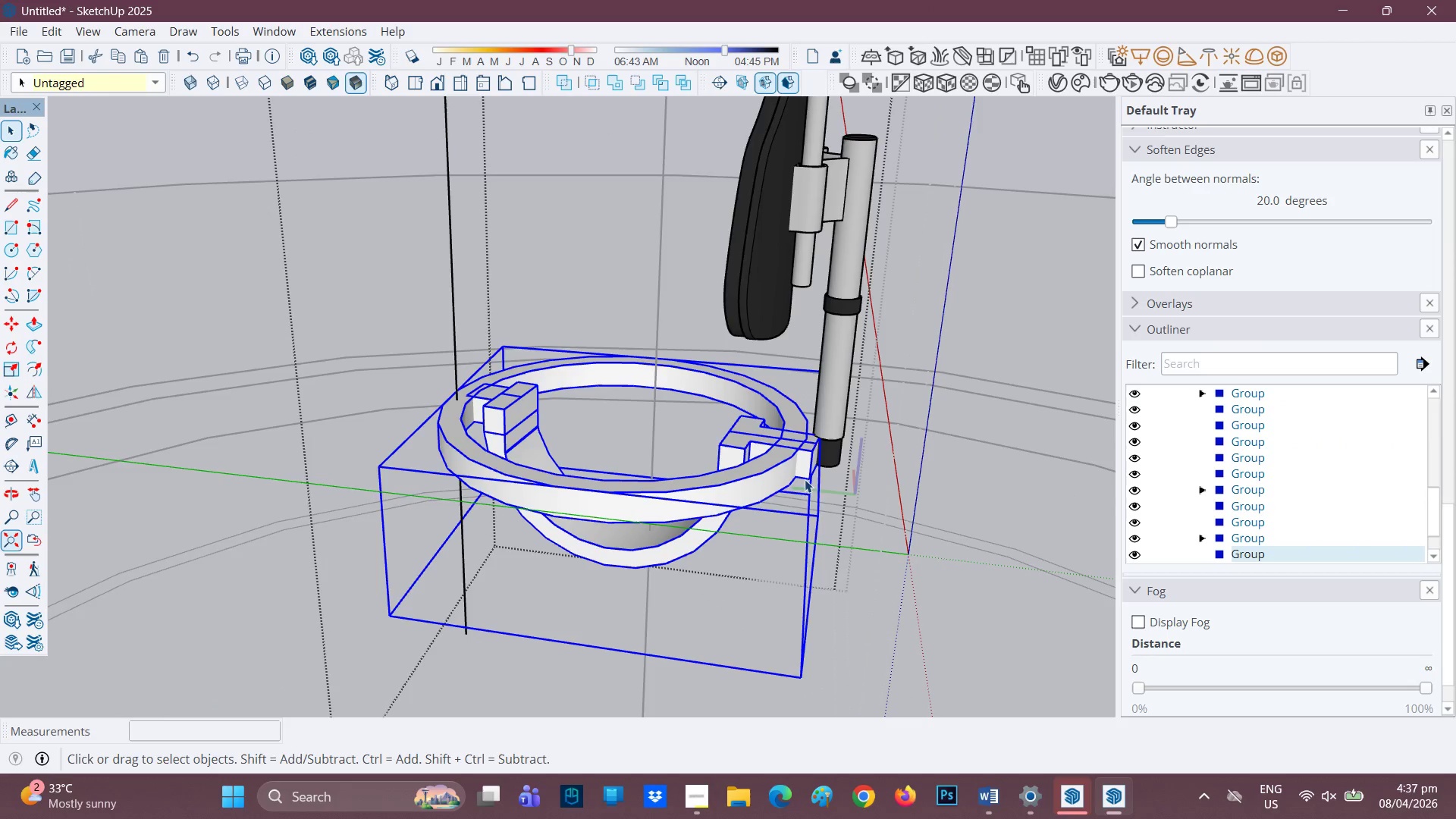 
scroll: coordinate [821, 473], scroll_direction: up, amount: 1.0
 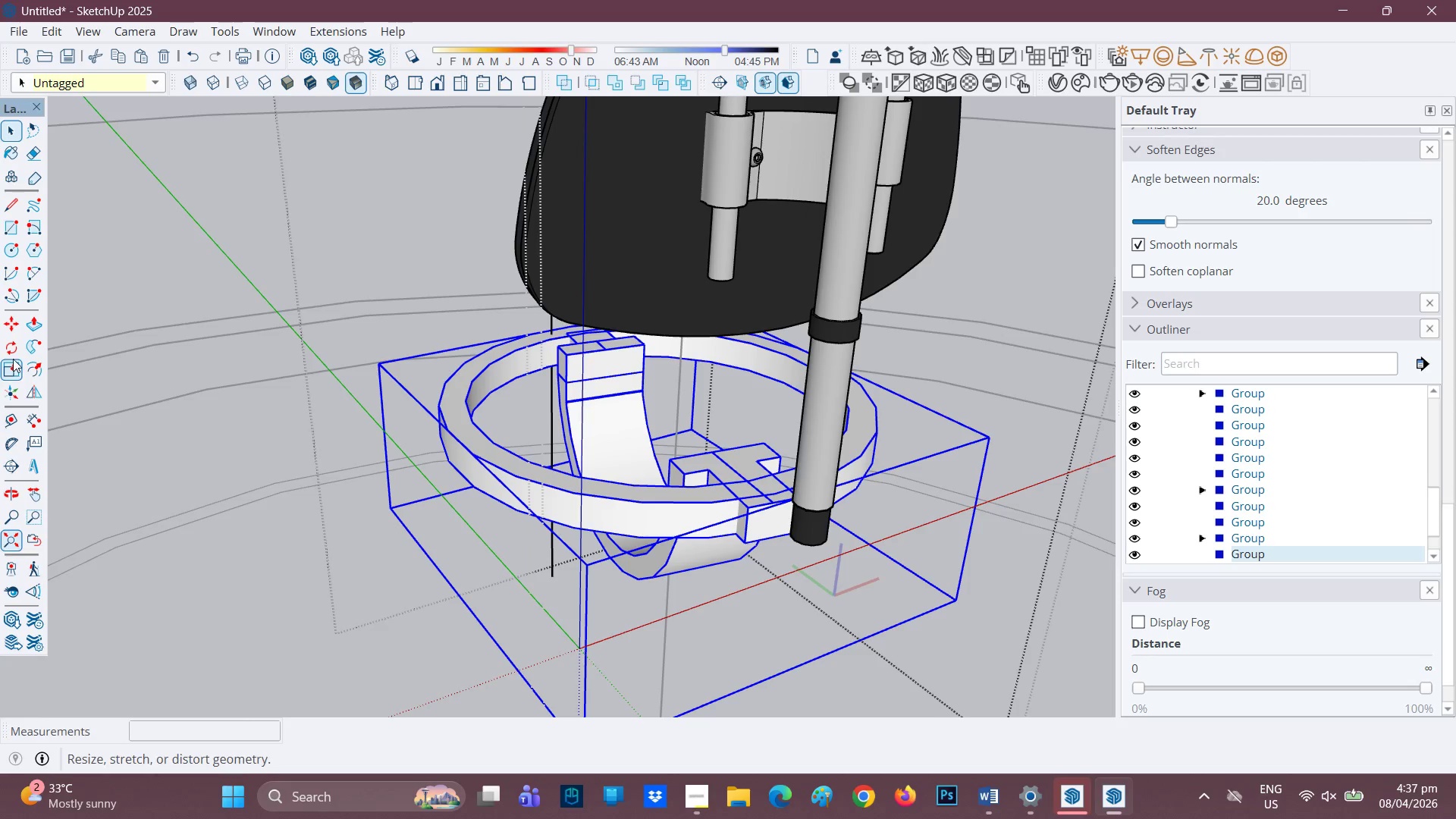 
left_click([16, 343])
 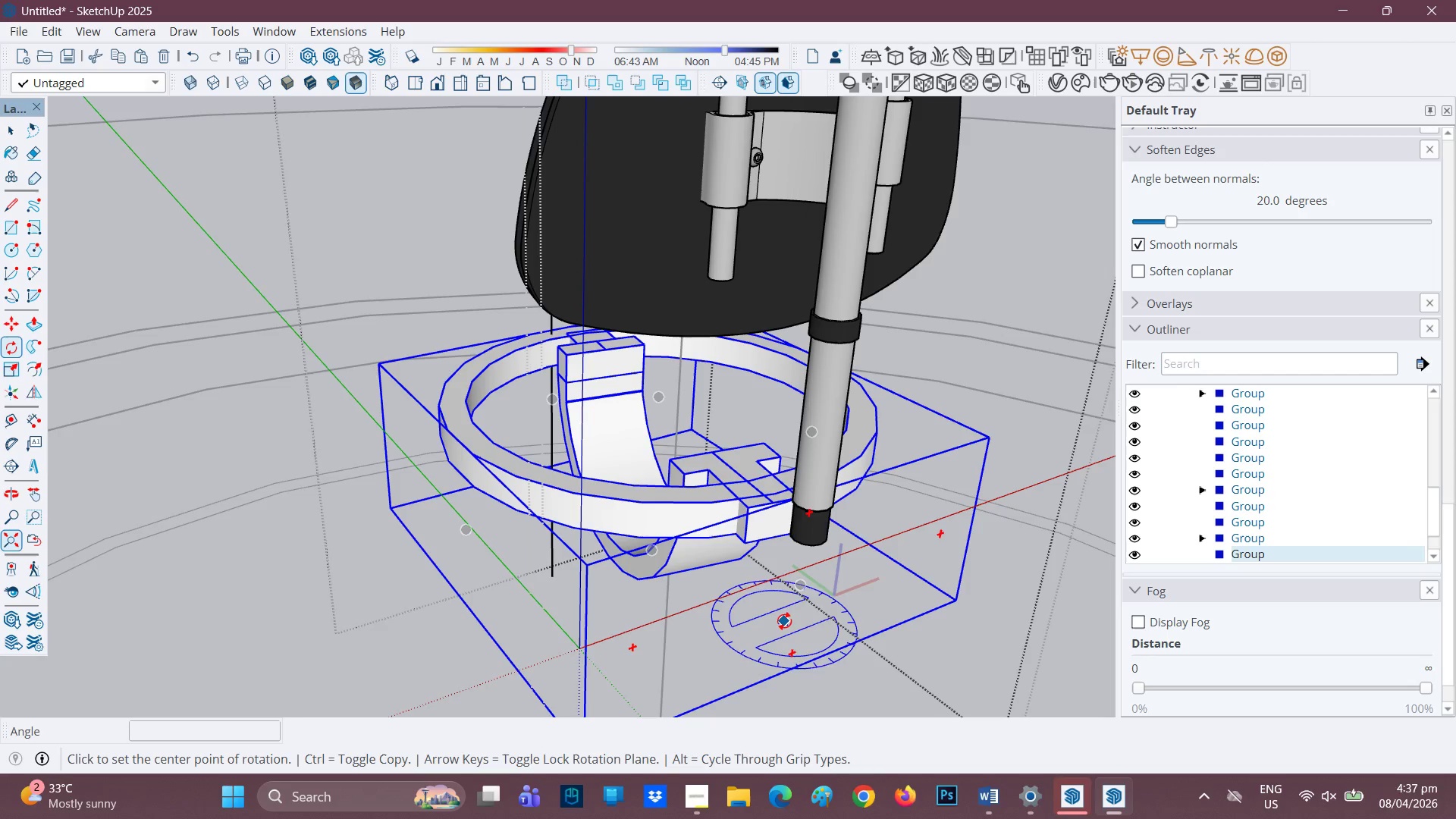 
left_click([784, 619])
 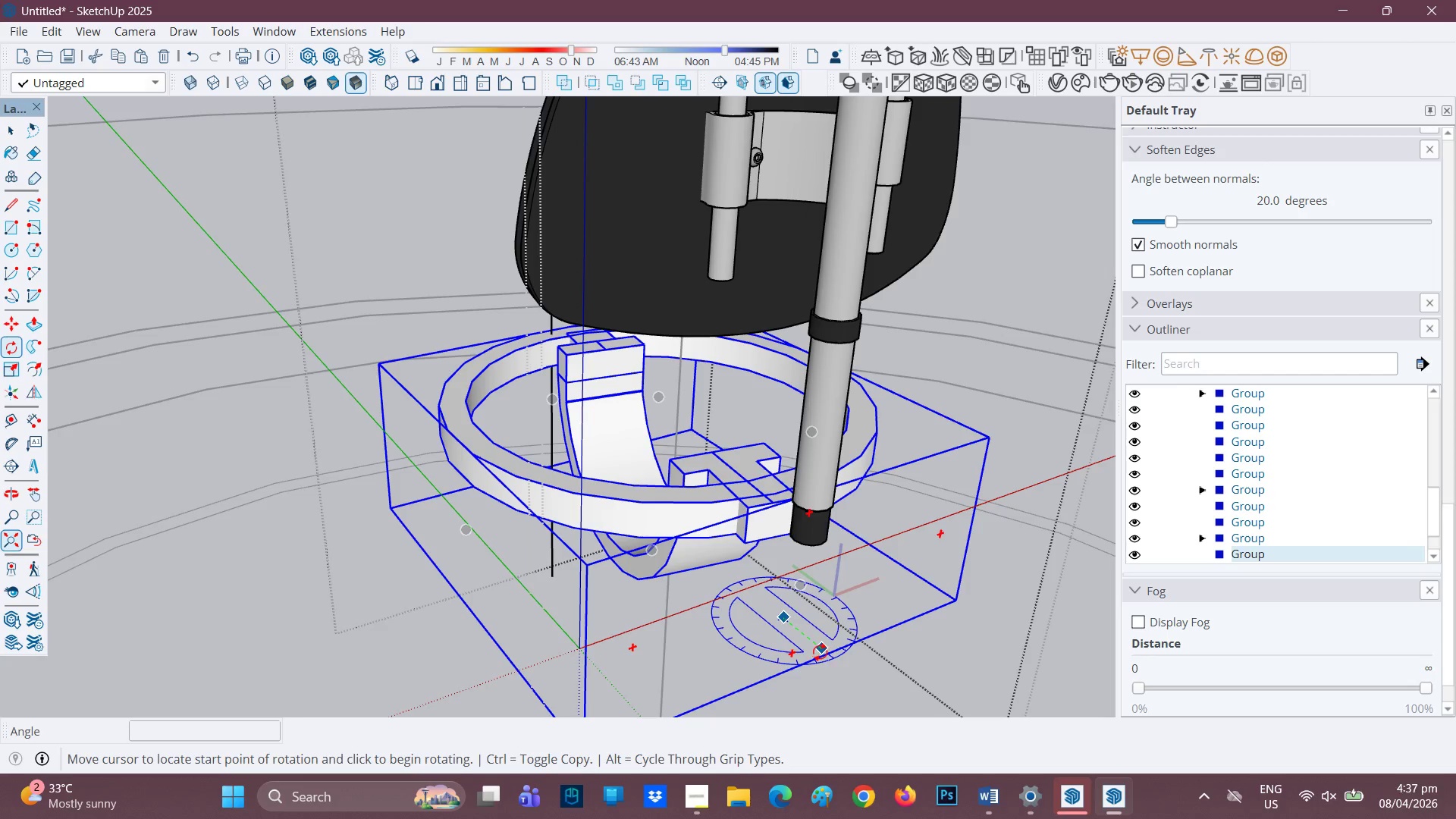 
left_click([820, 652])
 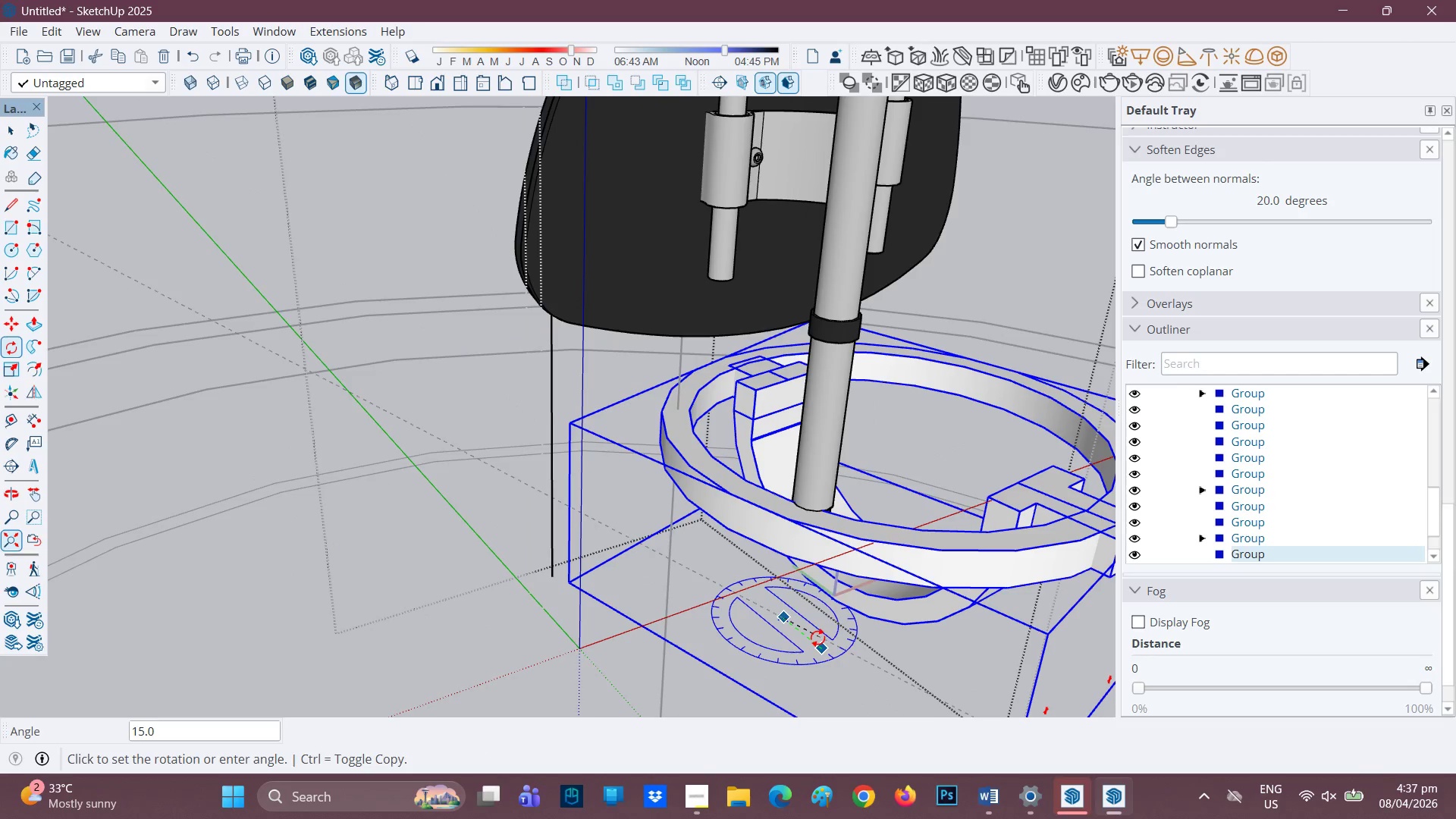 
wait(8.39)
 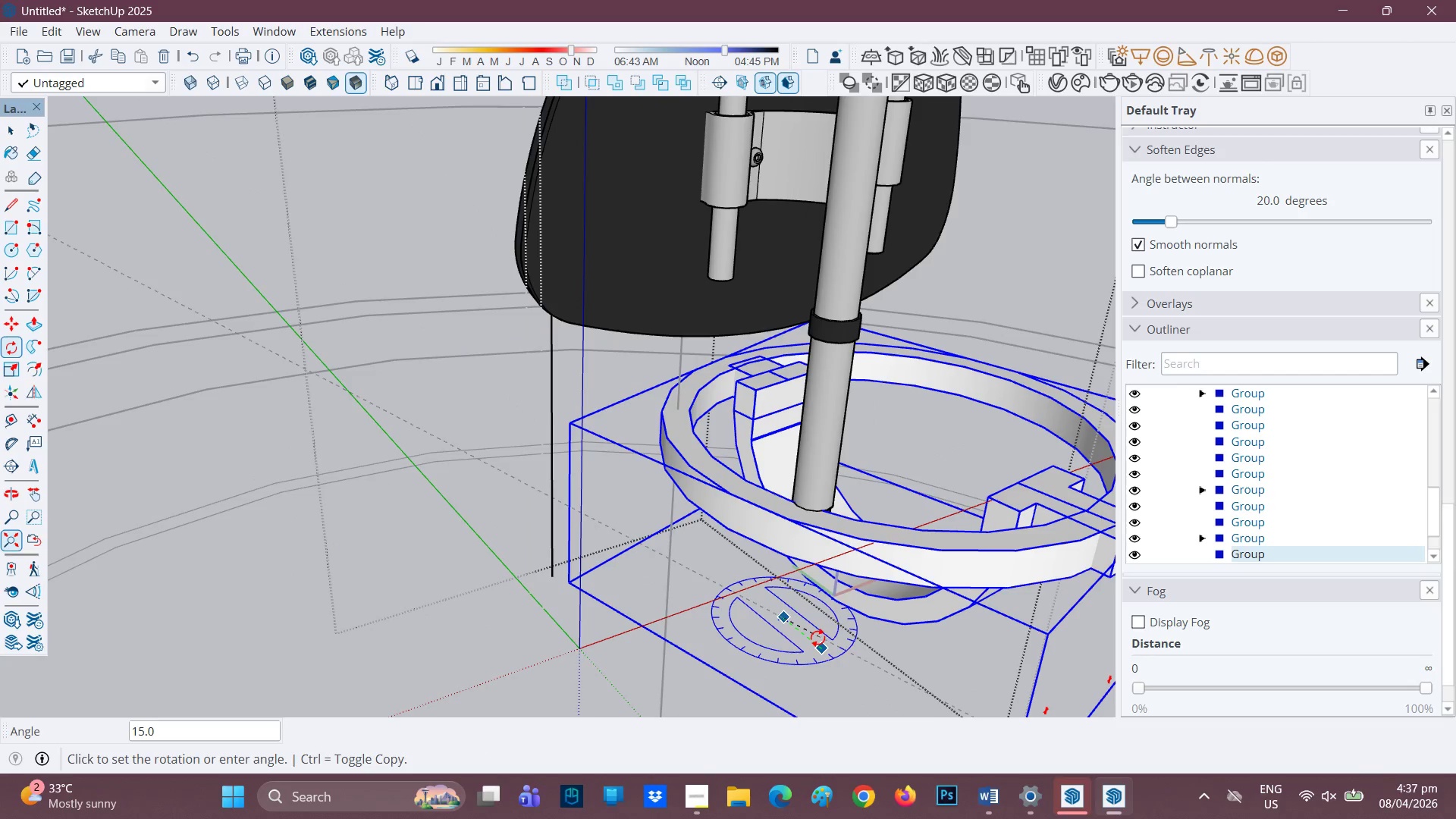 
key(Space)
 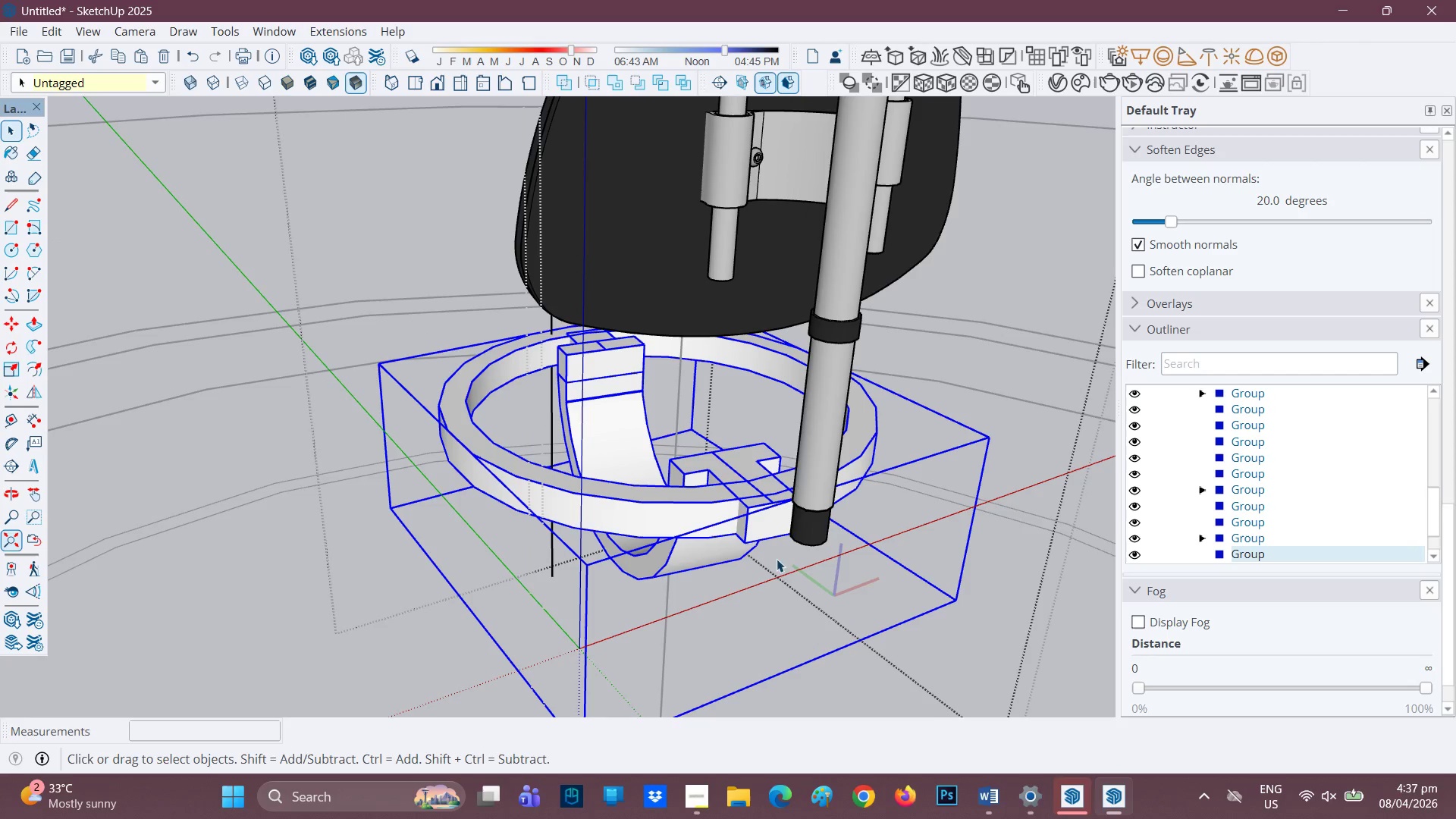 
scroll: coordinate [782, 504], scroll_direction: up, amount: 2.0
 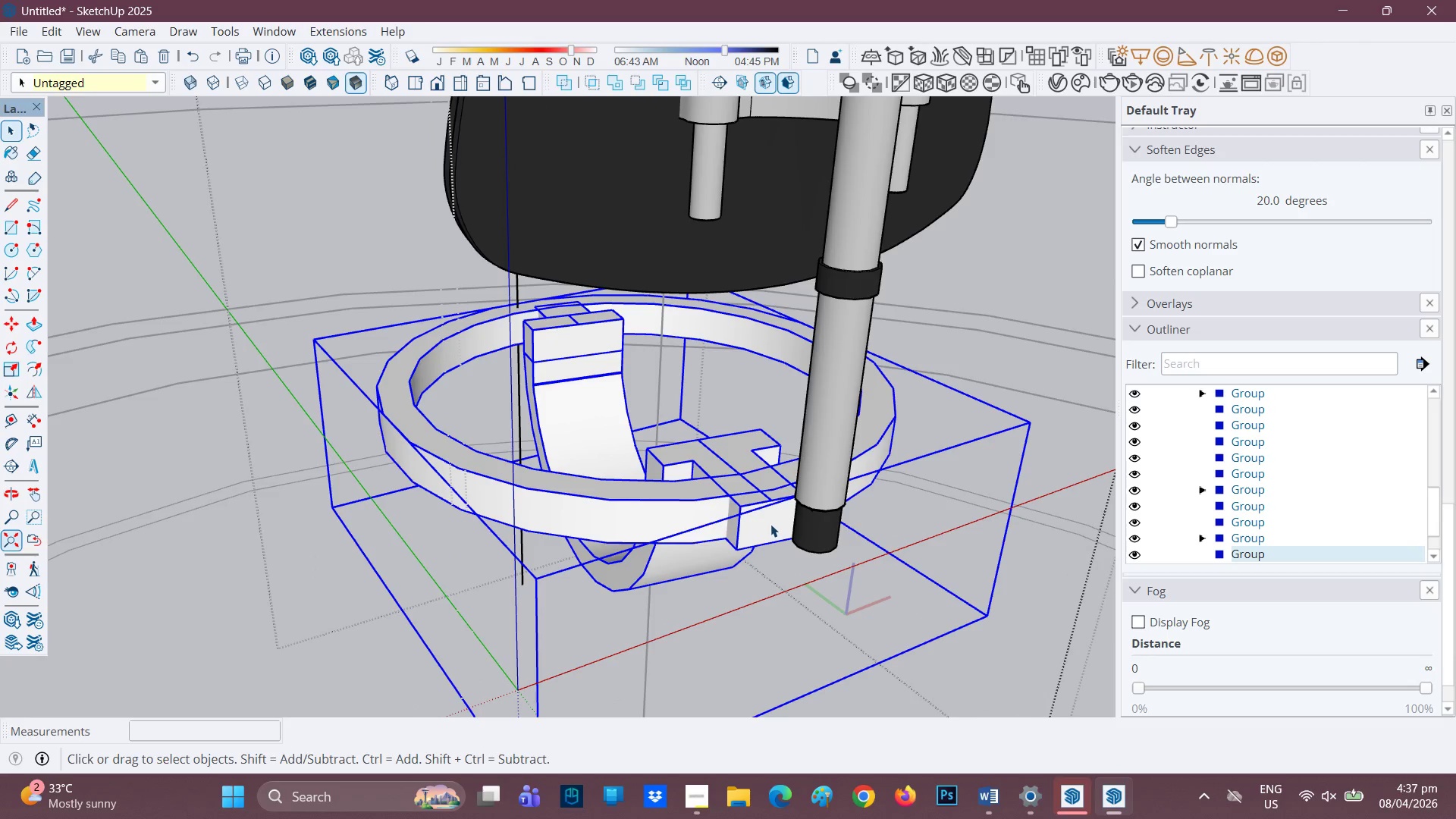 
key(M)
 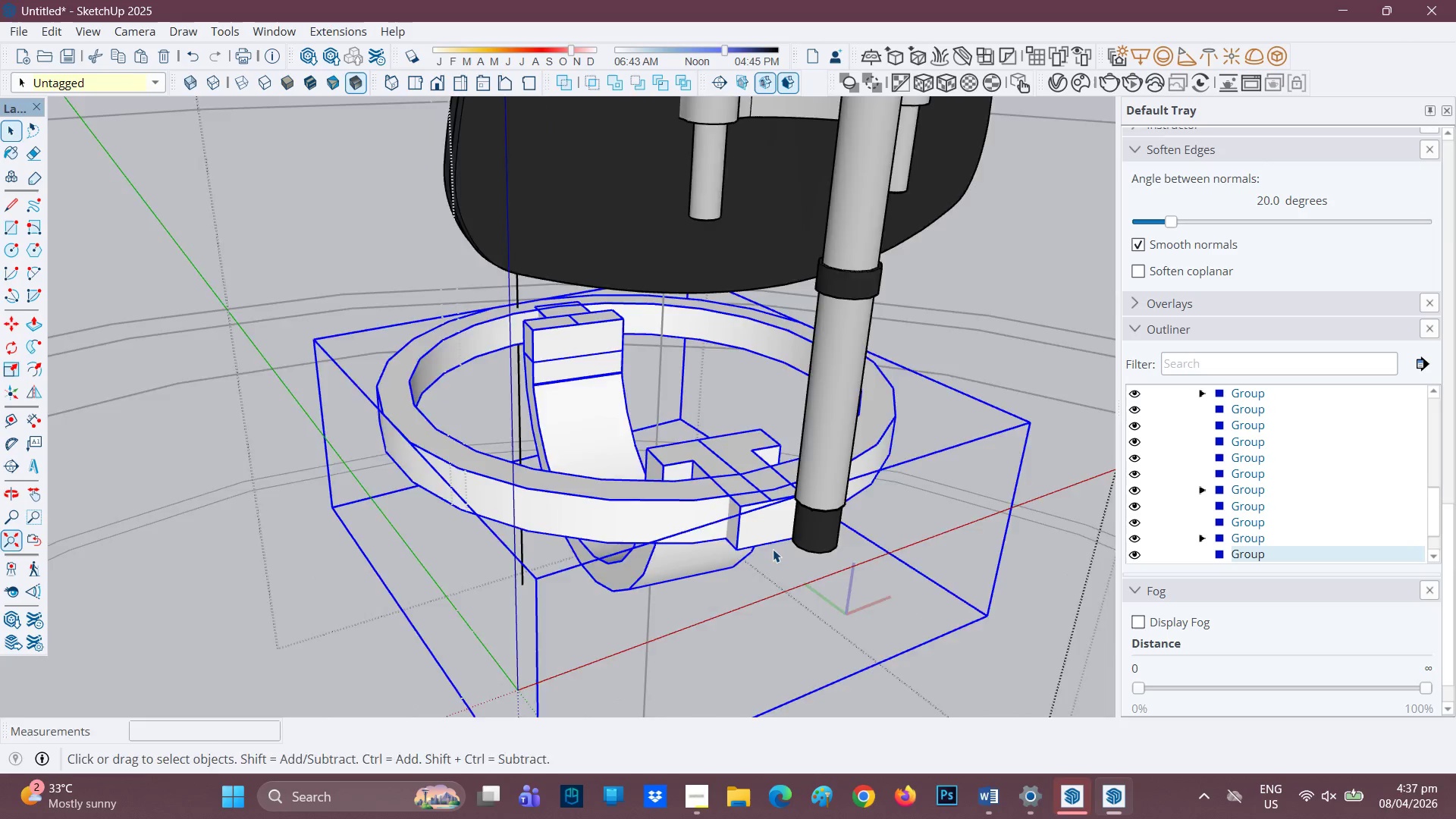 
scroll: coordinate [772, 547], scroll_direction: up, amount: 1.0
 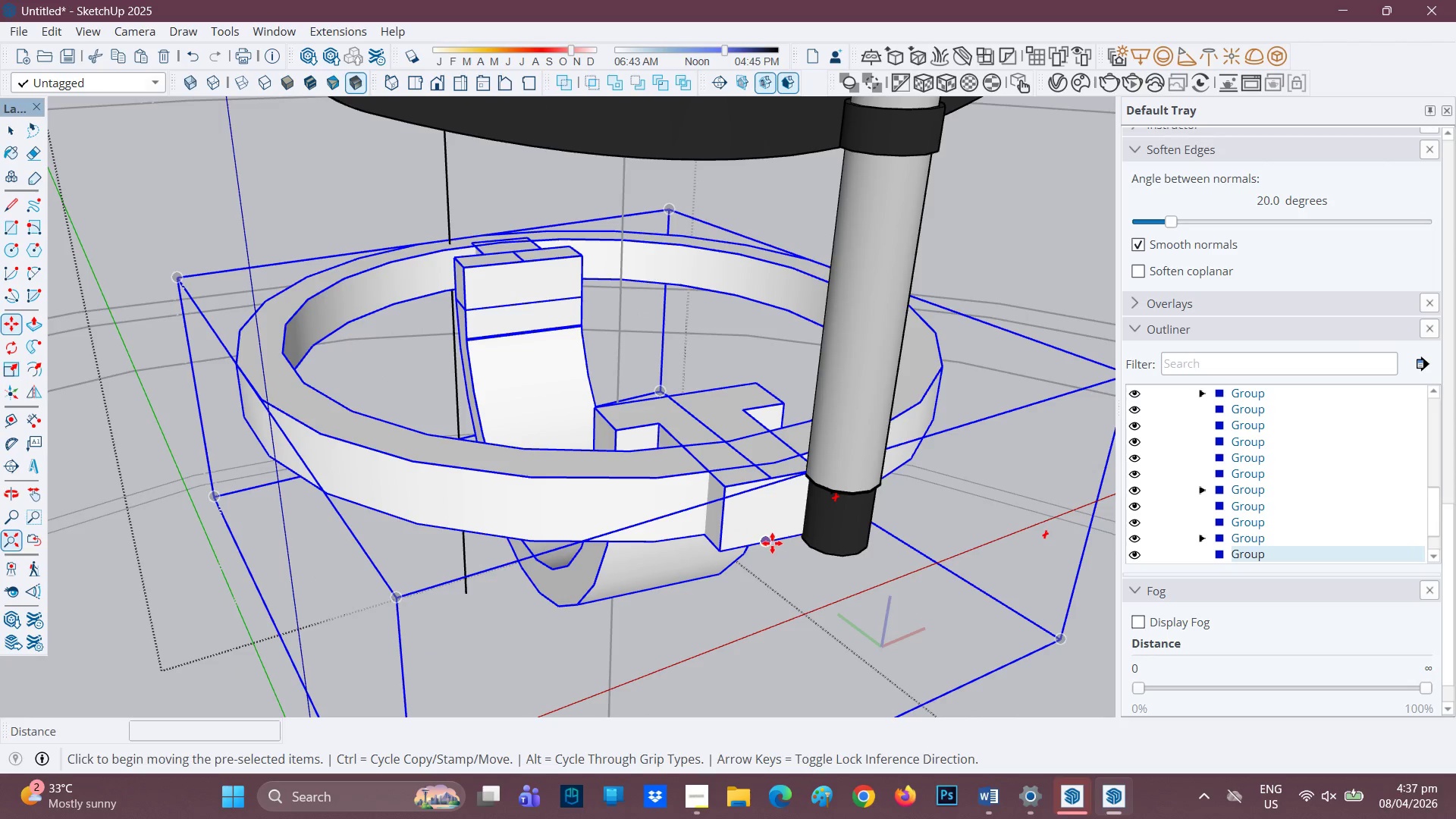 
left_click([772, 543])
 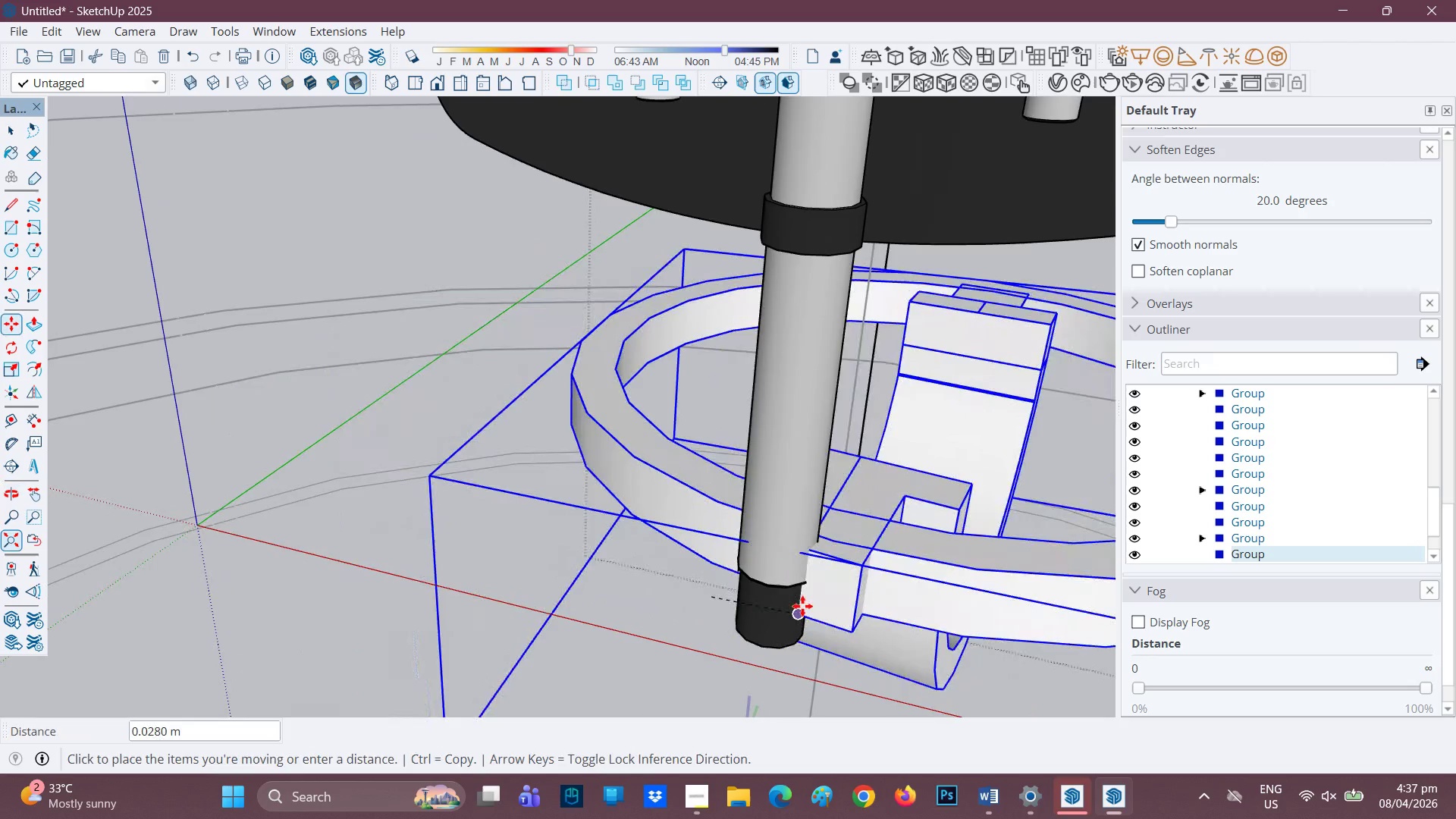 
wait(9.16)
 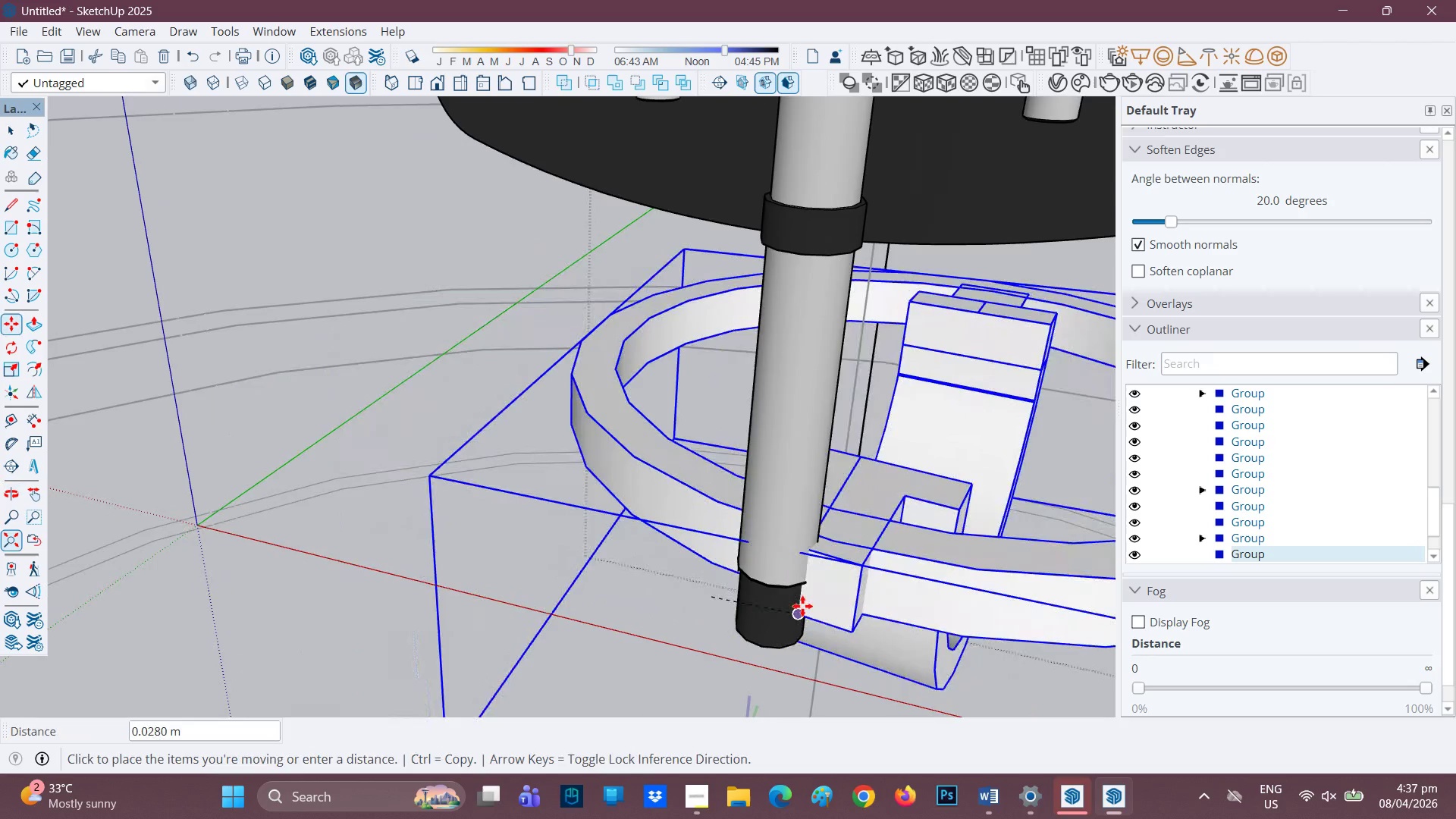 
left_click([774, 616])
 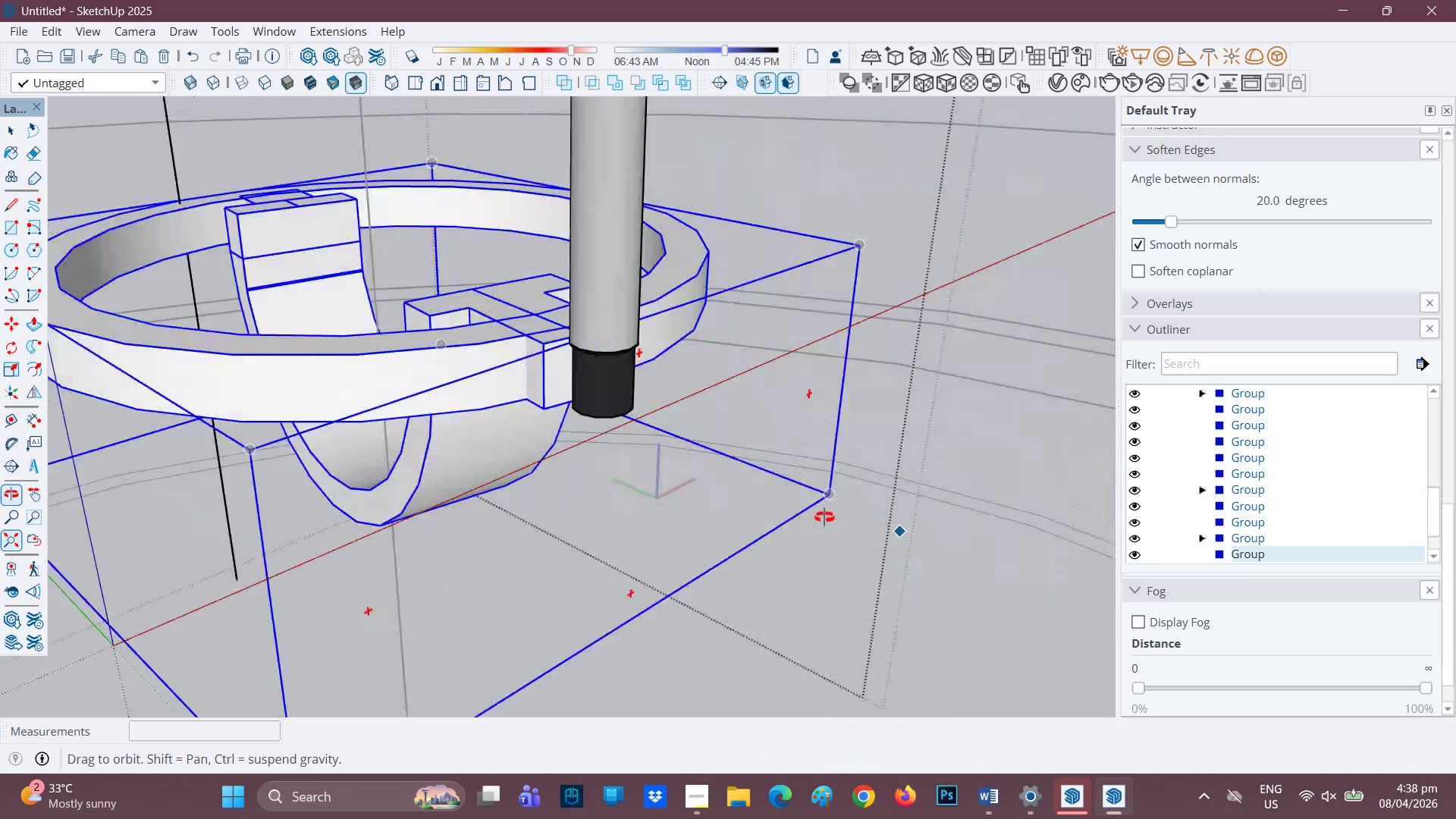 
scroll: coordinate [317, 410], scroll_direction: none, amount: 0.0
 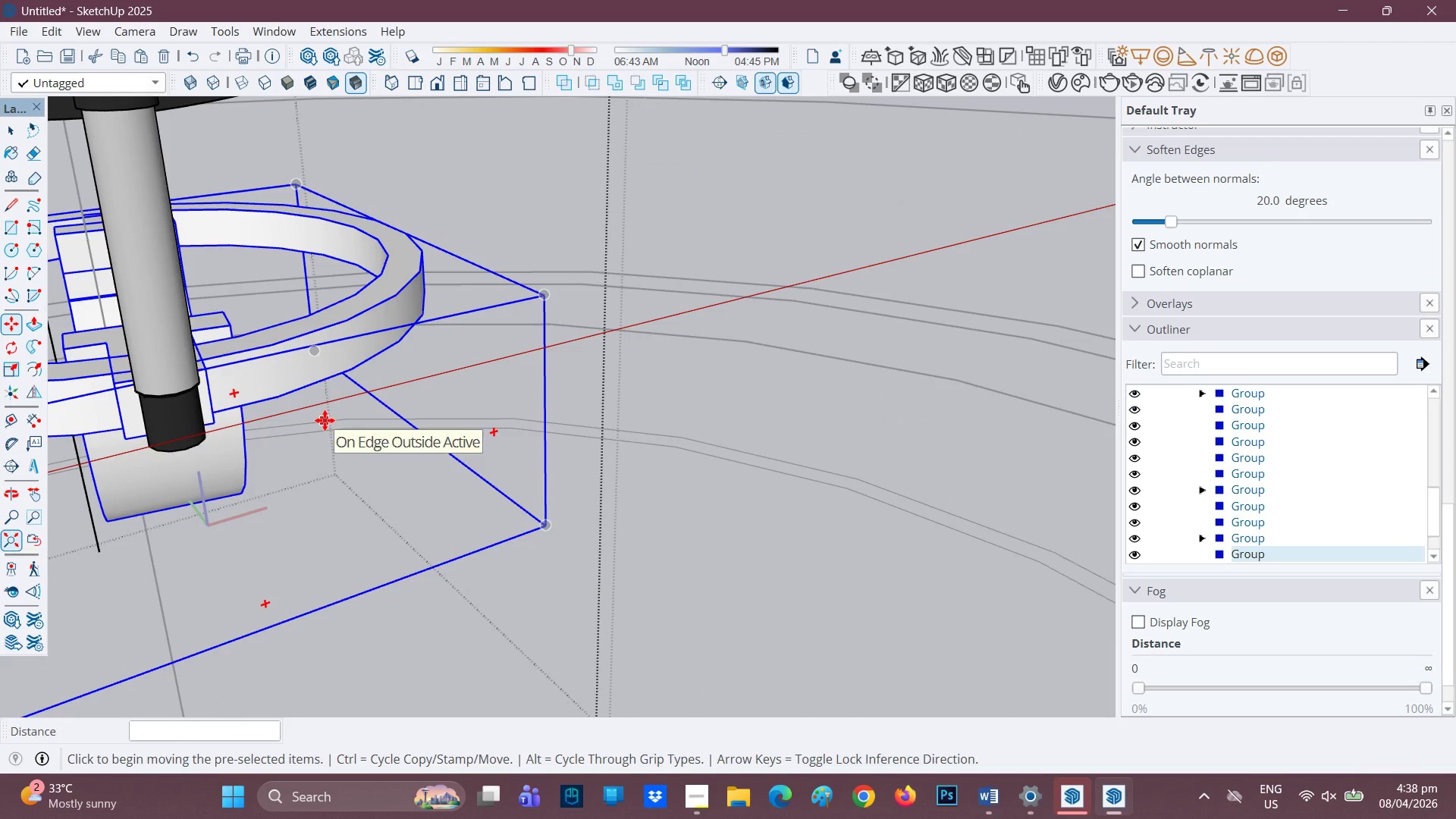 
key(H)
 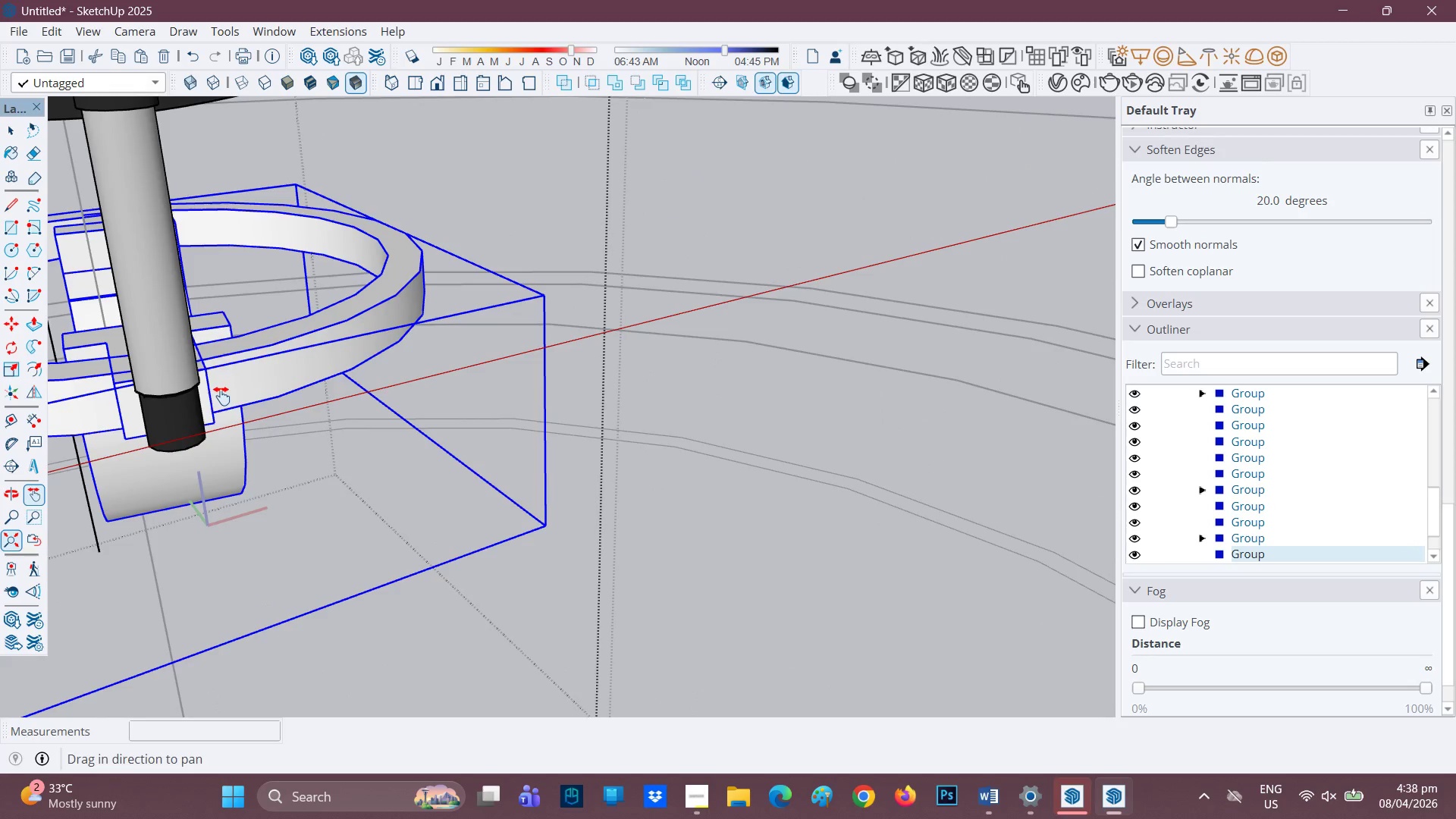 
left_click_drag(start_coordinate=[223, 394], to_coordinate=[553, 468])
 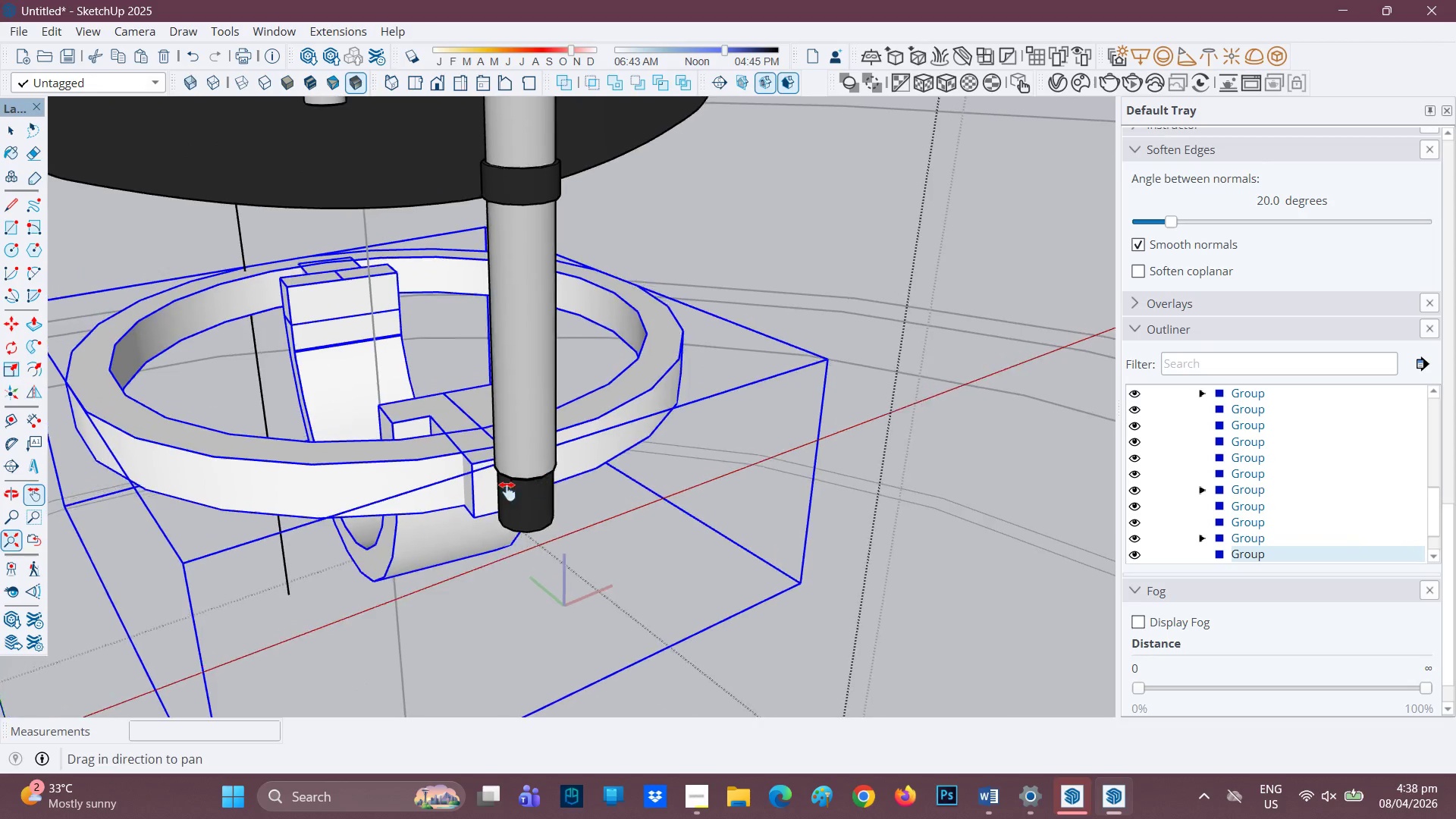 
scroll: coordinate [530, 592], scroll_direction: up, amount: 10.0
 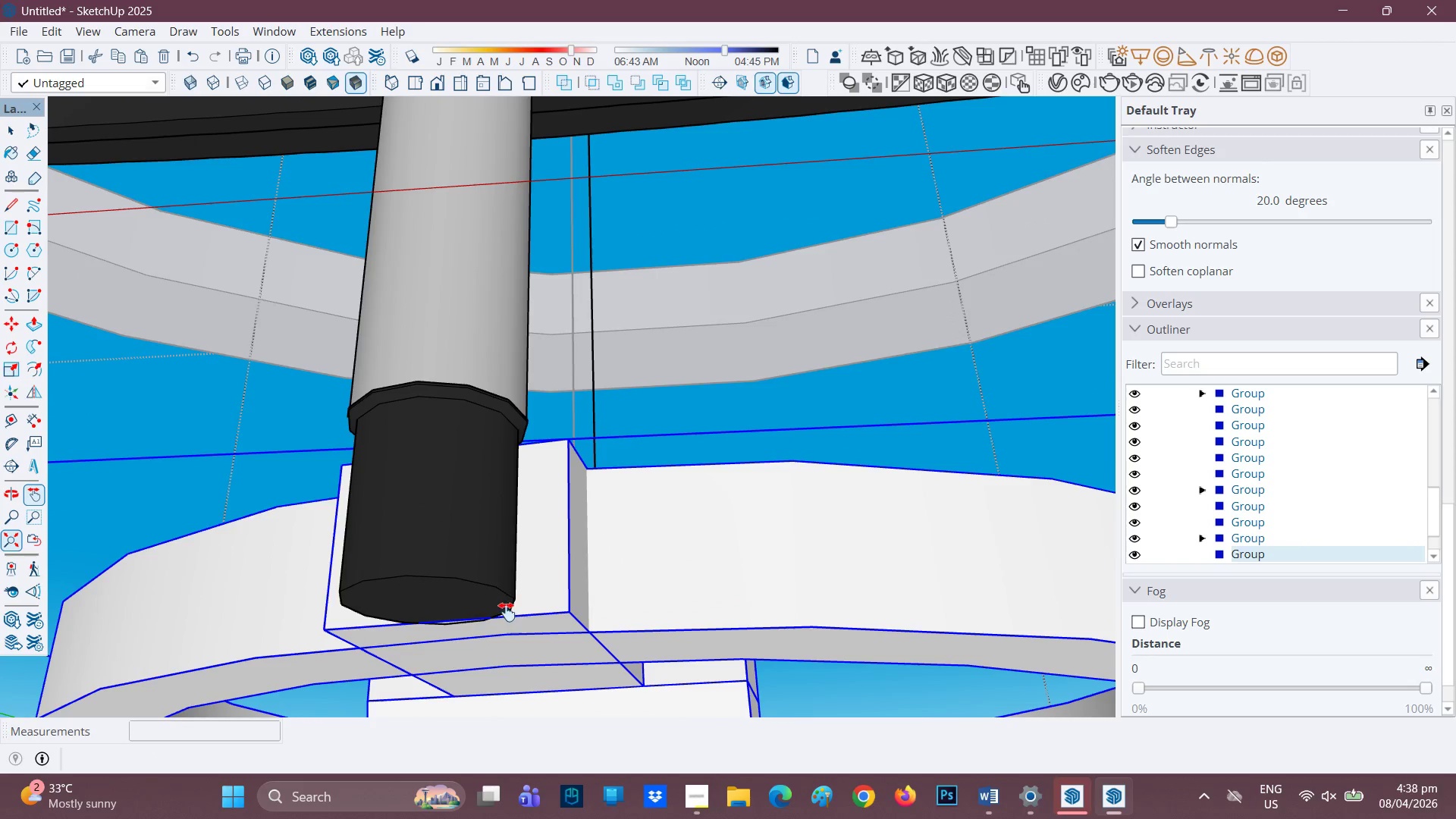 
key(M)
 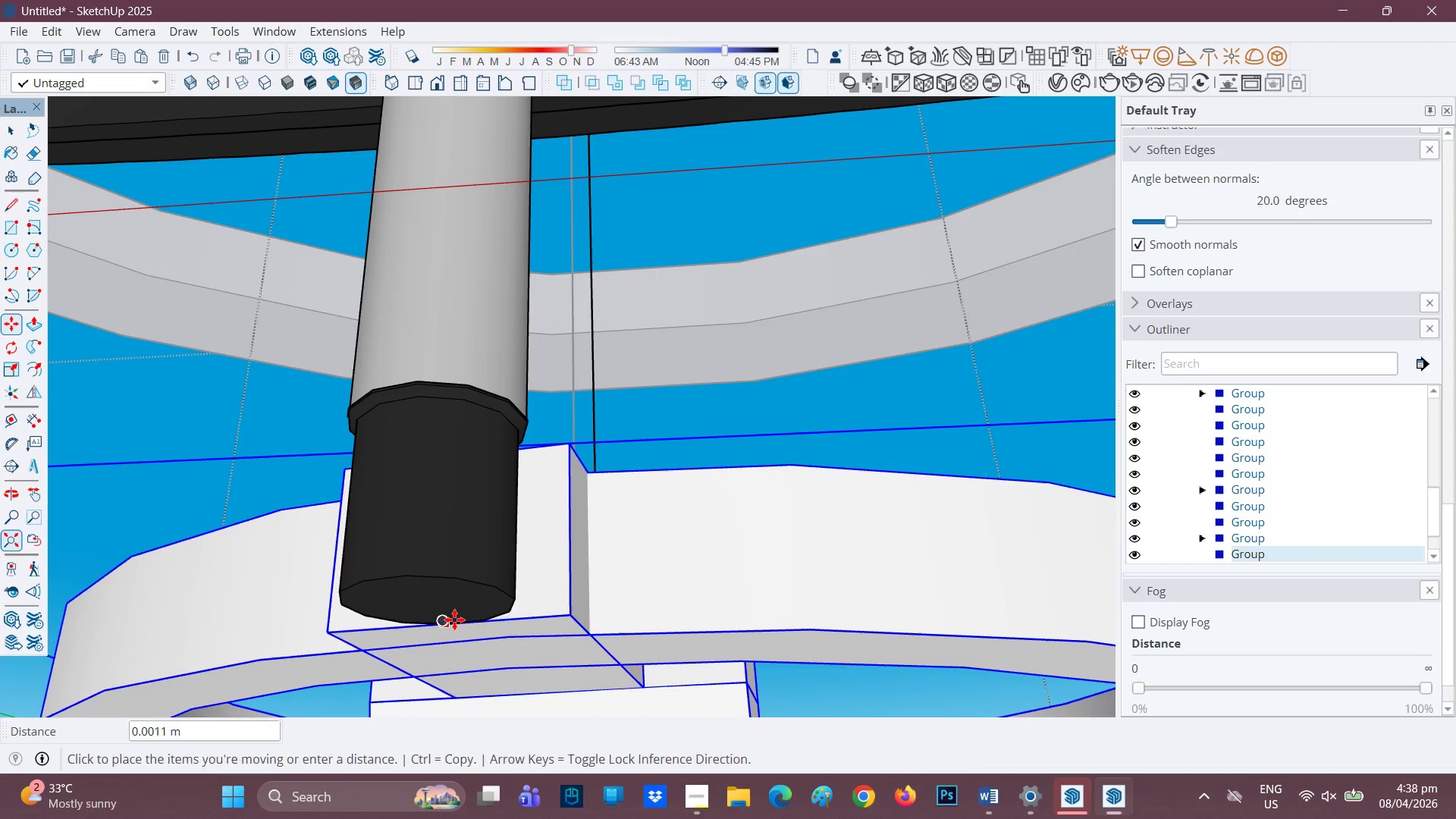 
left_click([471, 616])
 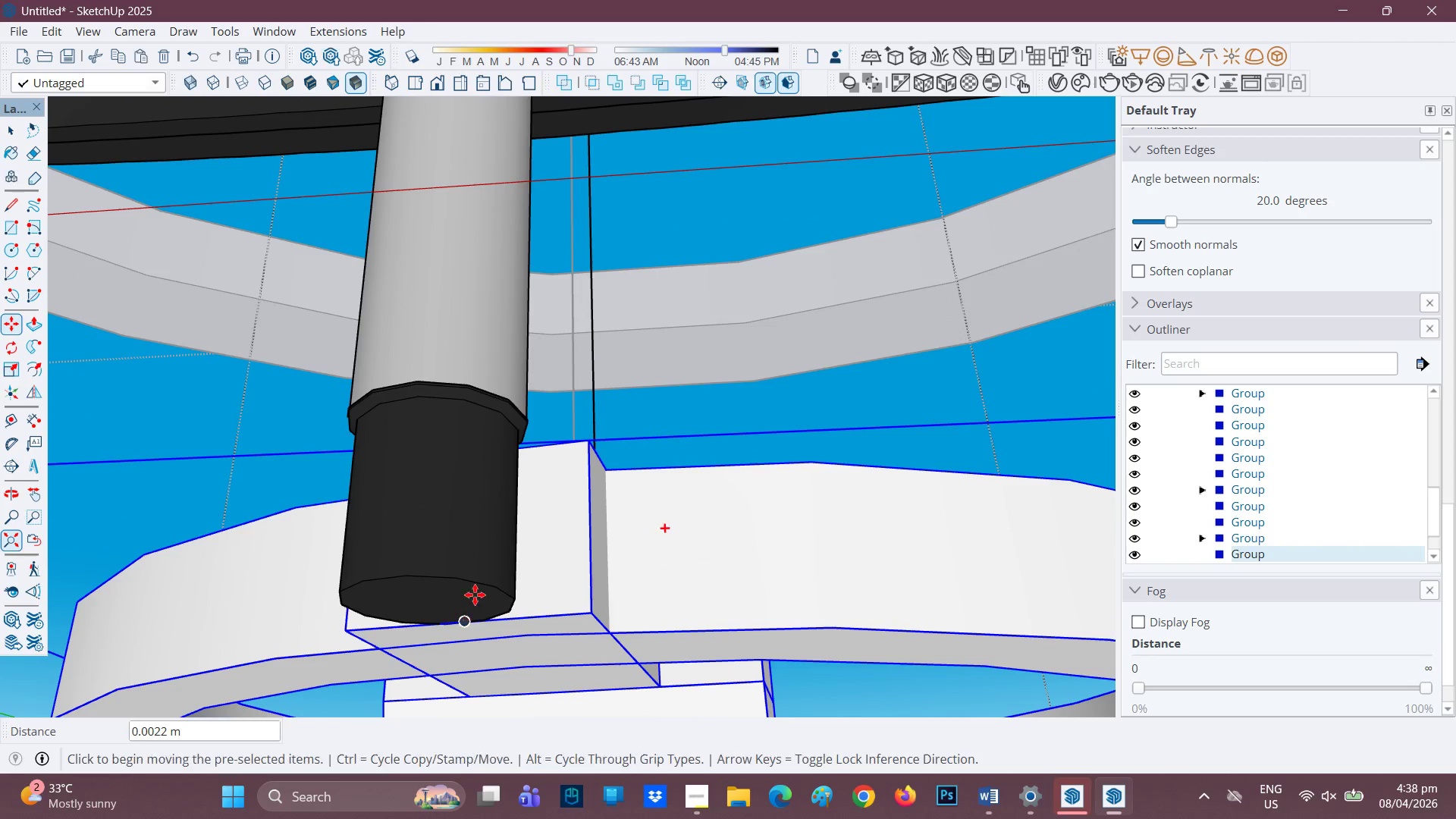 
scroll: coordinate [256, 532], scroll_direction: down, amount: 12.0
 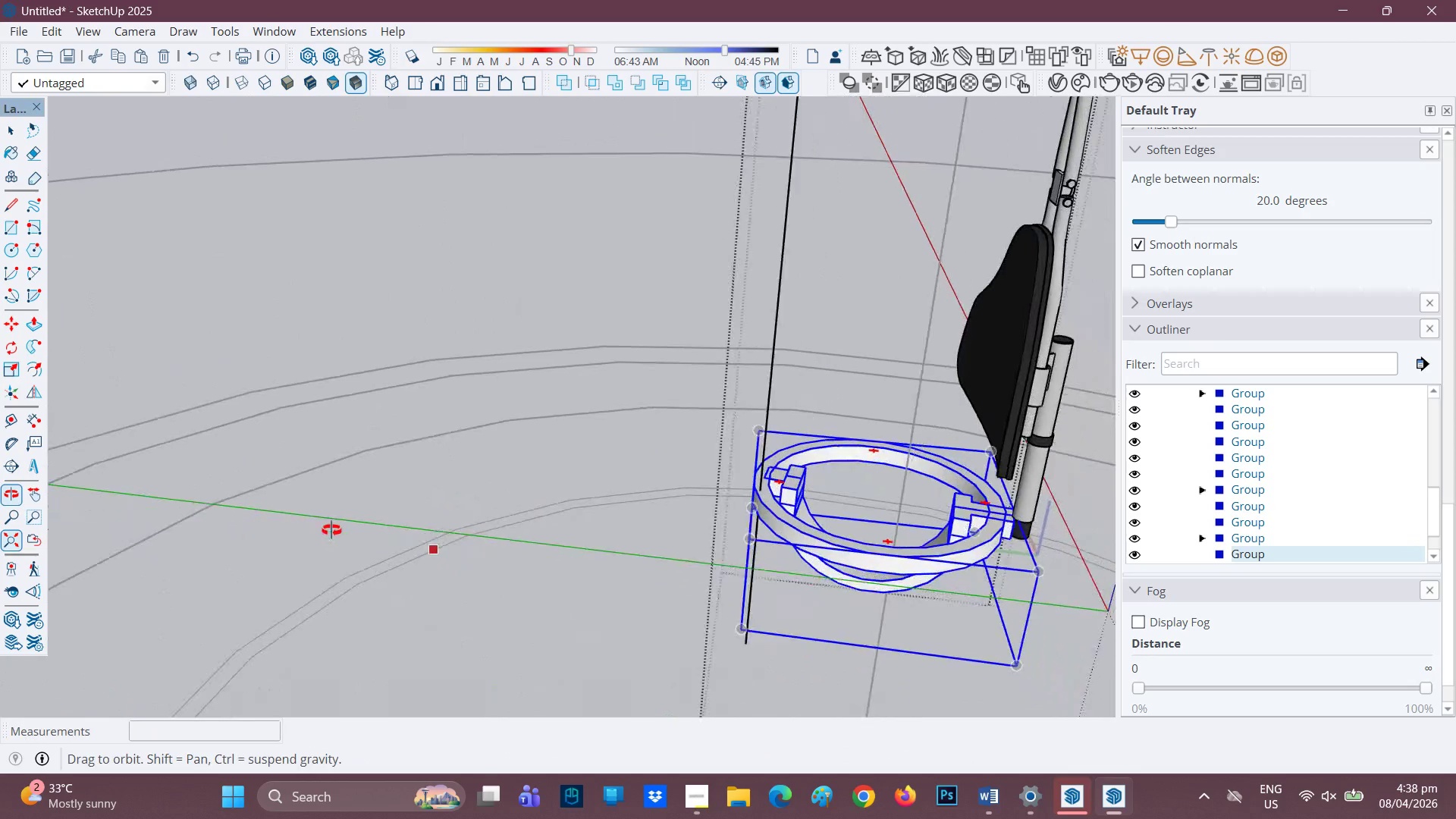 
key(Space)
 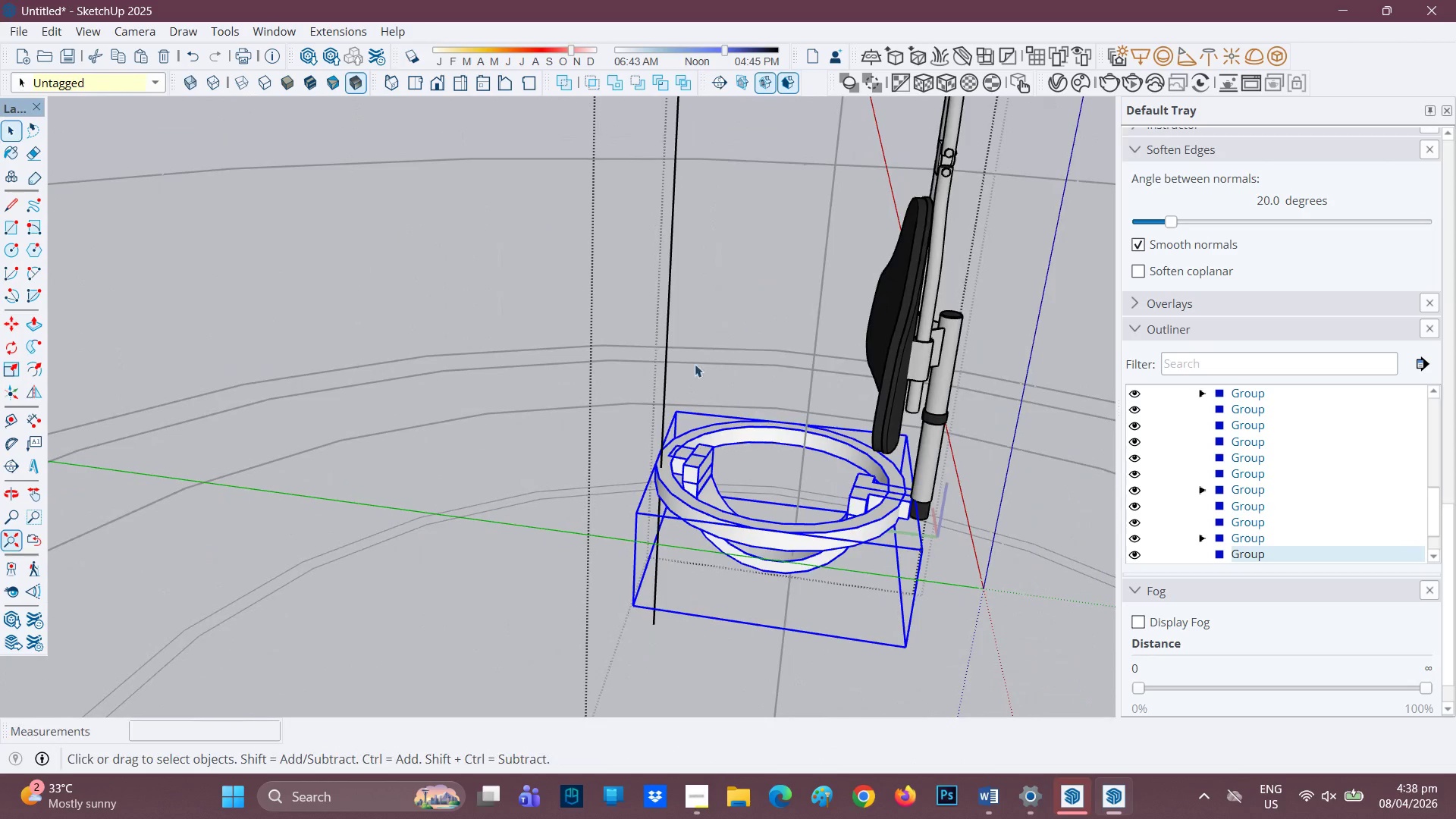 
left_click([535, 324])
 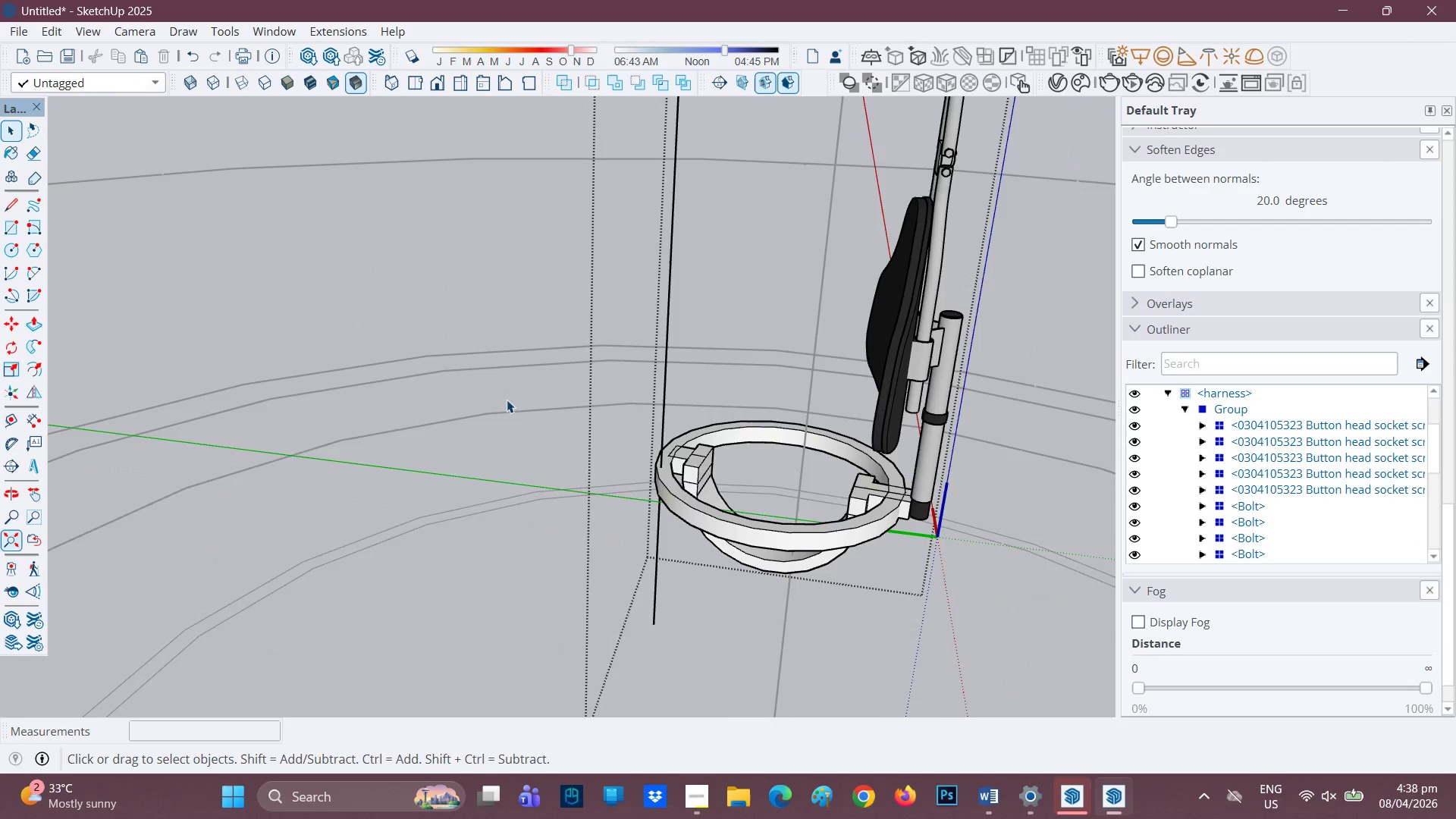 
scroll: coordinate [540, 459], scroll_direction: down, amount: 6.0
 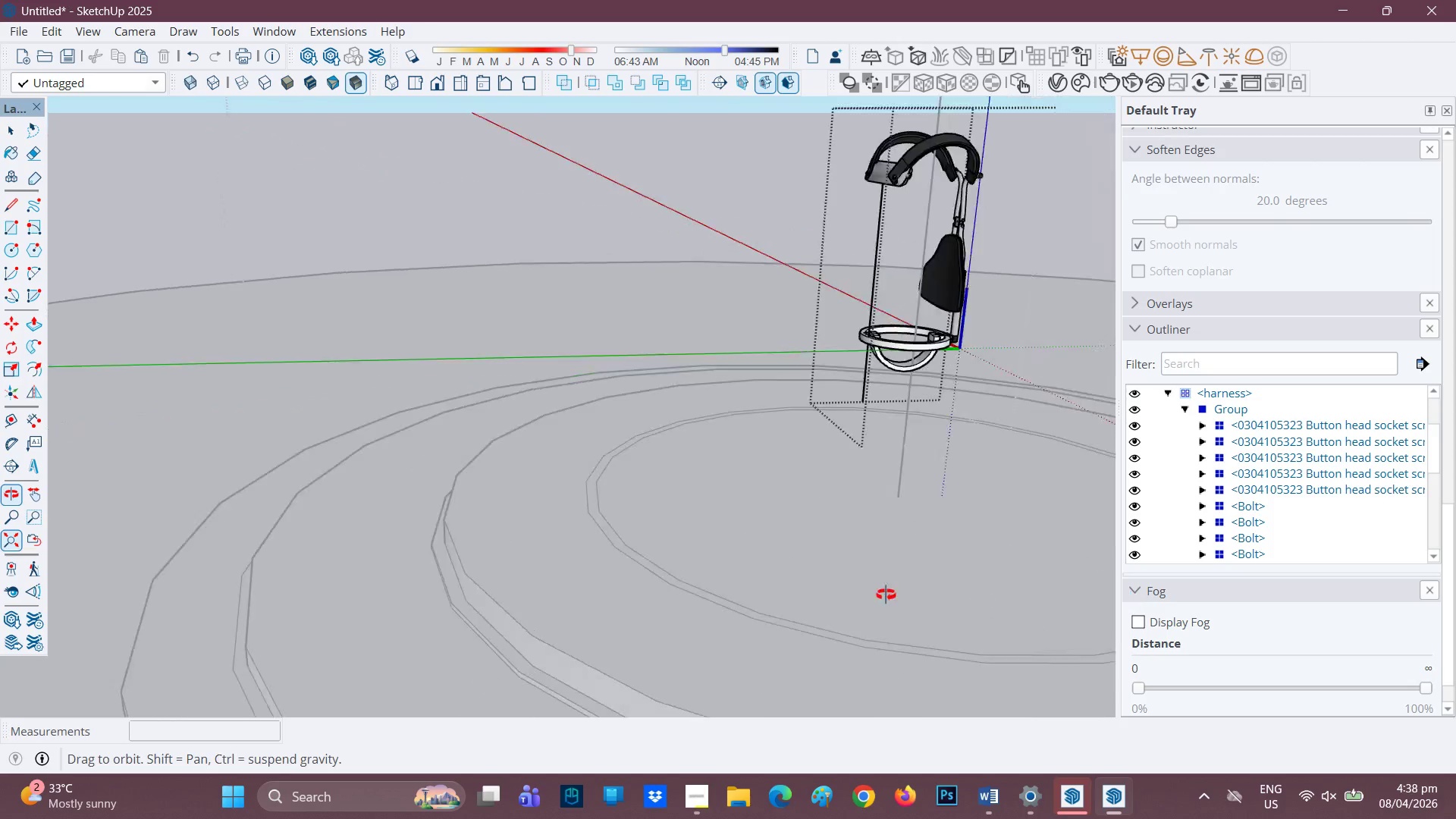 
scroll: coordinate [429, 398], scroll_direction: up, amount: 4.0
 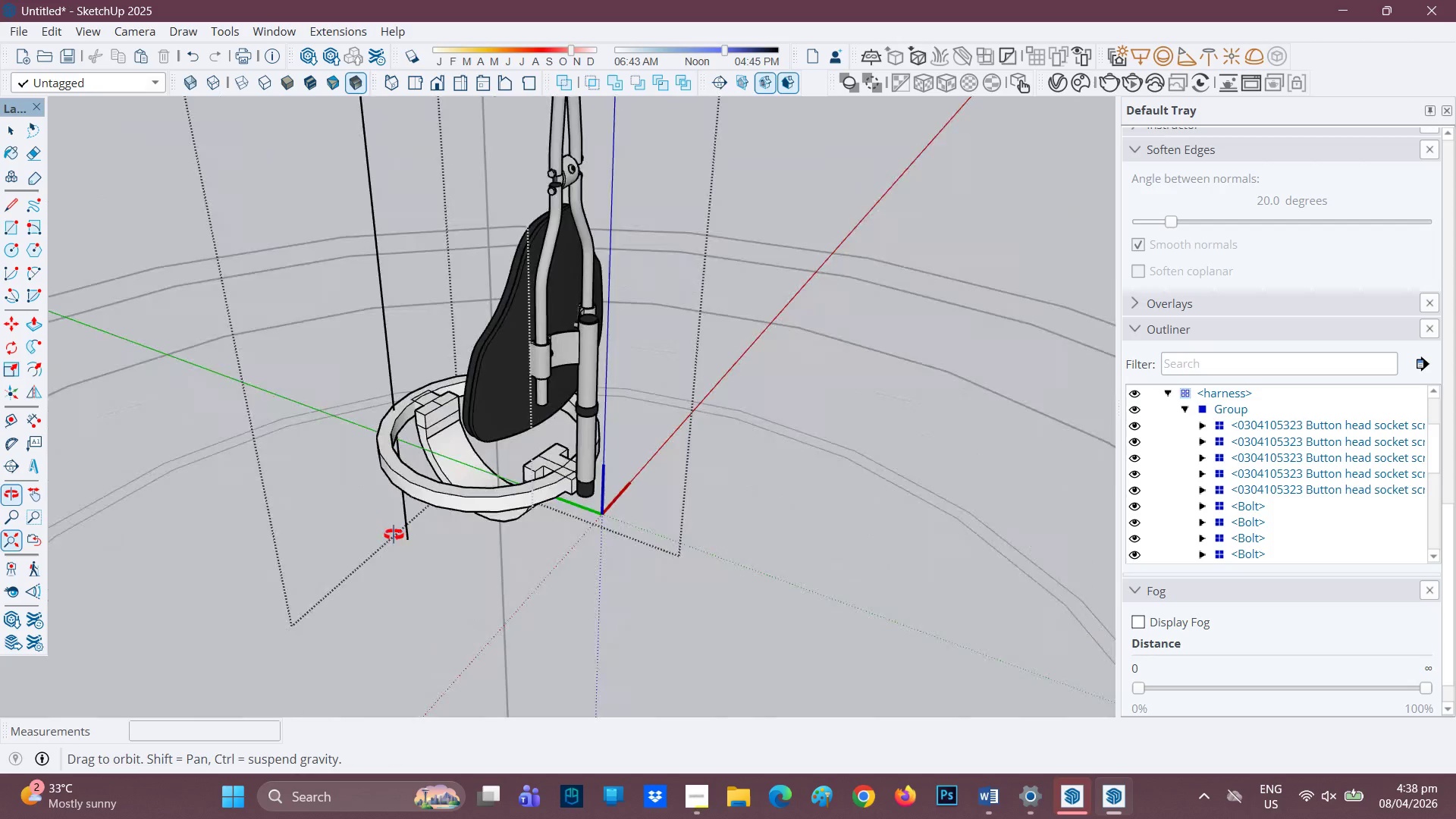 
key(Space)
 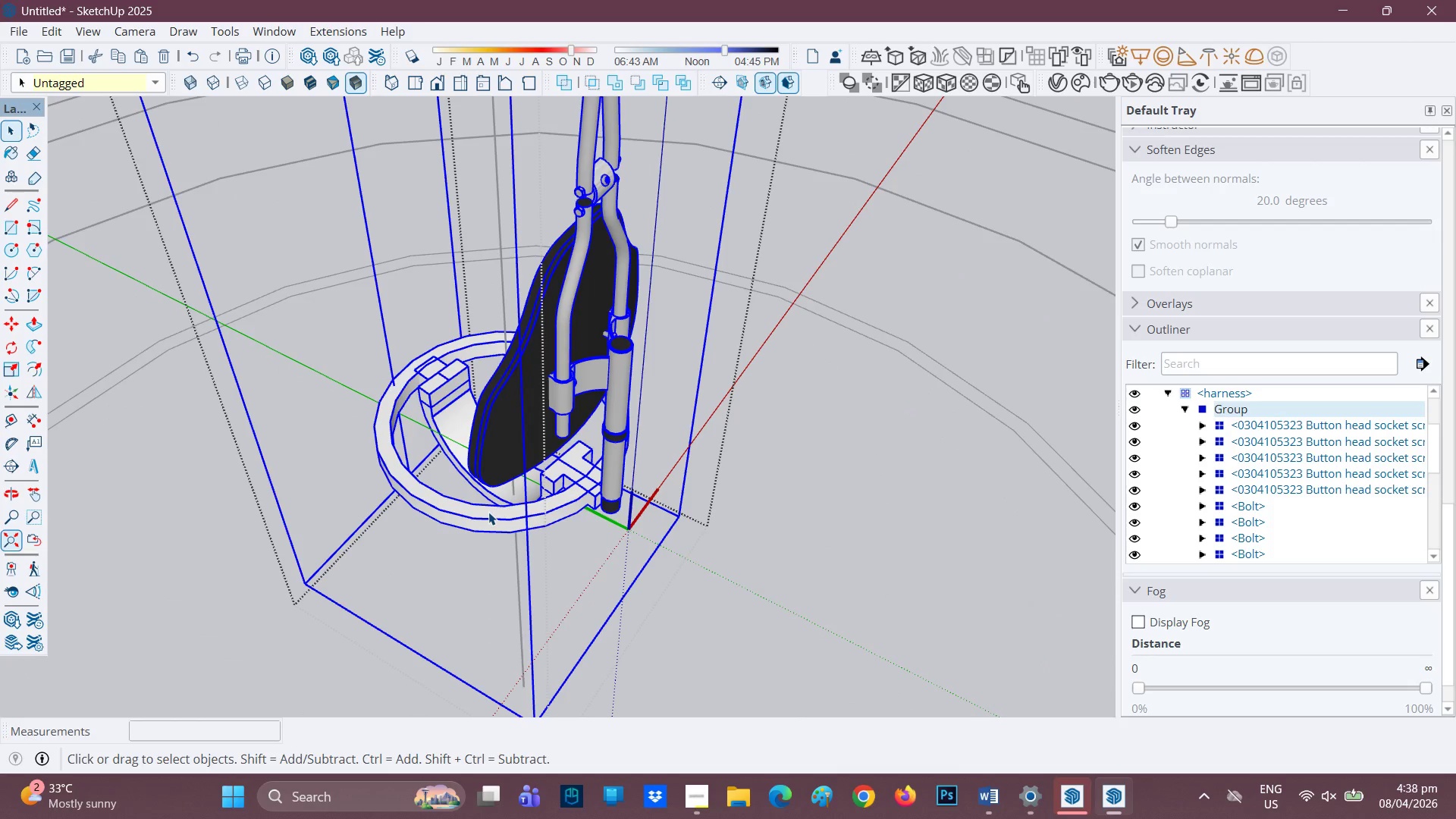 
scroll: coordinate [394, 588], scroll_direction: up, amount: 1.0
 